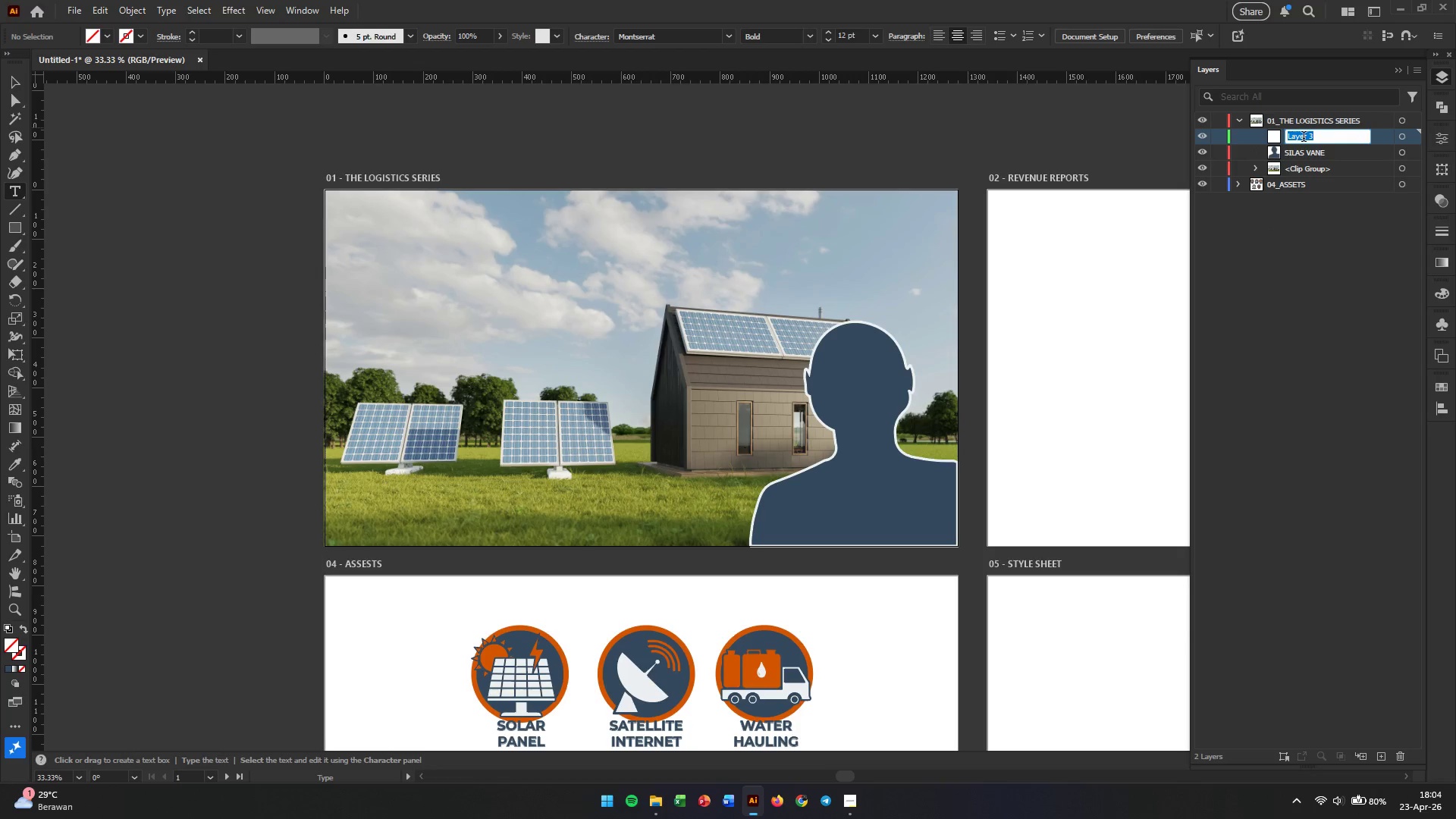 
type(TEXT)
 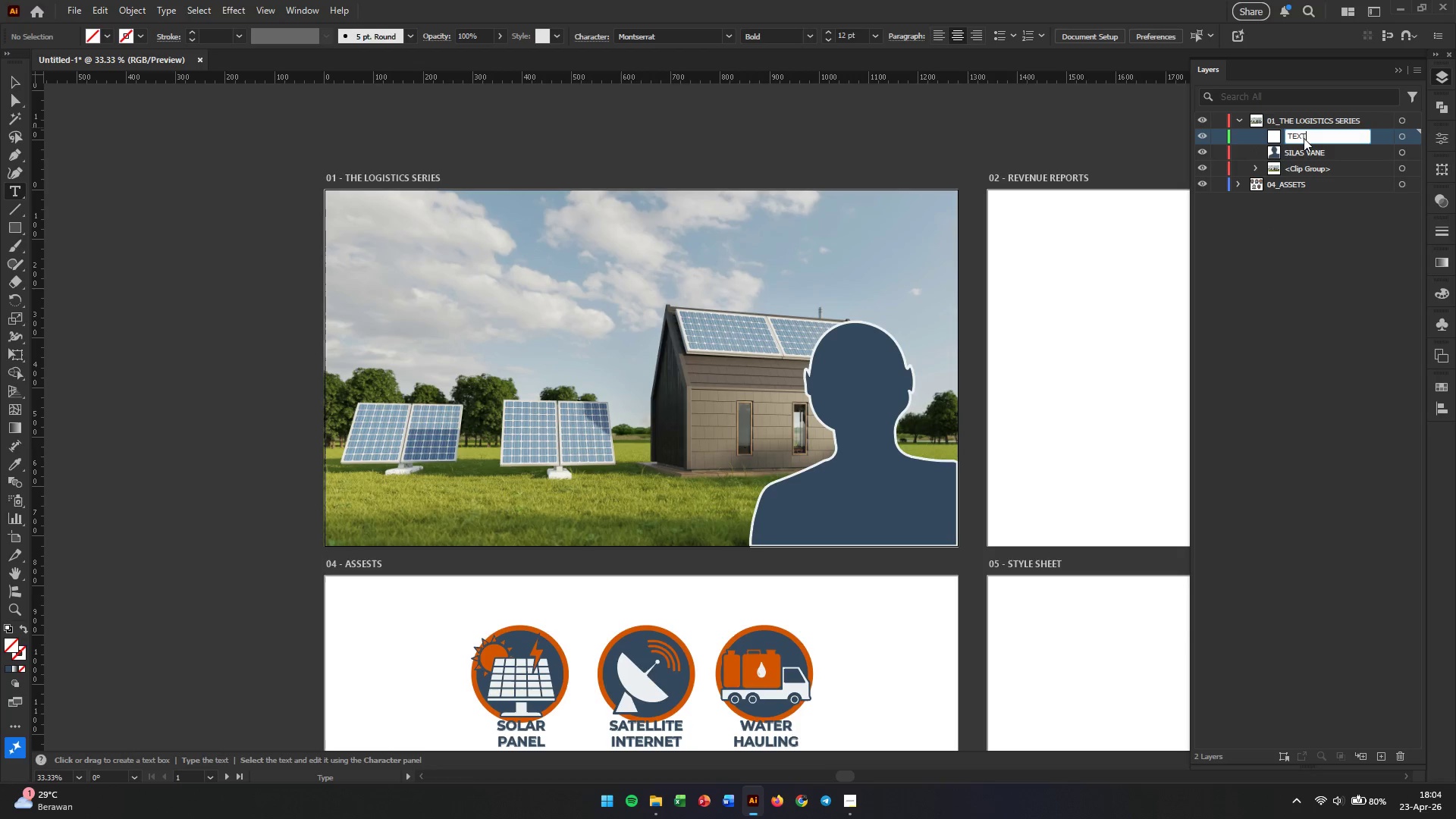 
key(Enter)
 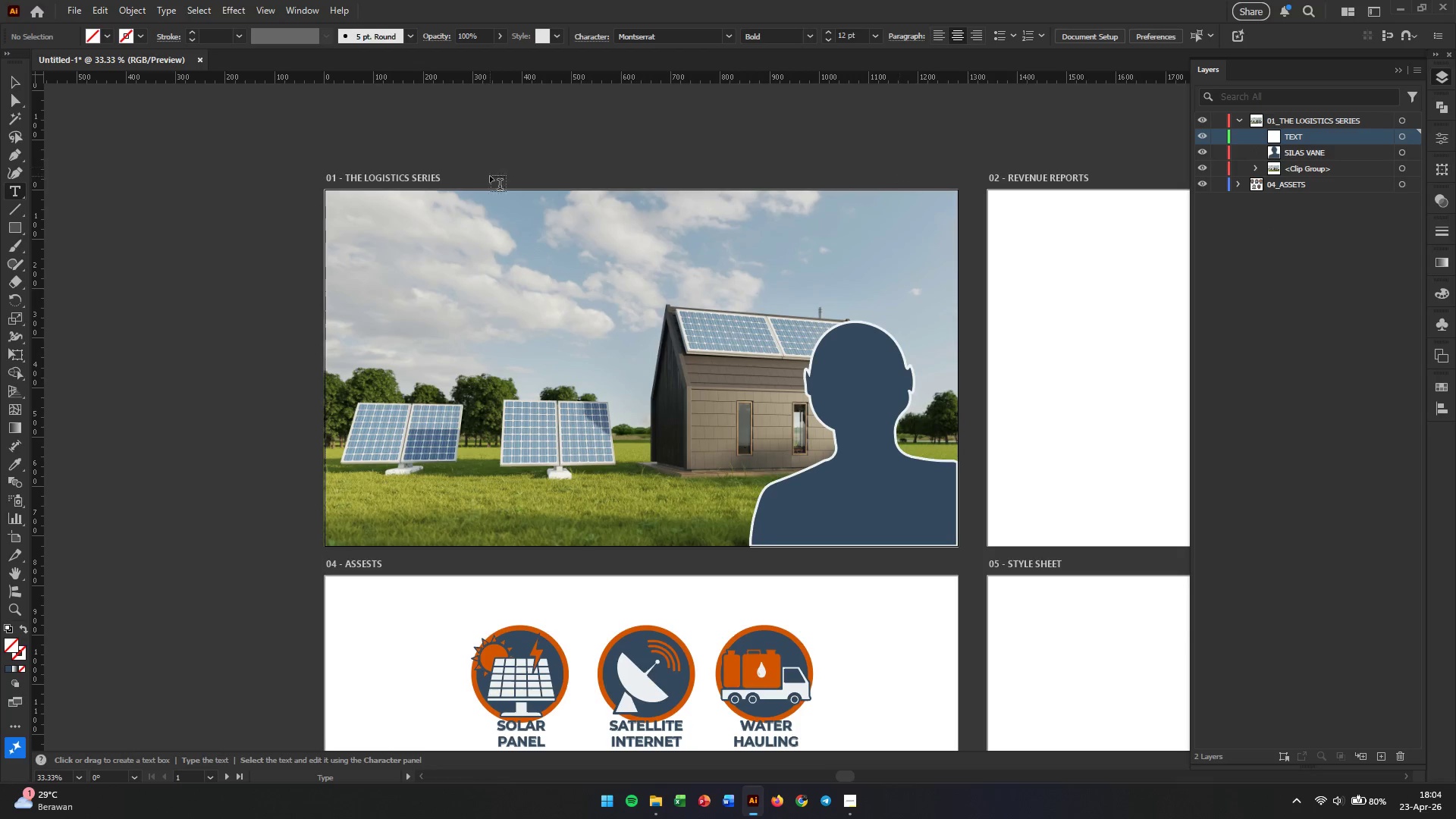 
left_click([145, 237])
 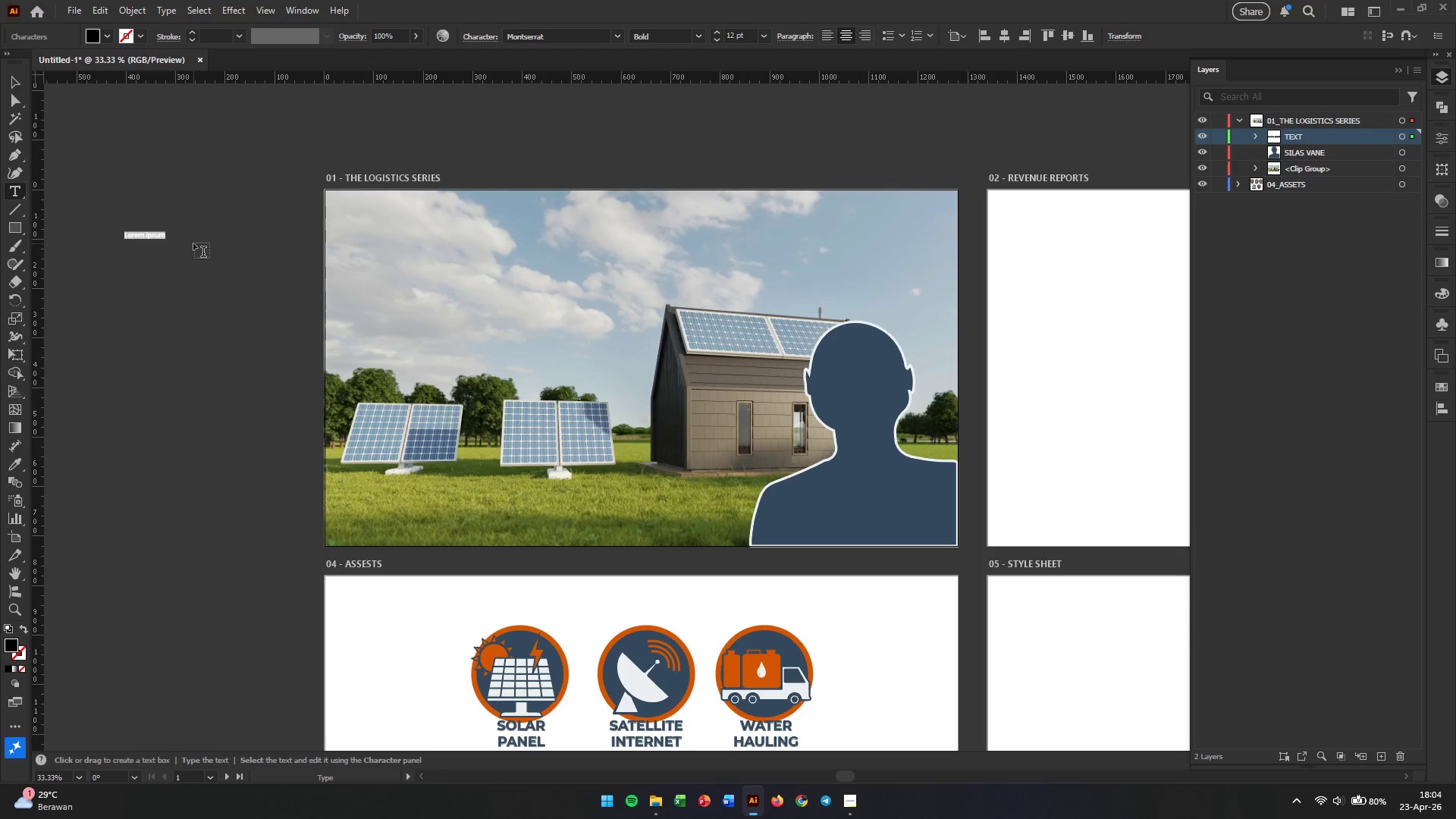 
type(OFF-GRID)
 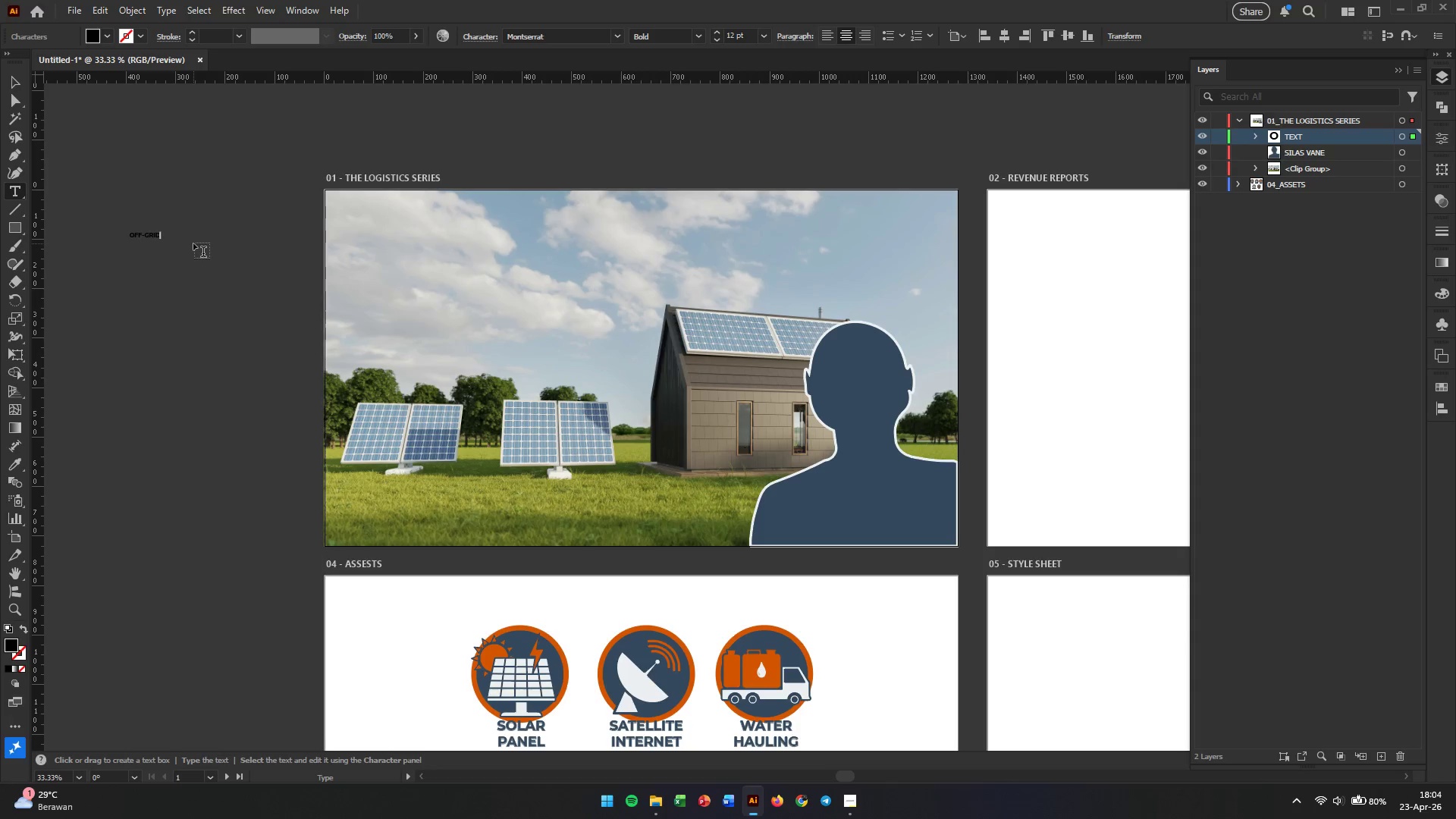 
key(Enter)
 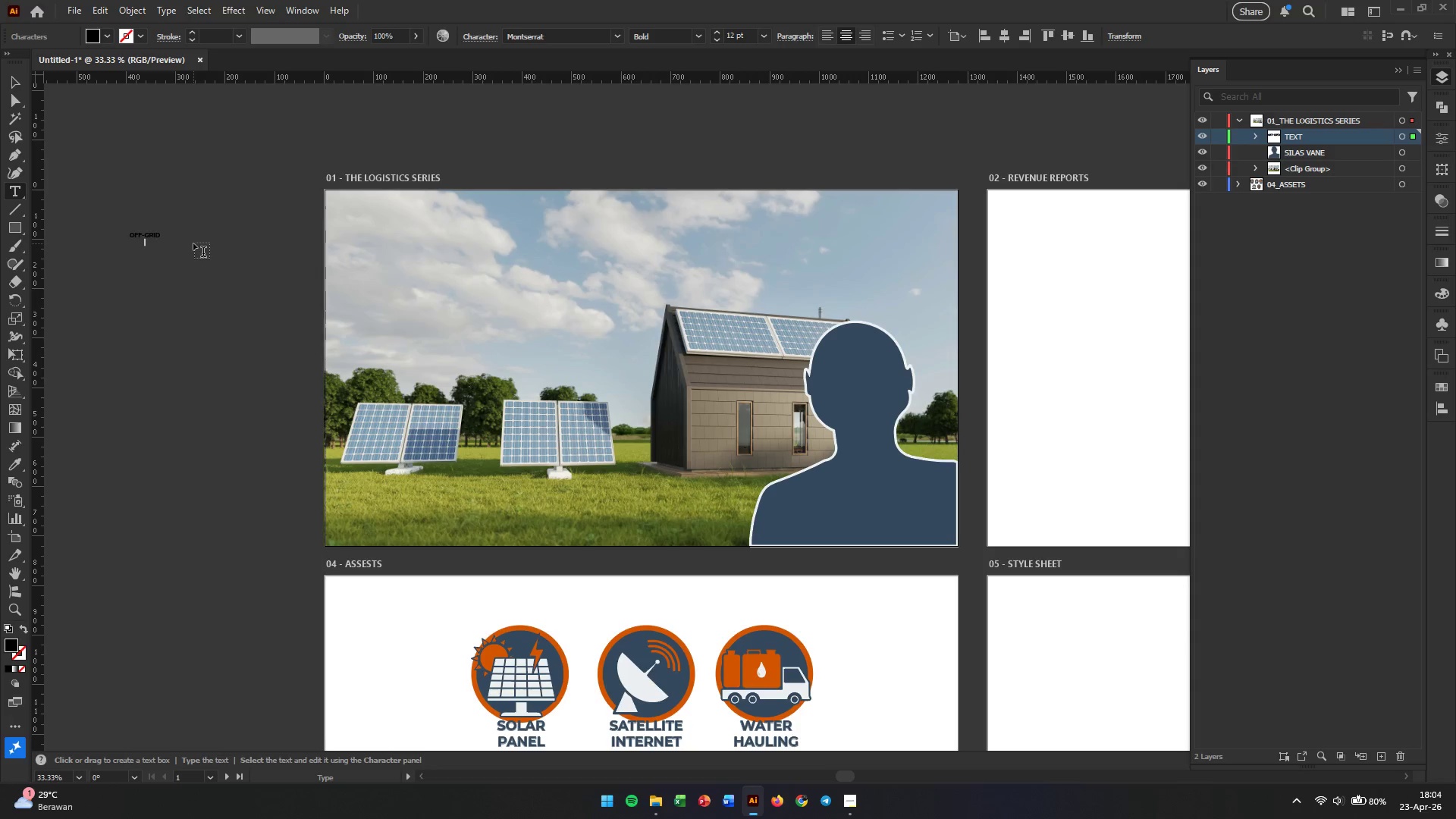 
type(SOLAR)
 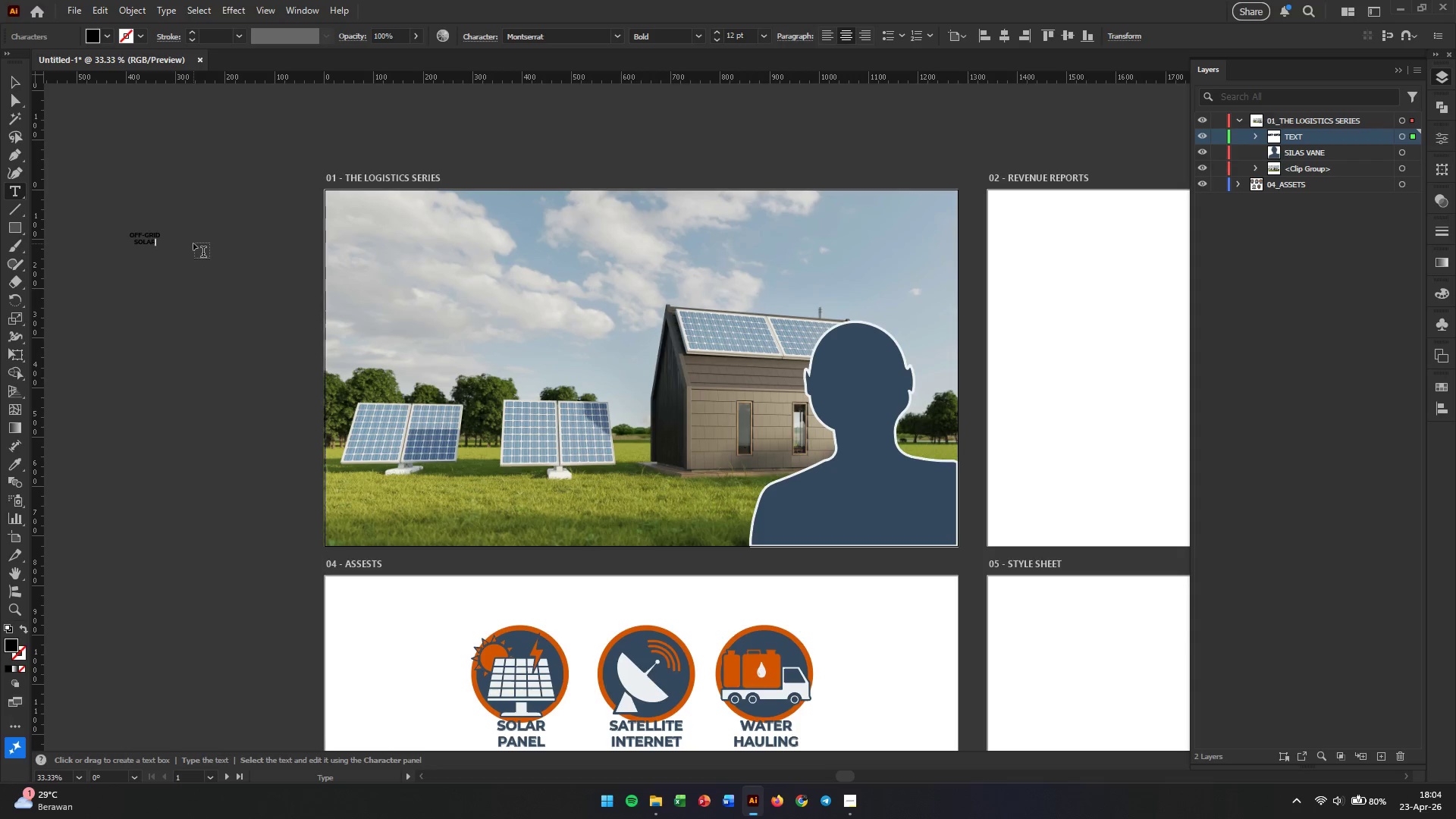 
key(Enter)
 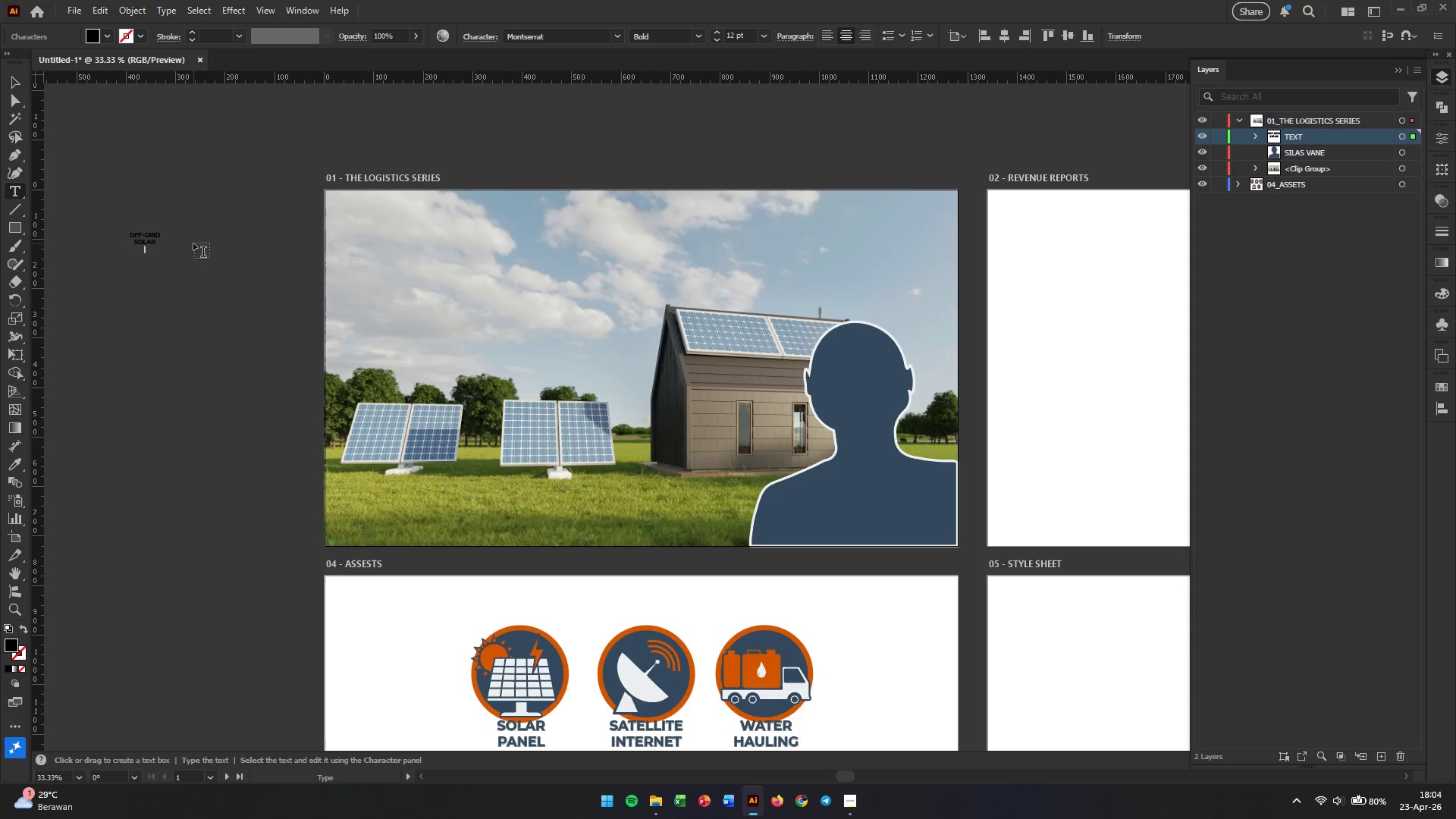 
type(SECRETS)
 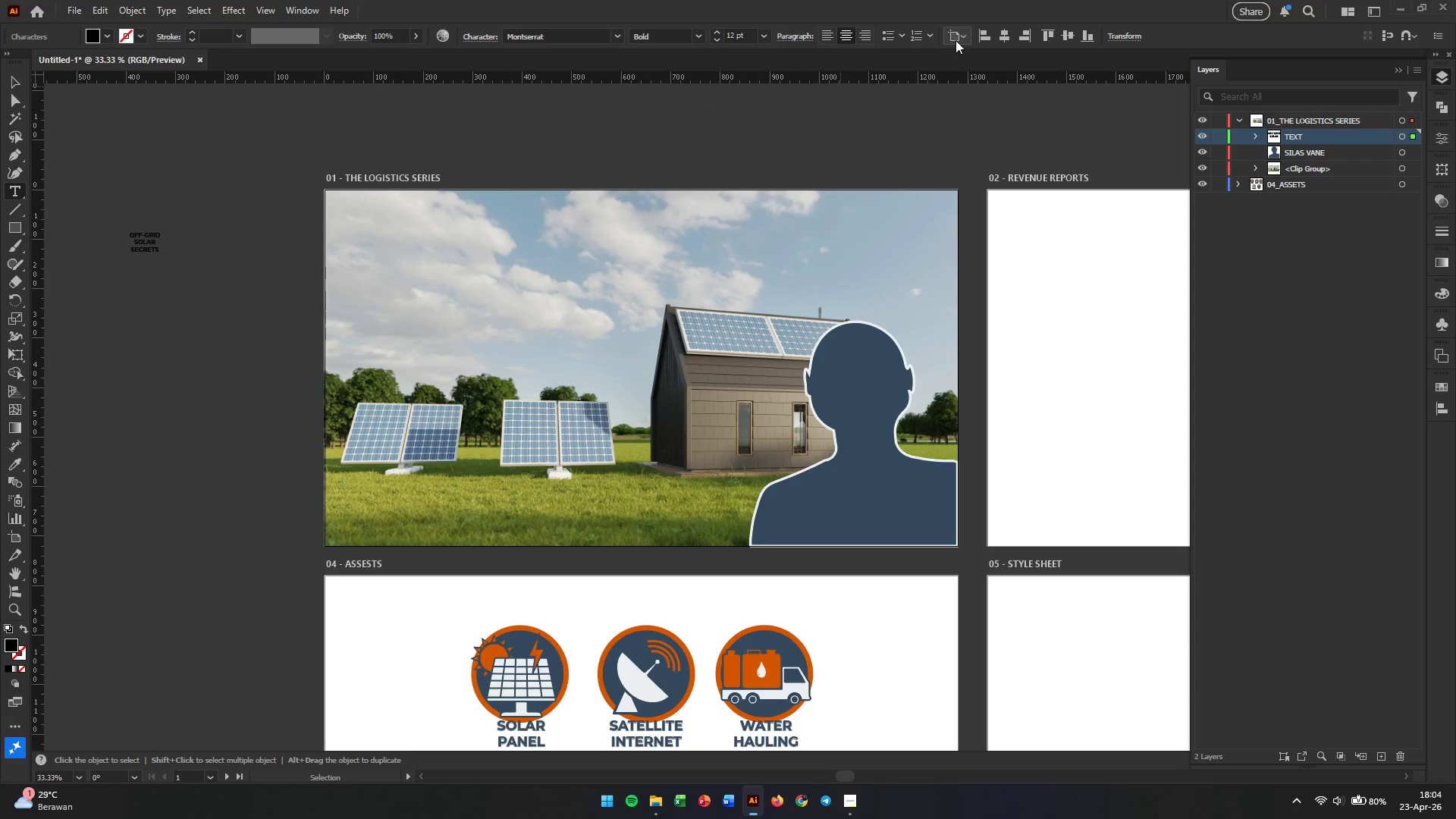 
left_click([829, 36])
 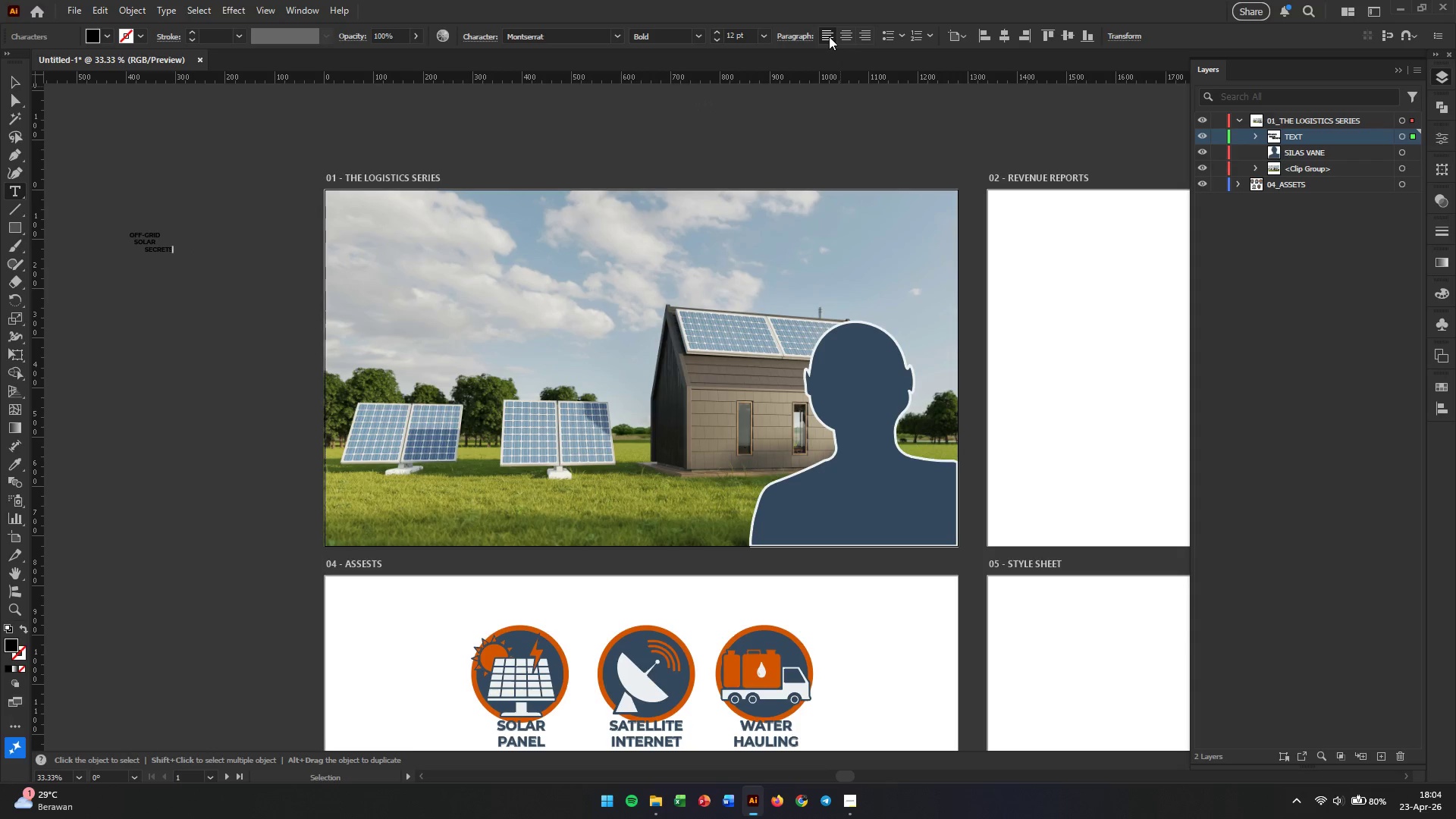 
key(Control+Z)
 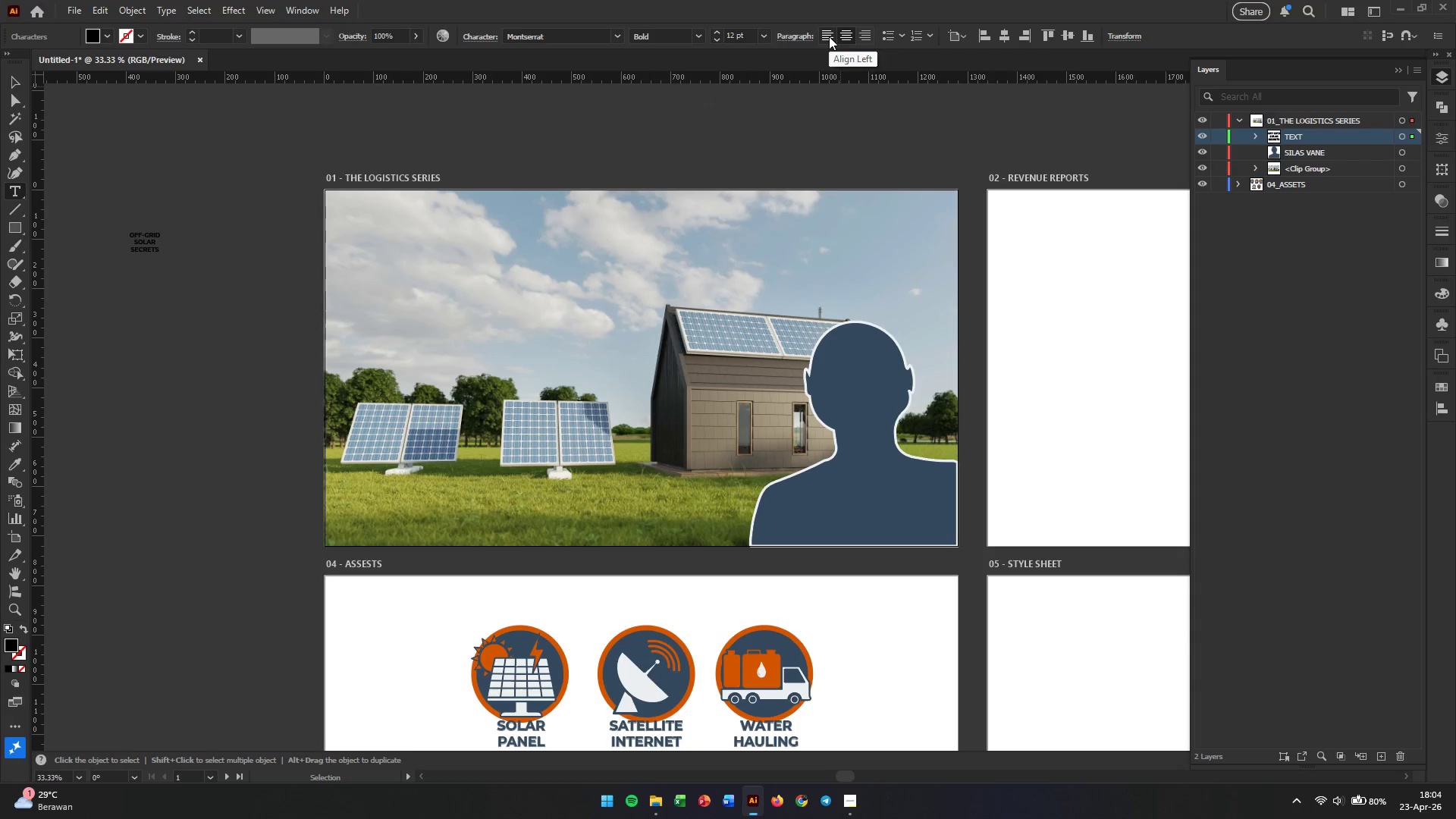 
key(Control+Z)
 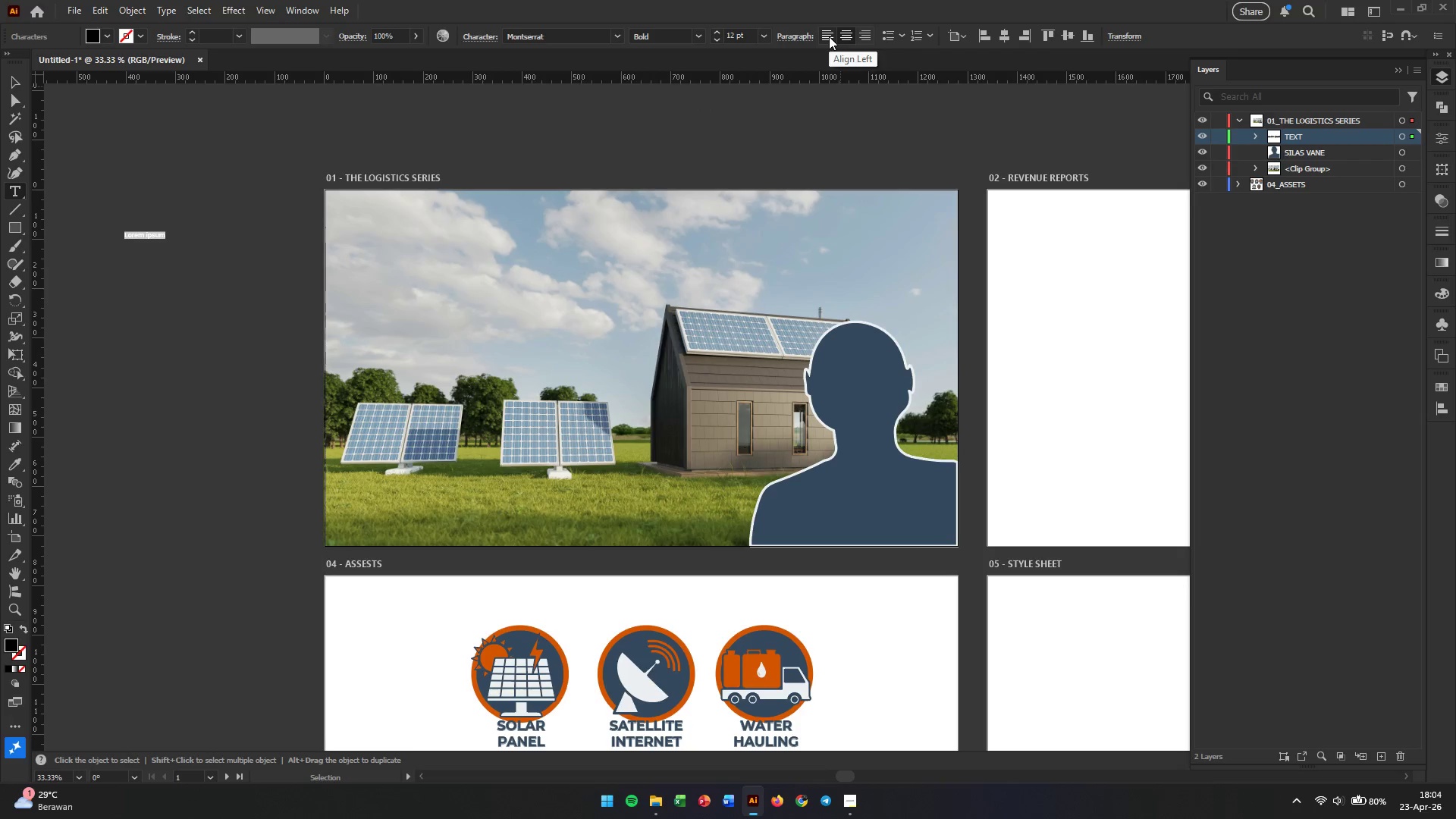 
key(Control+Z)
 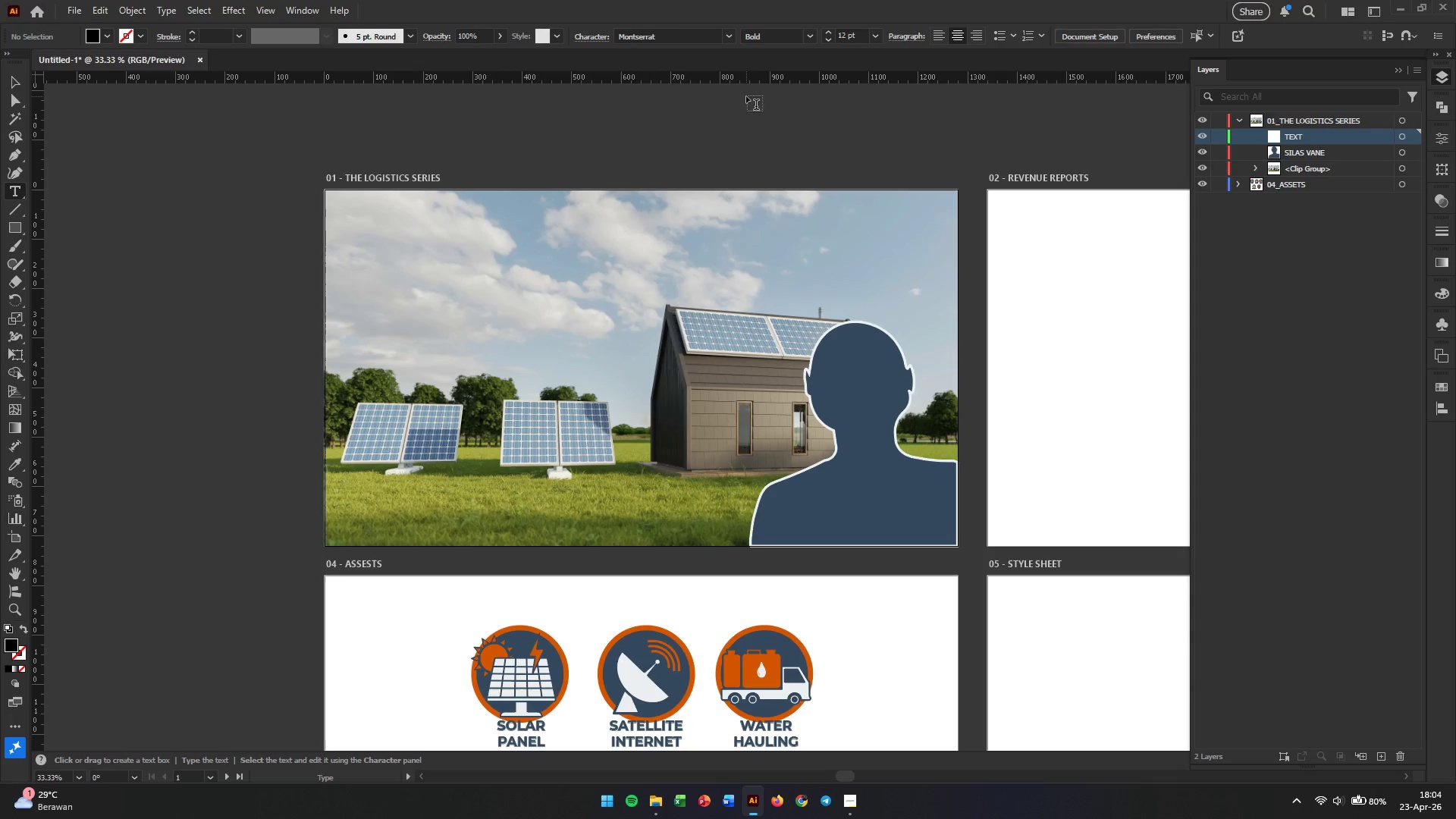 
key(Control+Shift+Z)
 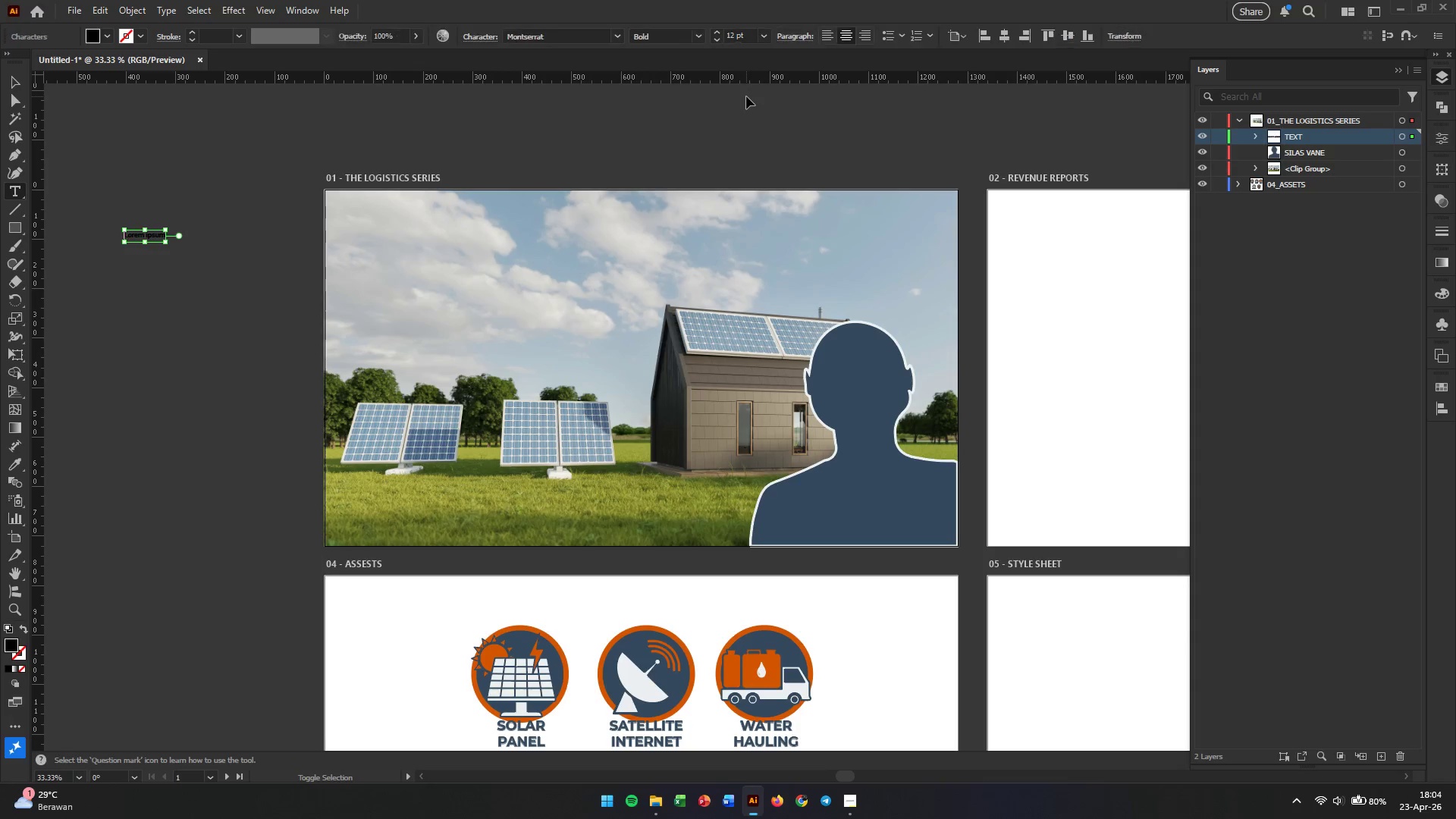 
key(Control+Shift+Z)
 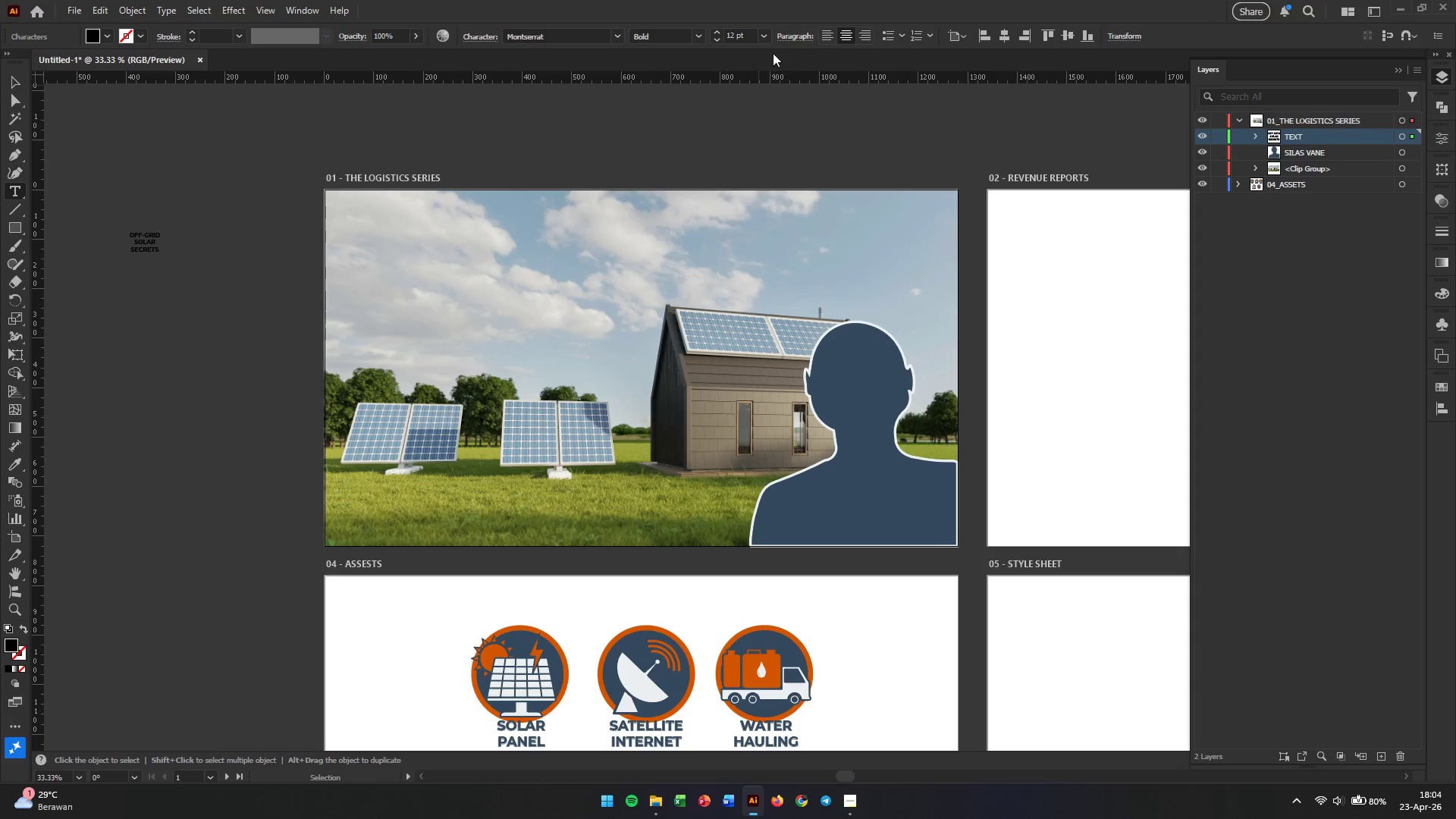 
left_click([824, 36])
 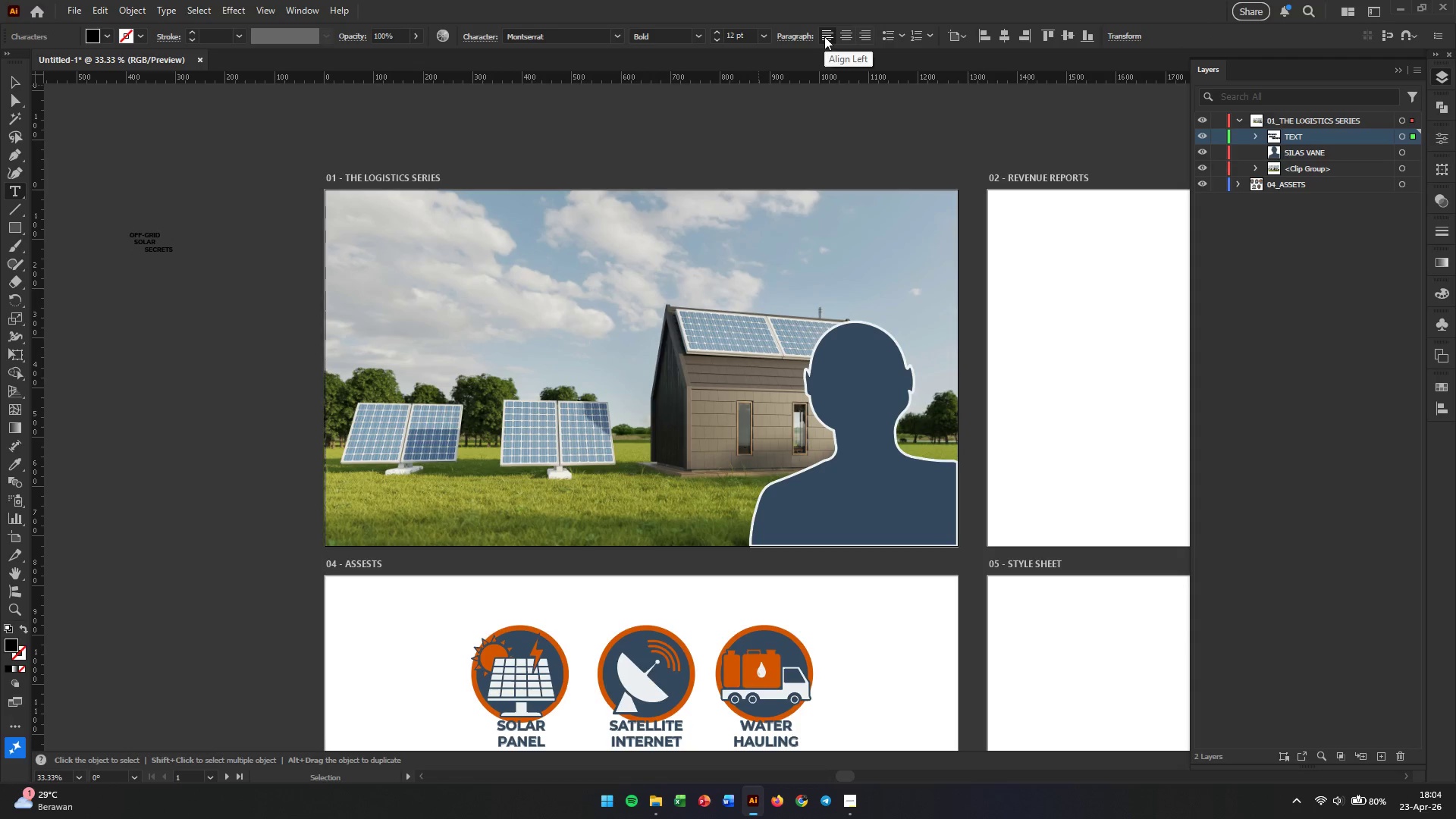 
key(Control+A)
 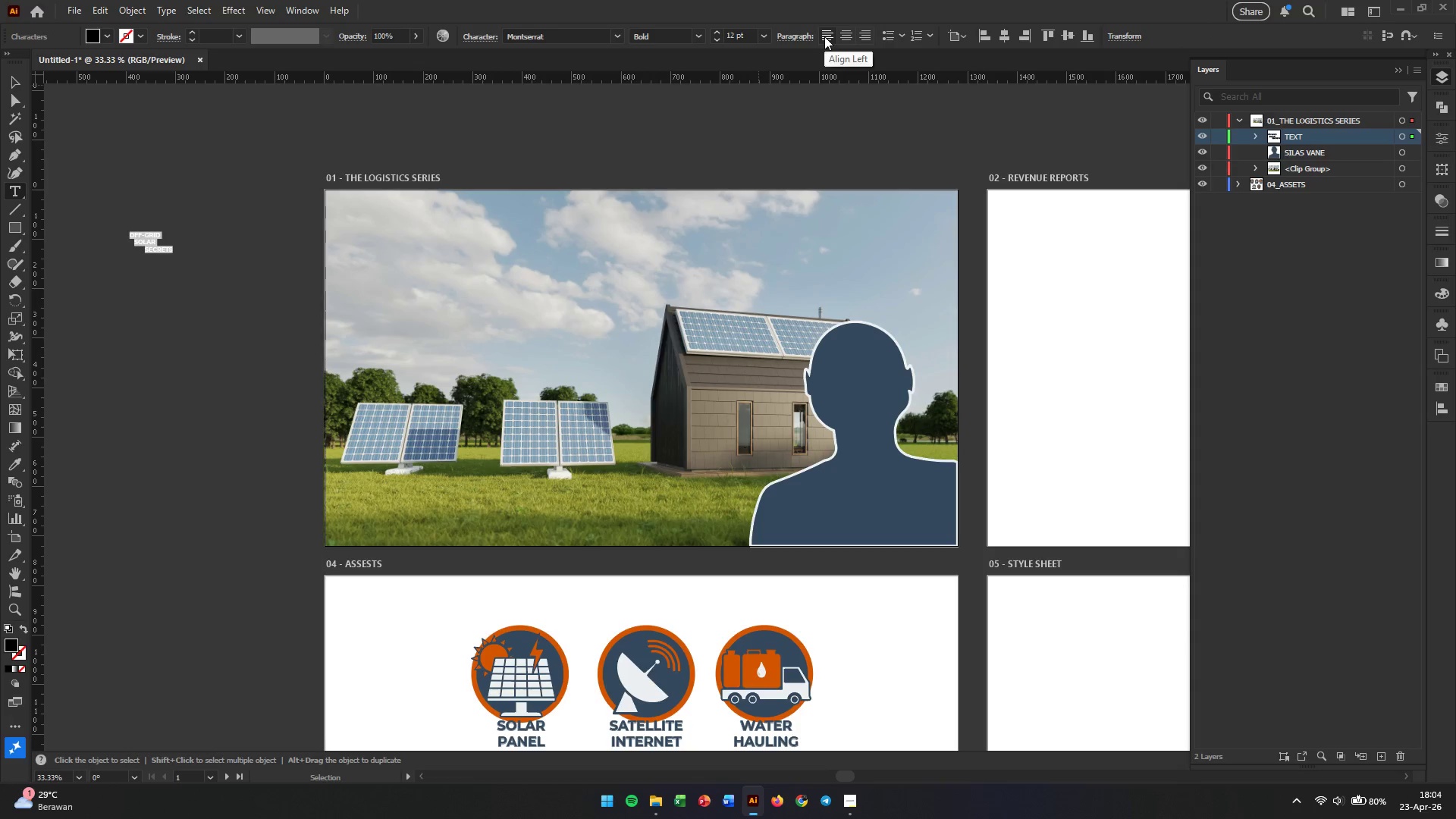 
left_click([824, 36])
 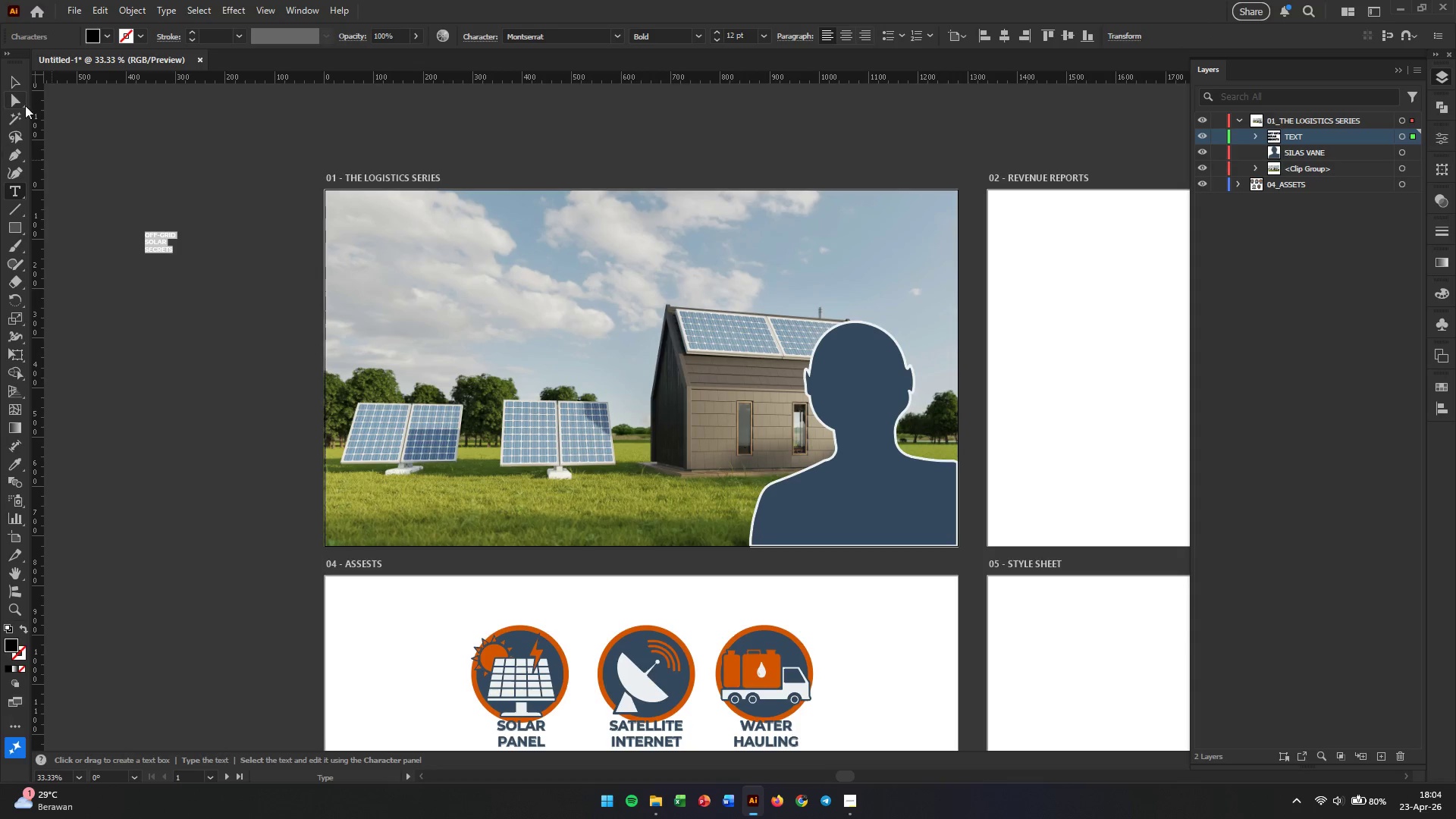 
left_click([17, 85])
 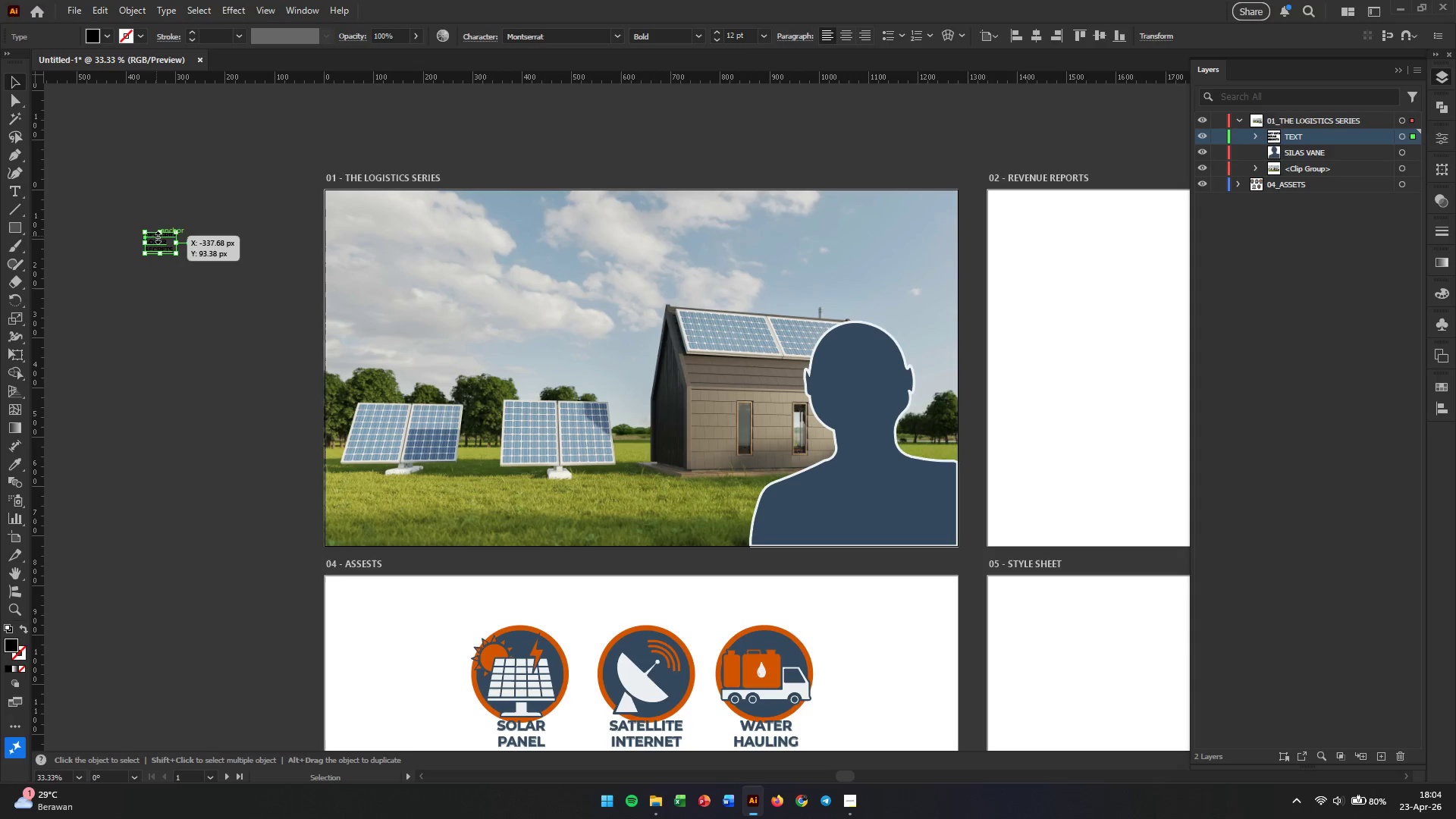 
left_click_drag(start_coordinate=[156, 240], to_coordinate=[394, 258])
 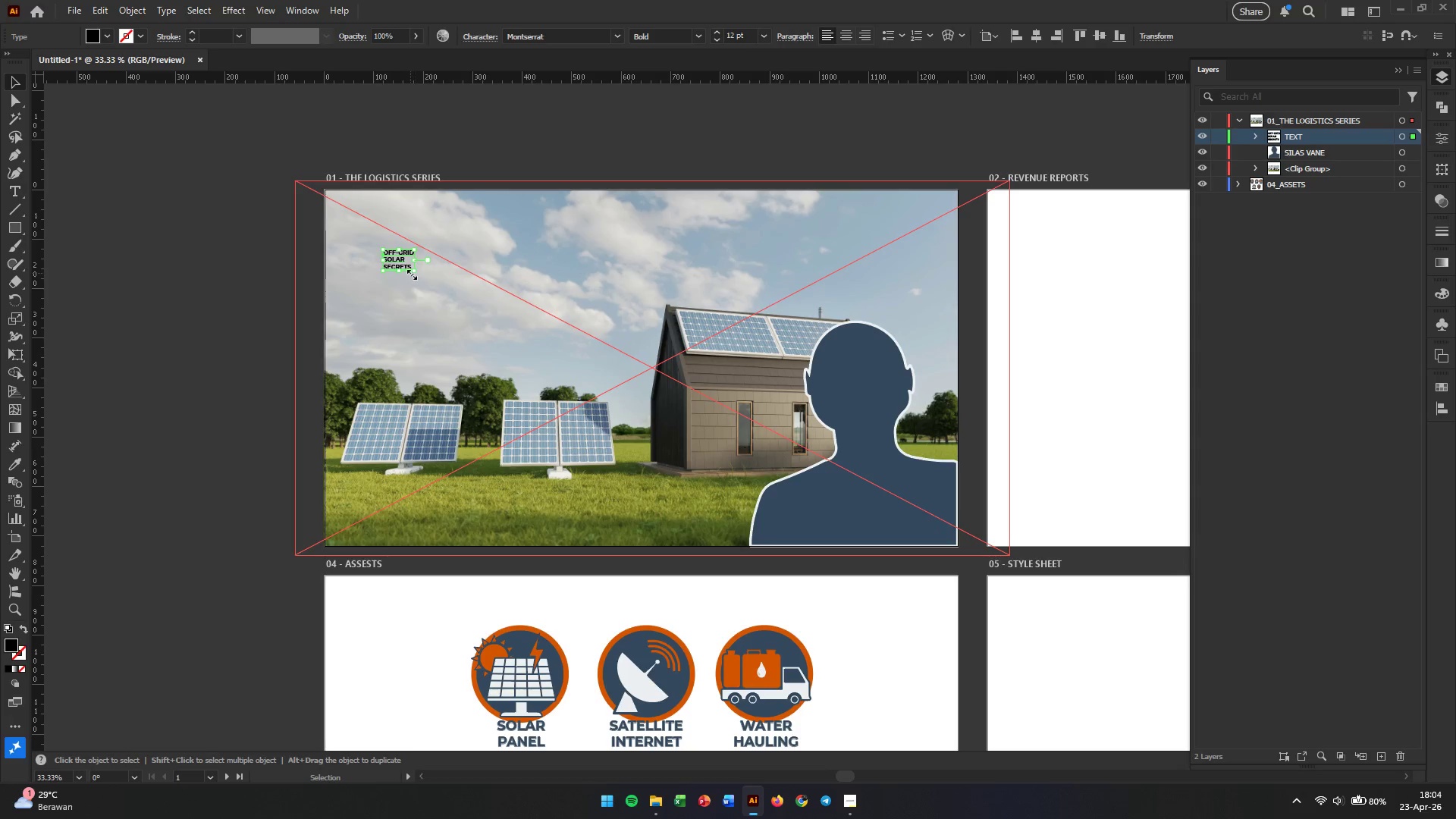 
left_click_drag(start_coordinate=[410, 272], to_coordinate=[581, 488])
 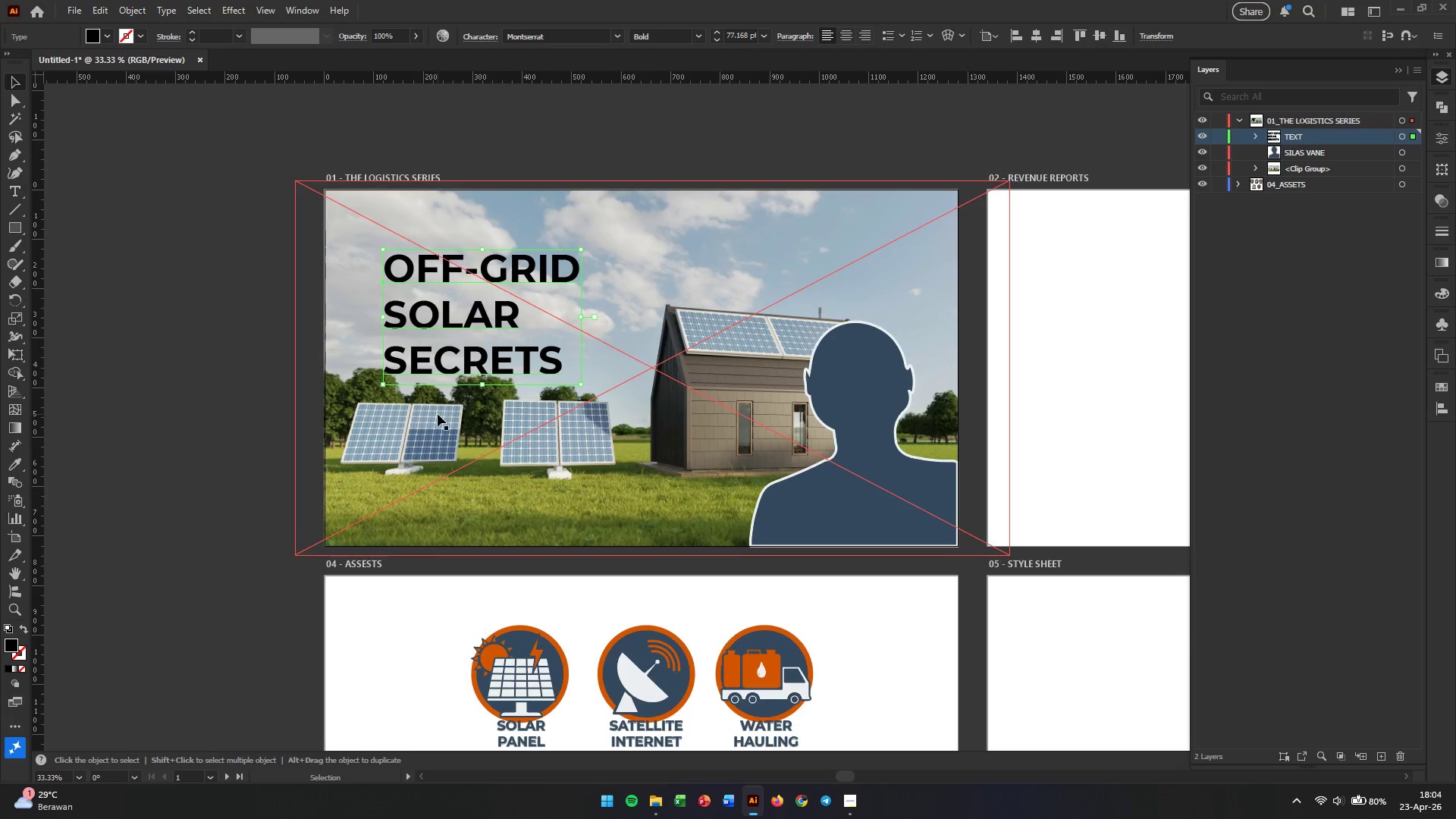 
hold_key(key=ShiftLeft, duration=1.5)
 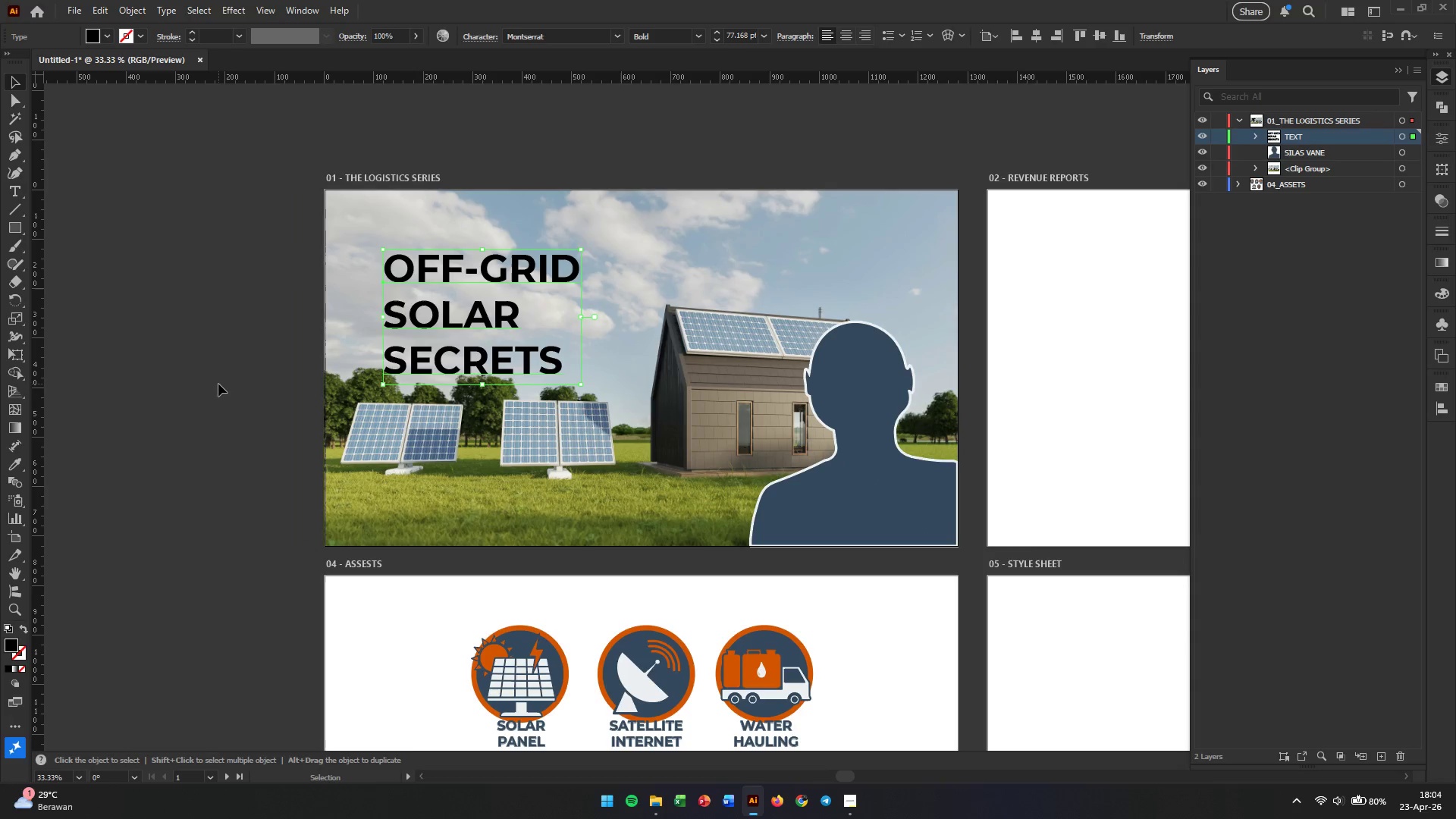 
left_click([218, 384])
 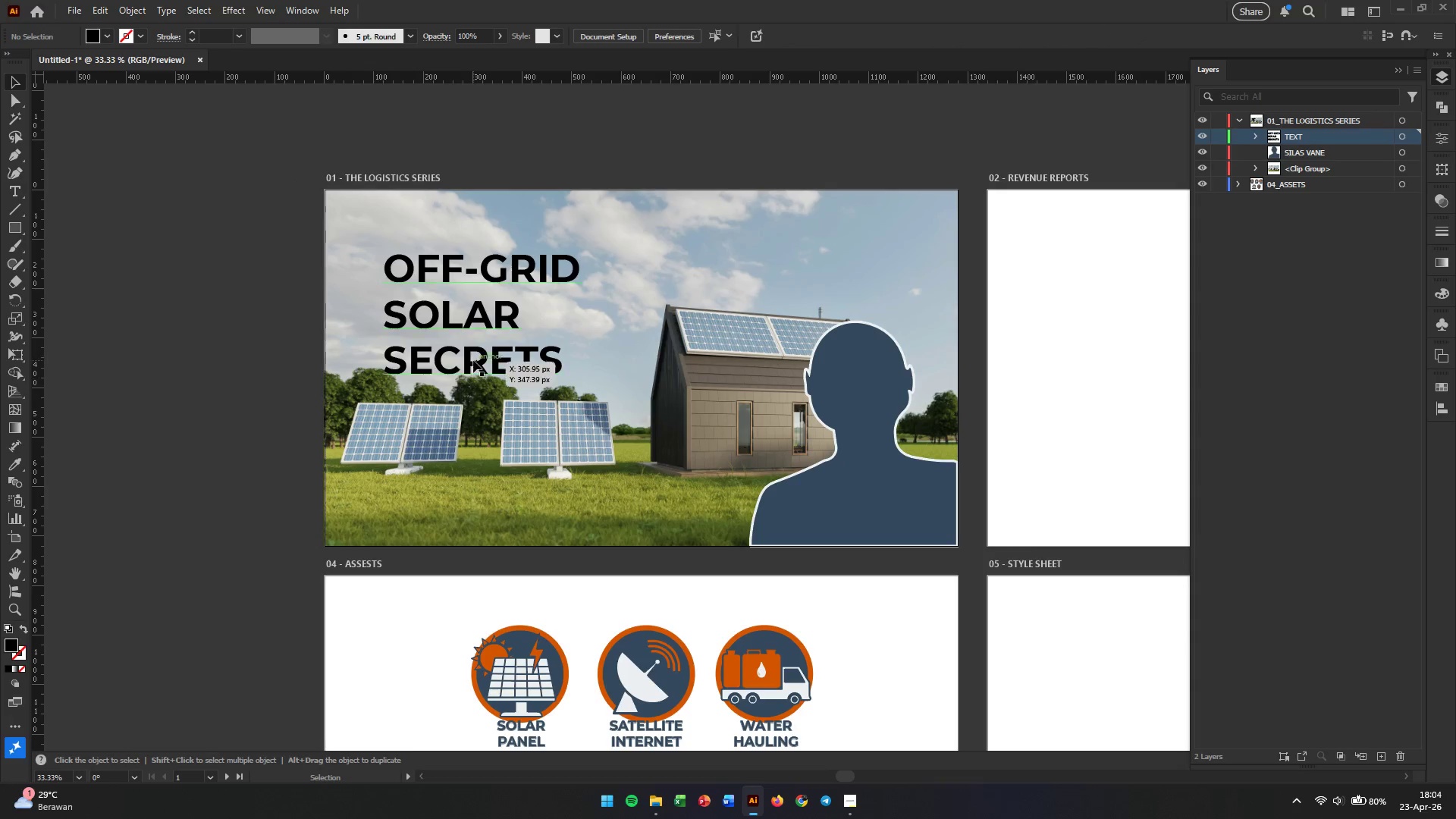 
left_click([479, 321])
 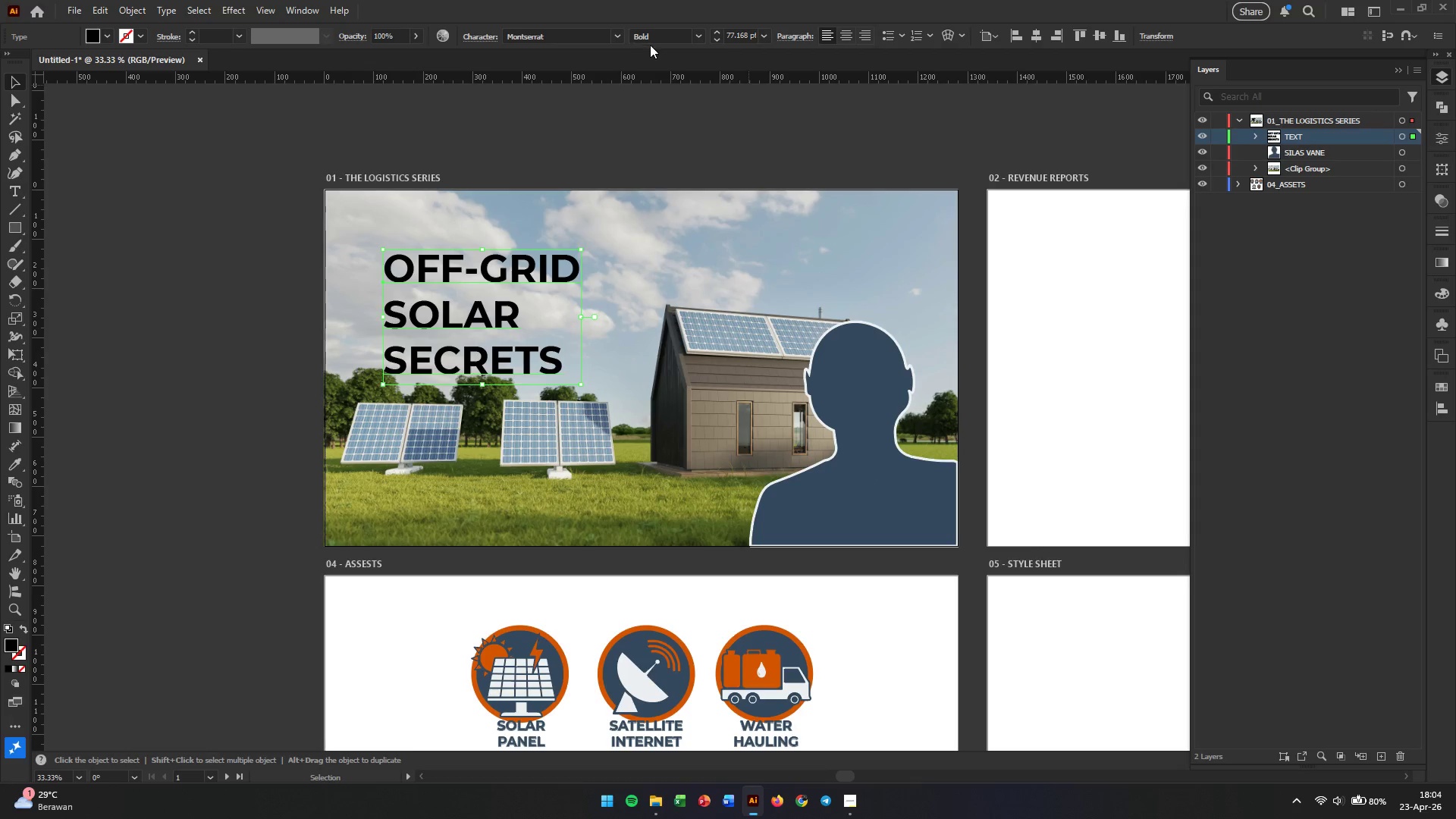 
left_click([701, 39])
 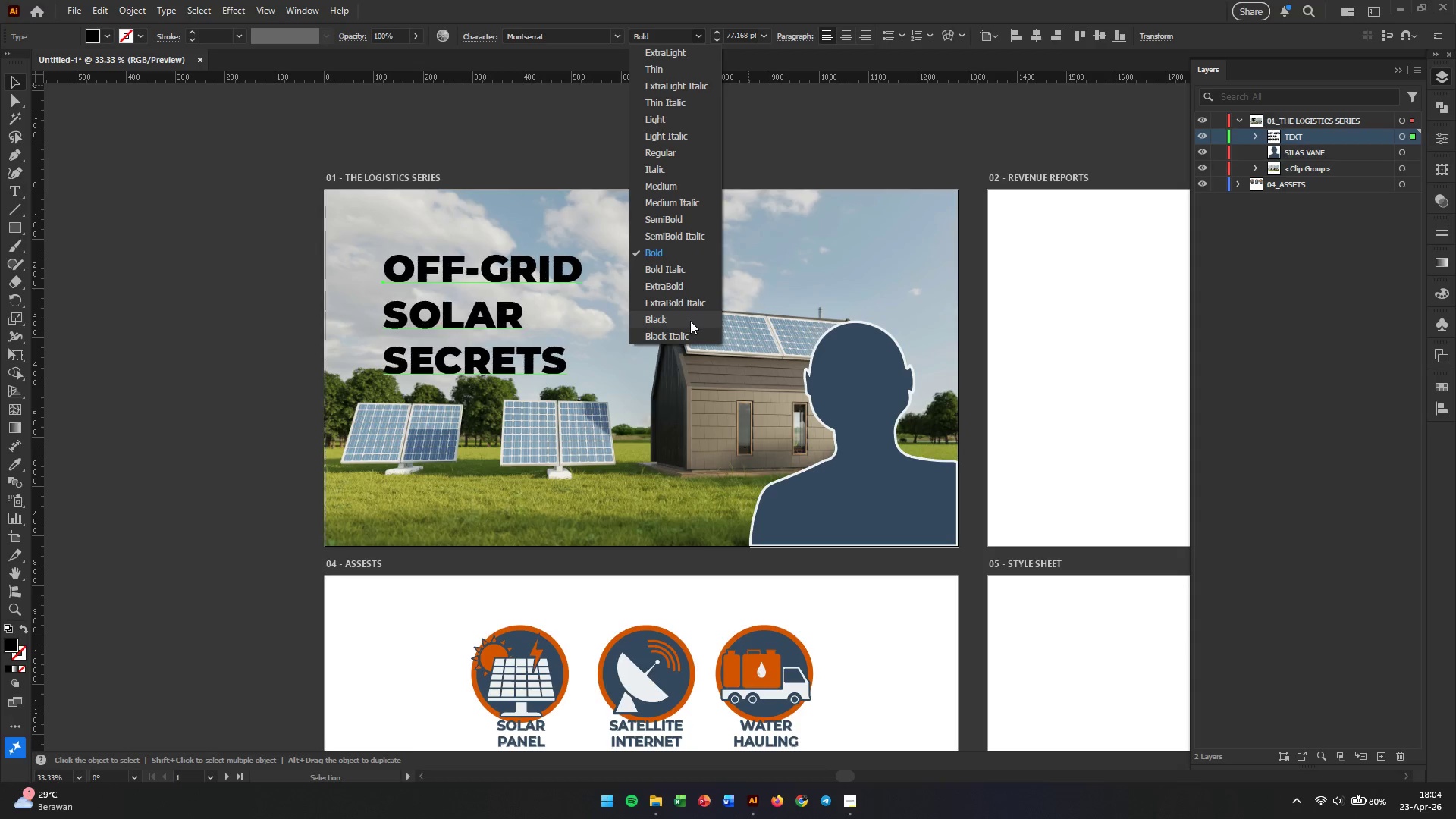 
left_click([690, 322])
 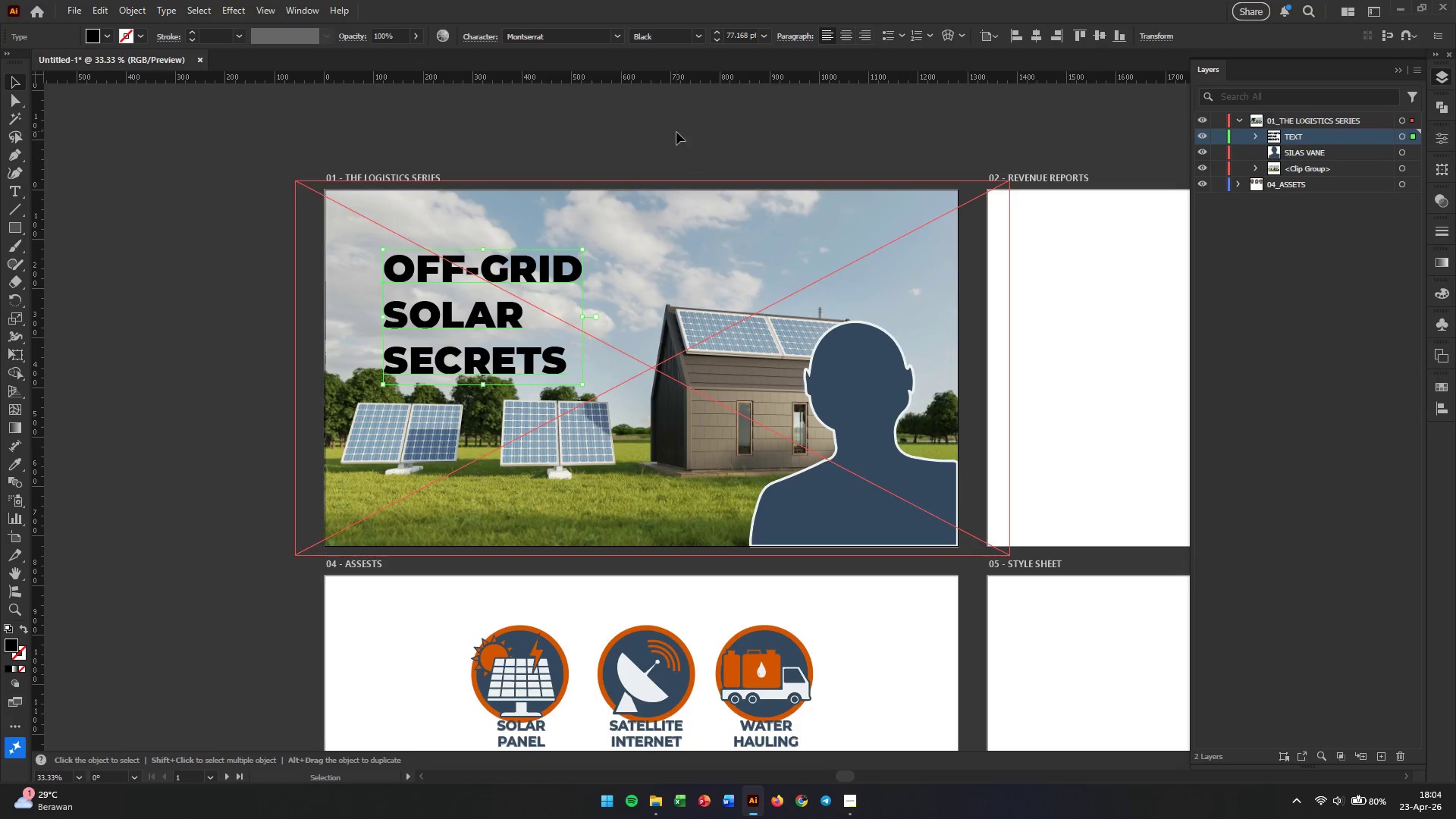 
left_click([676, 126])
 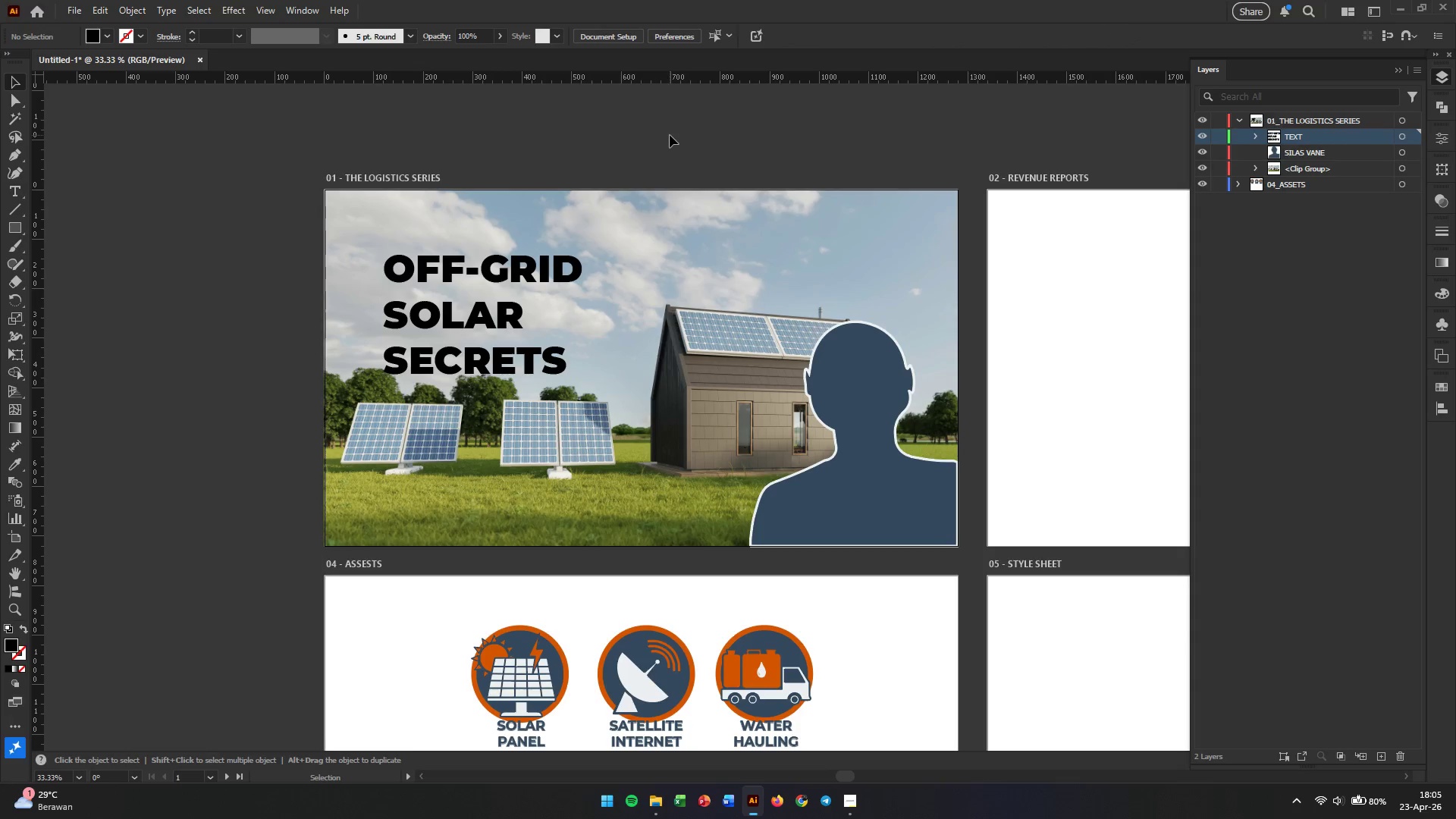 
wait(5.92)
 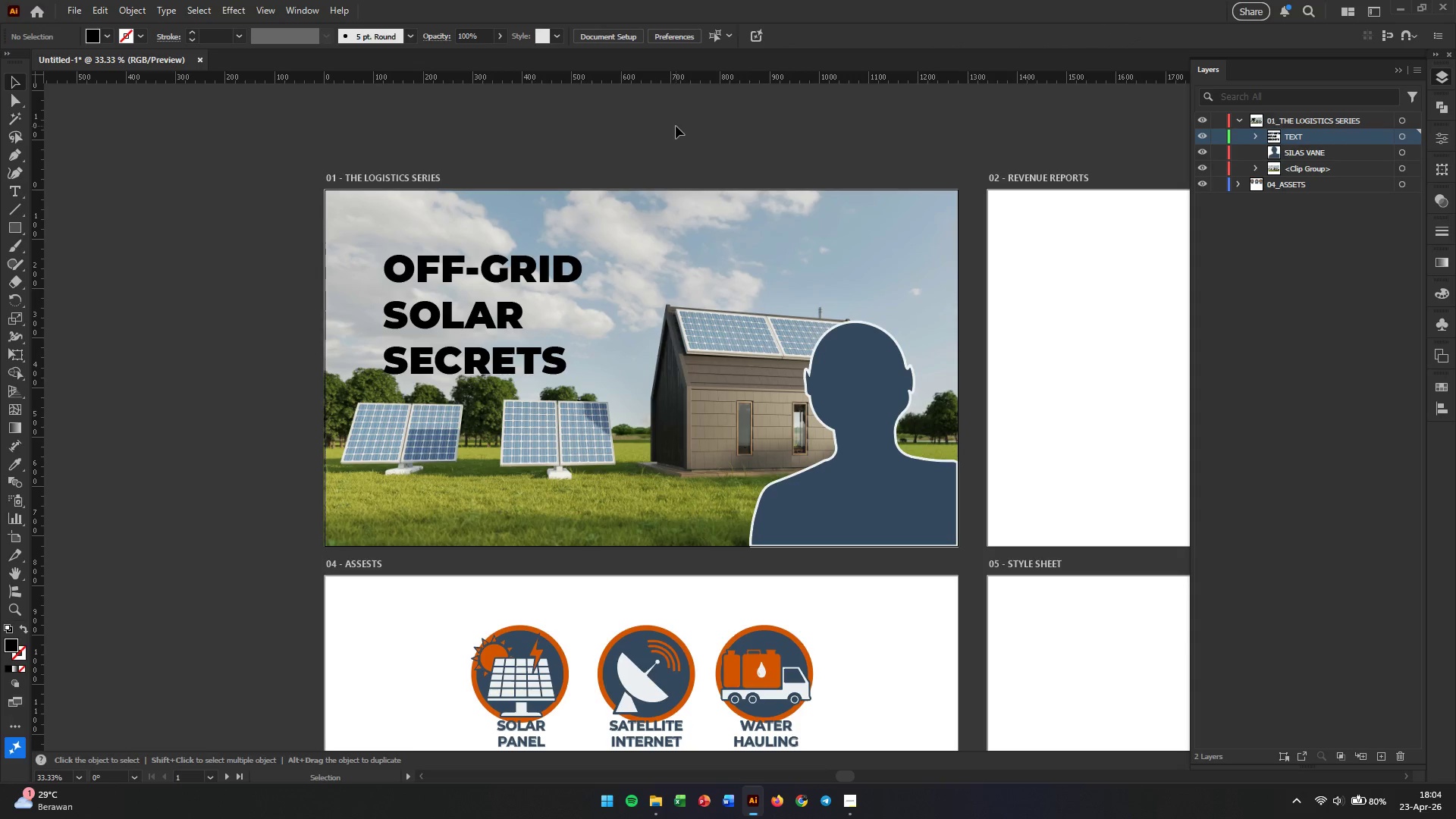 
left_click([530, 667])
 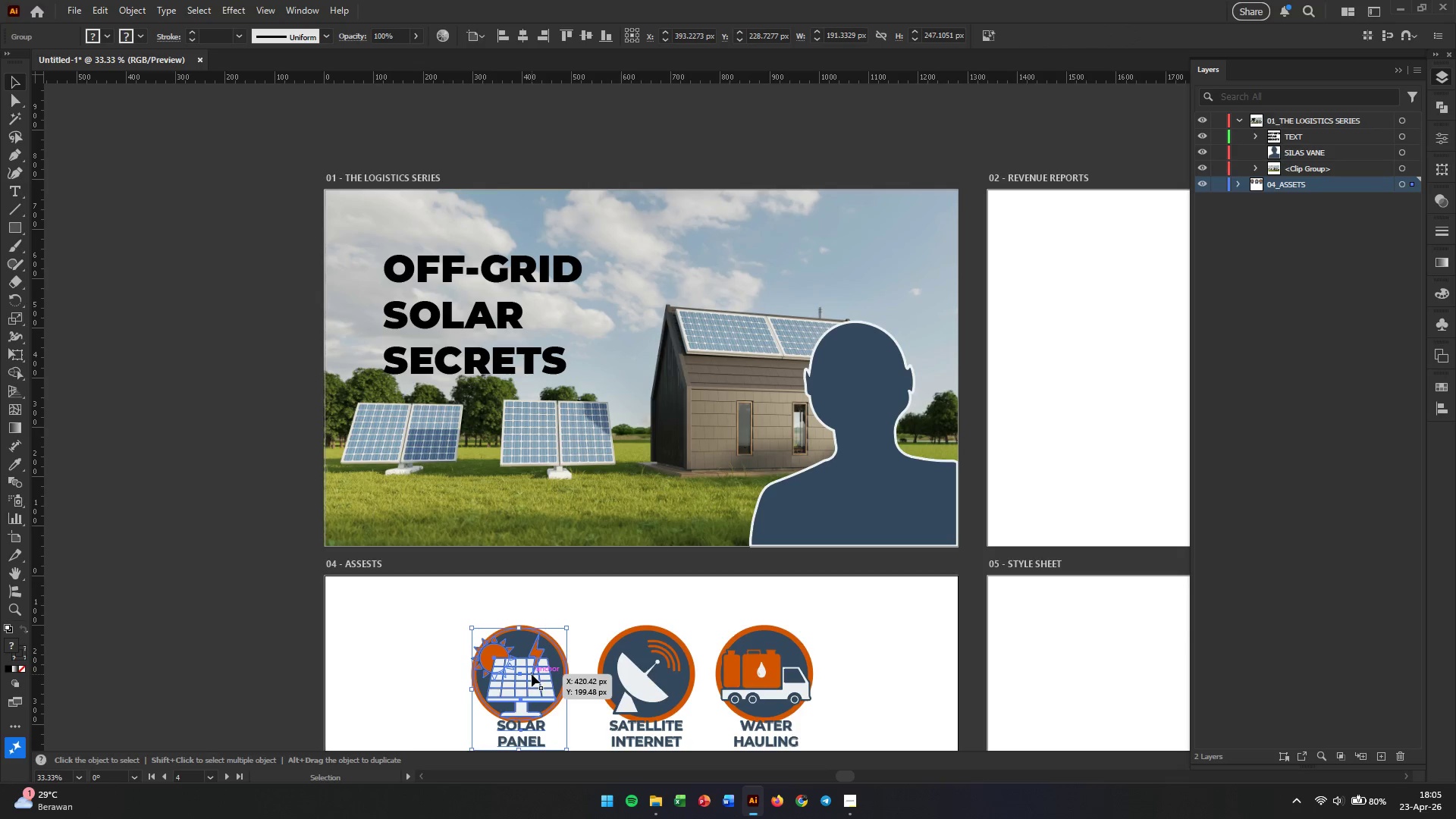 
left_click_drag(start_coordinate=[532, 674], to_coordinate=[208, 362])
 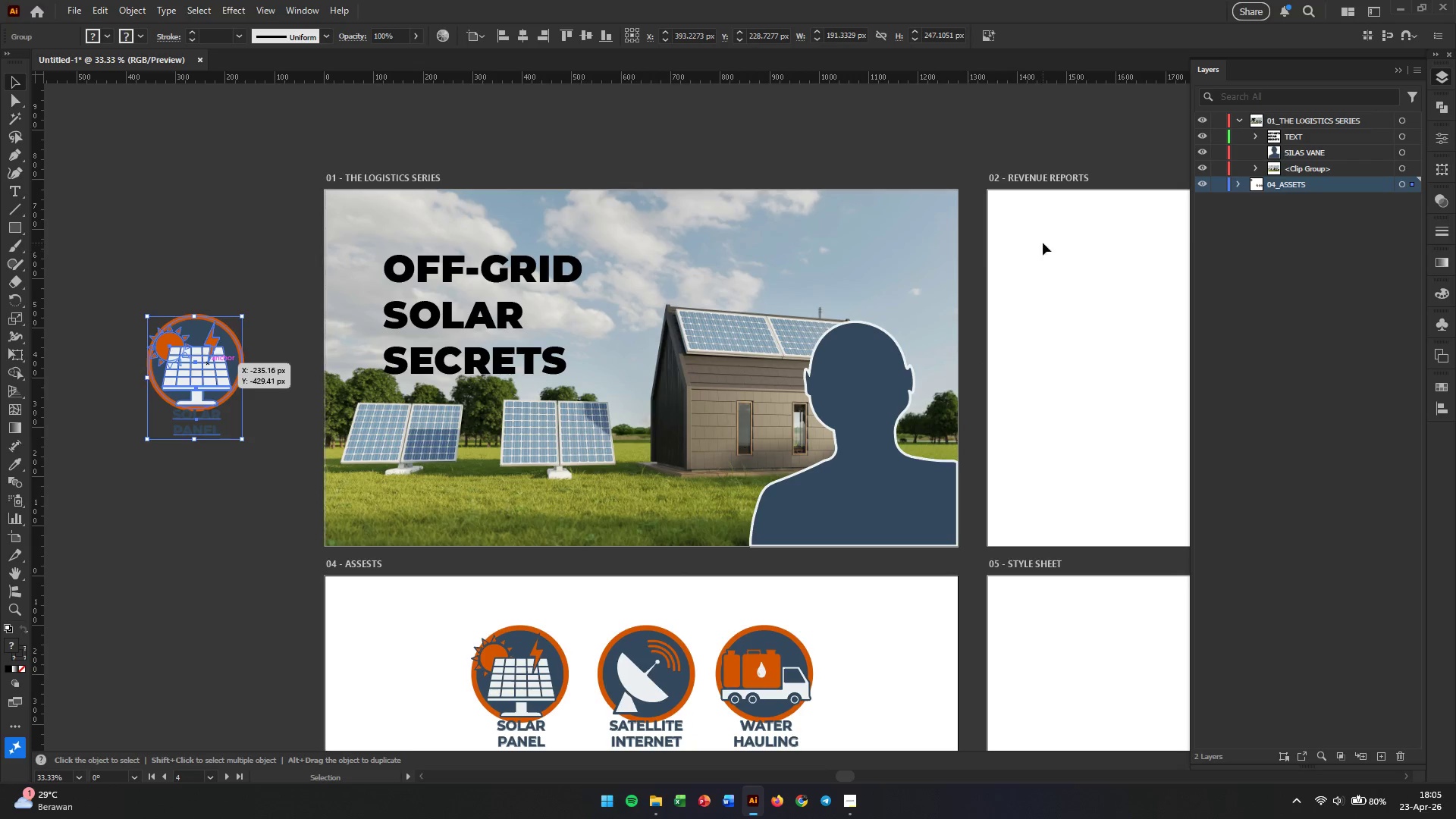 
hold_key(key=AltLeft, duration=2.39)
 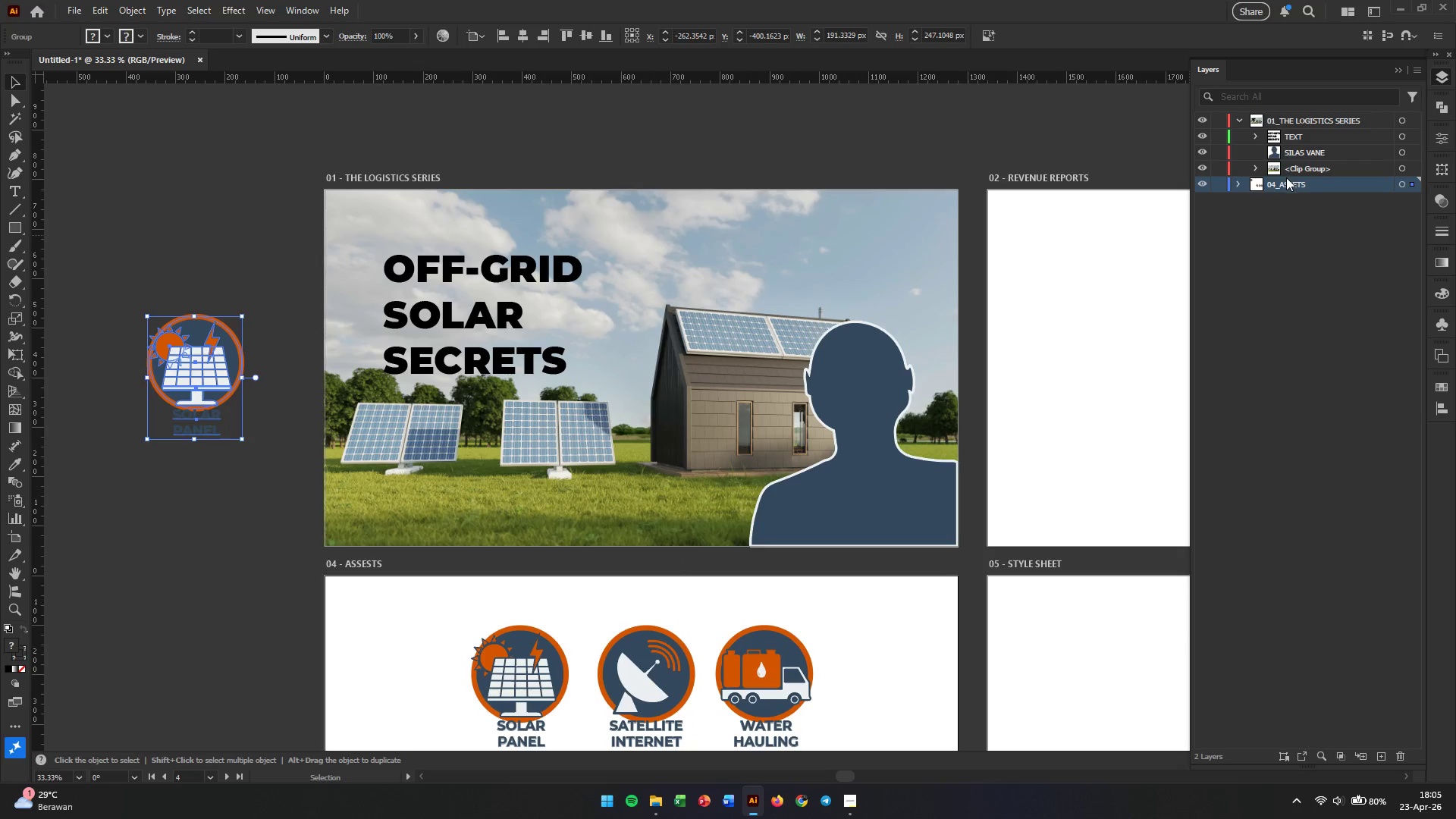 
left_click([1243, 186])
 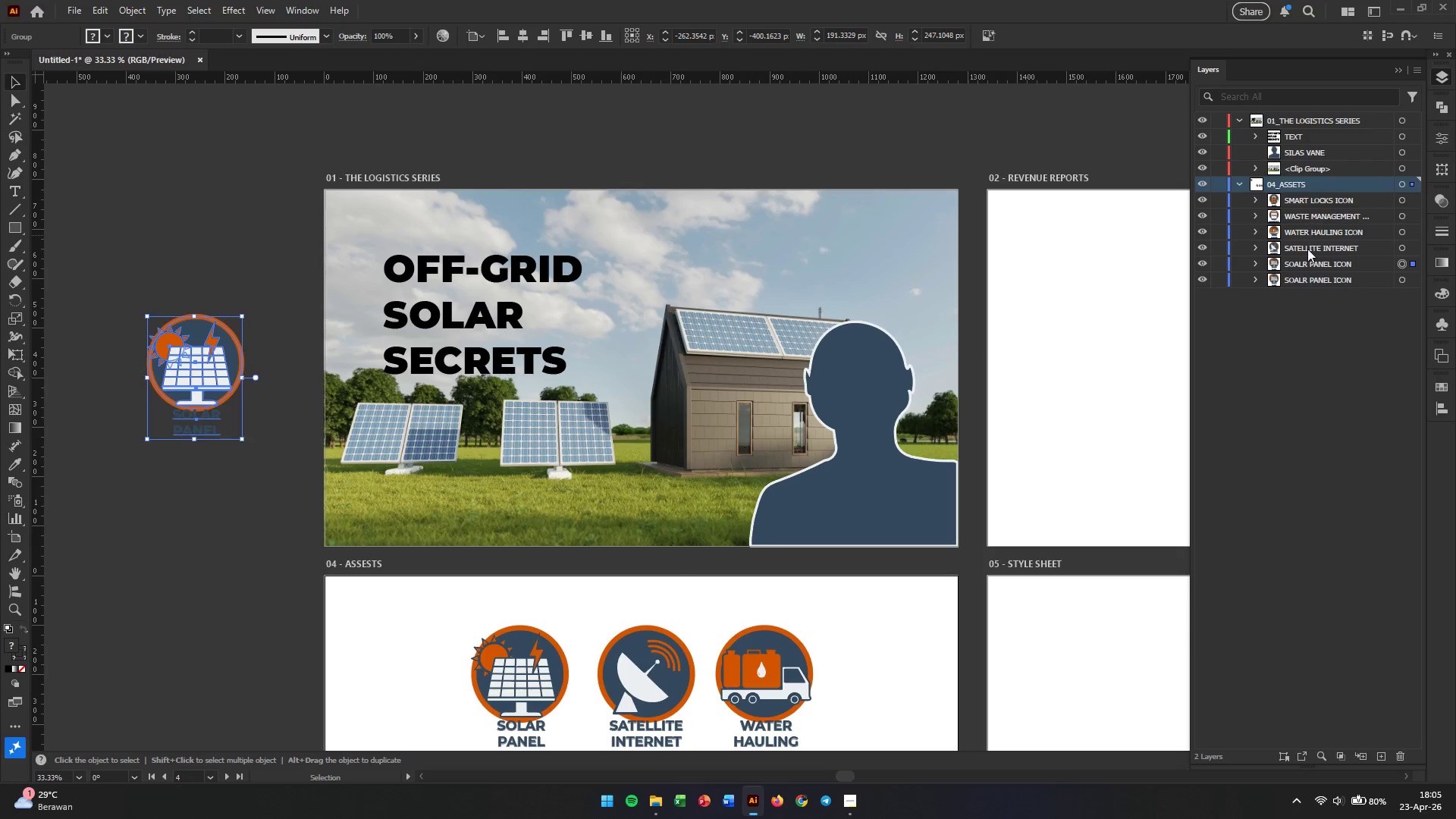 
left_click([1304, 261])
 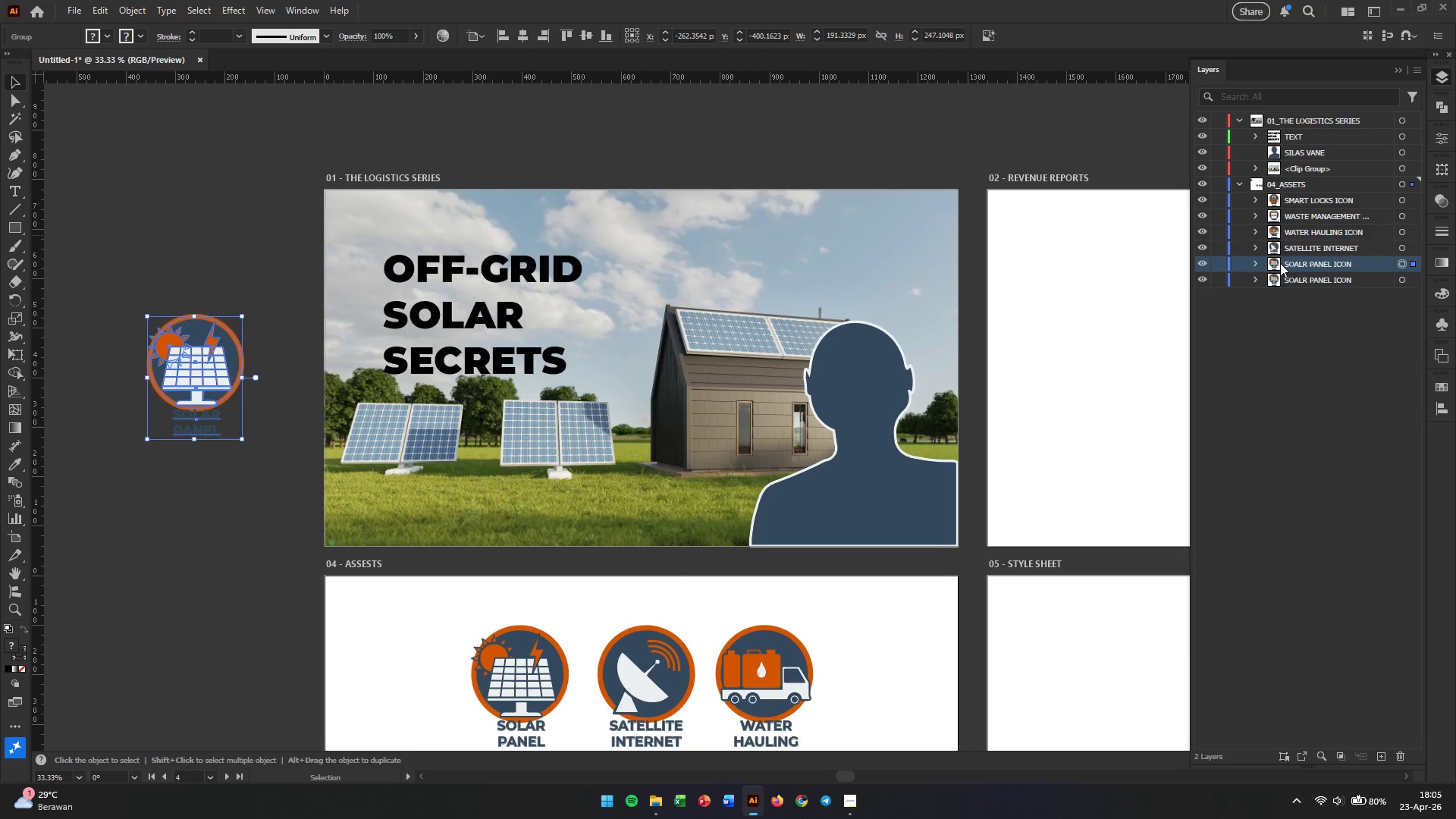 
left_click_drag(start_coordinate=[1276, 263], to_coordinate=[1306, 140])
 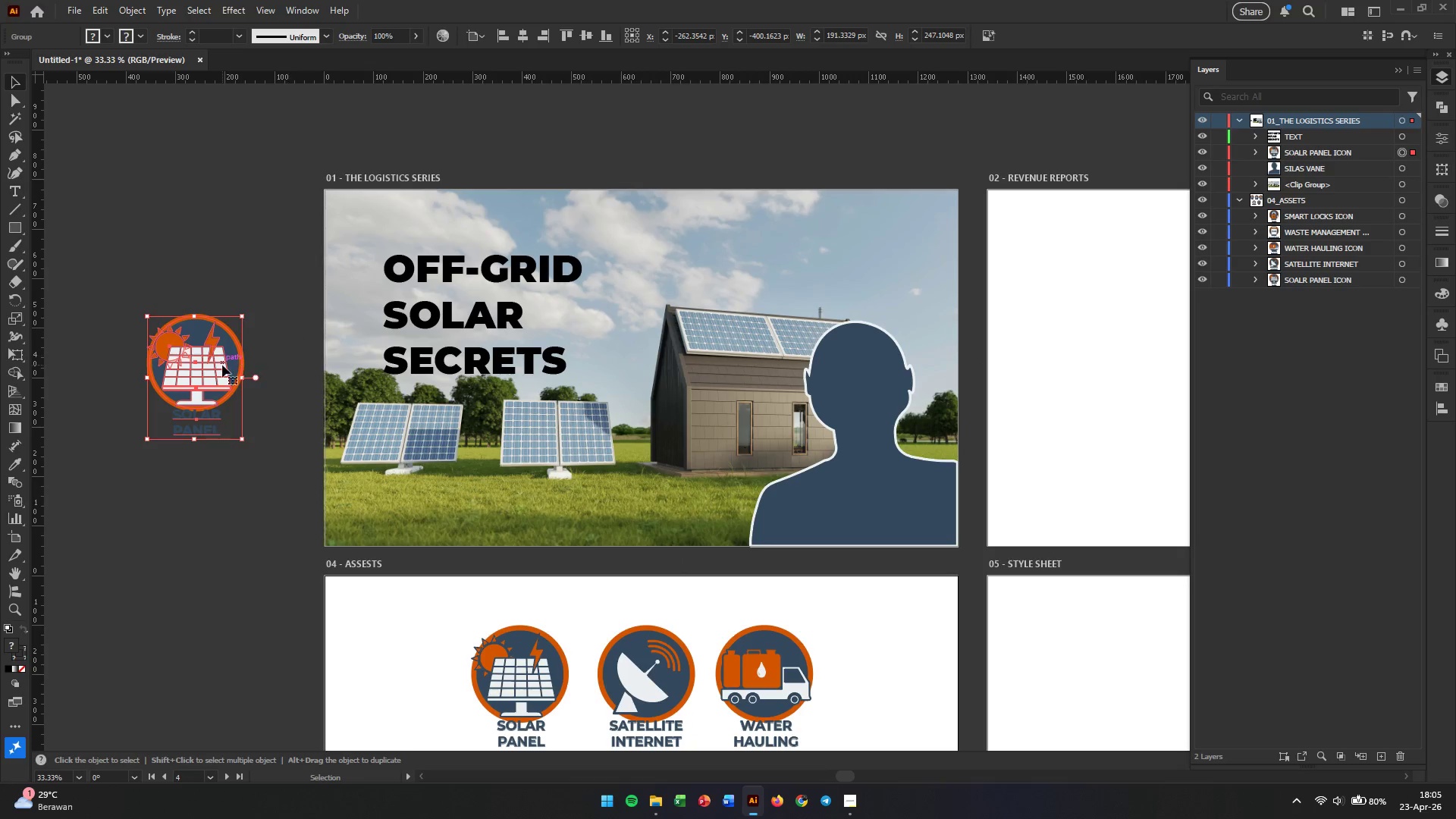 
left_click_drag(start_coordinate=[215, 369], to_coordinate=[755, 266])
 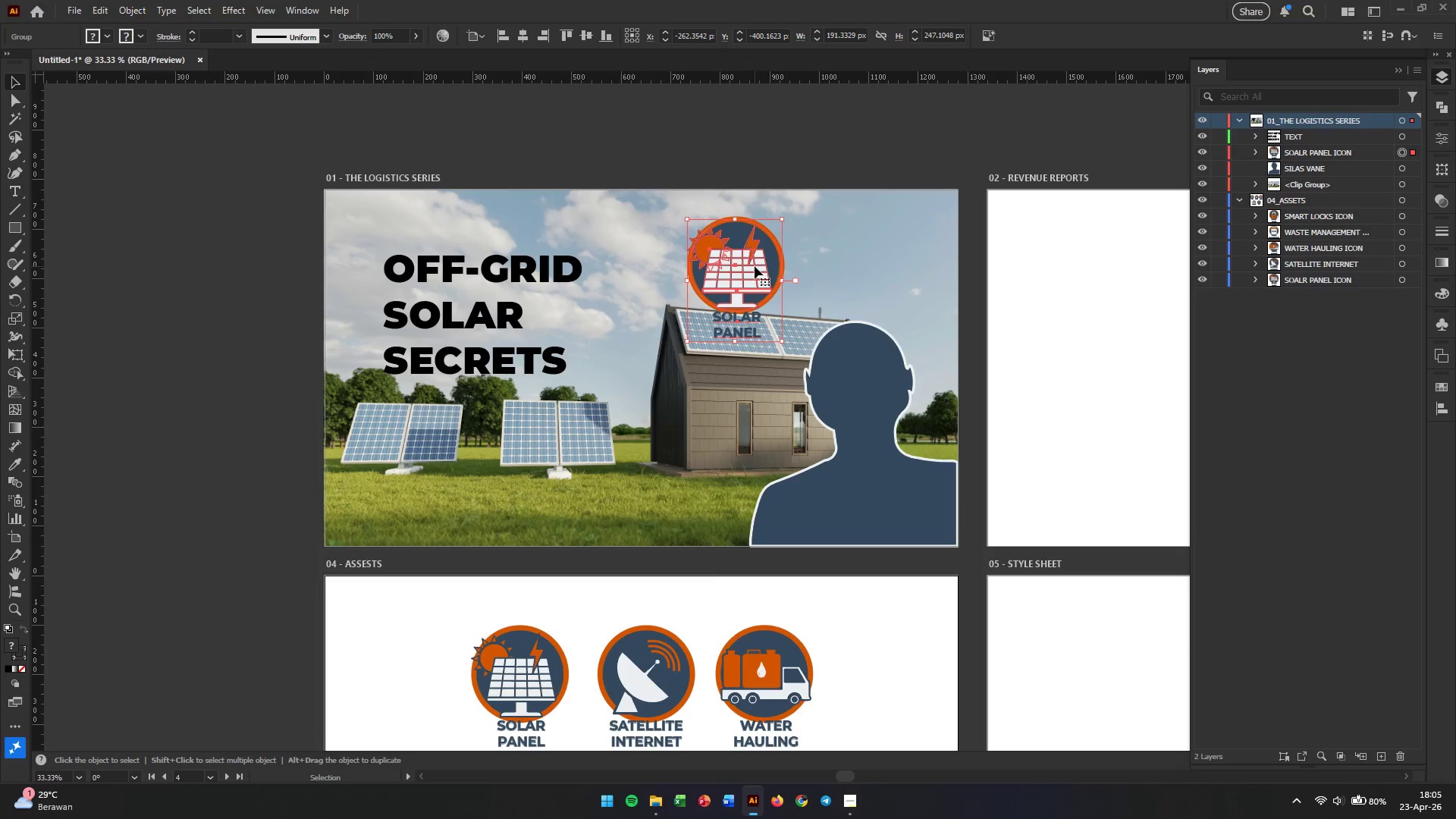 
hold_key(key=AltLeft, duration=0.38)
scroll: coordinate [752, 278], scroll_direction: up, amount: 2.0
 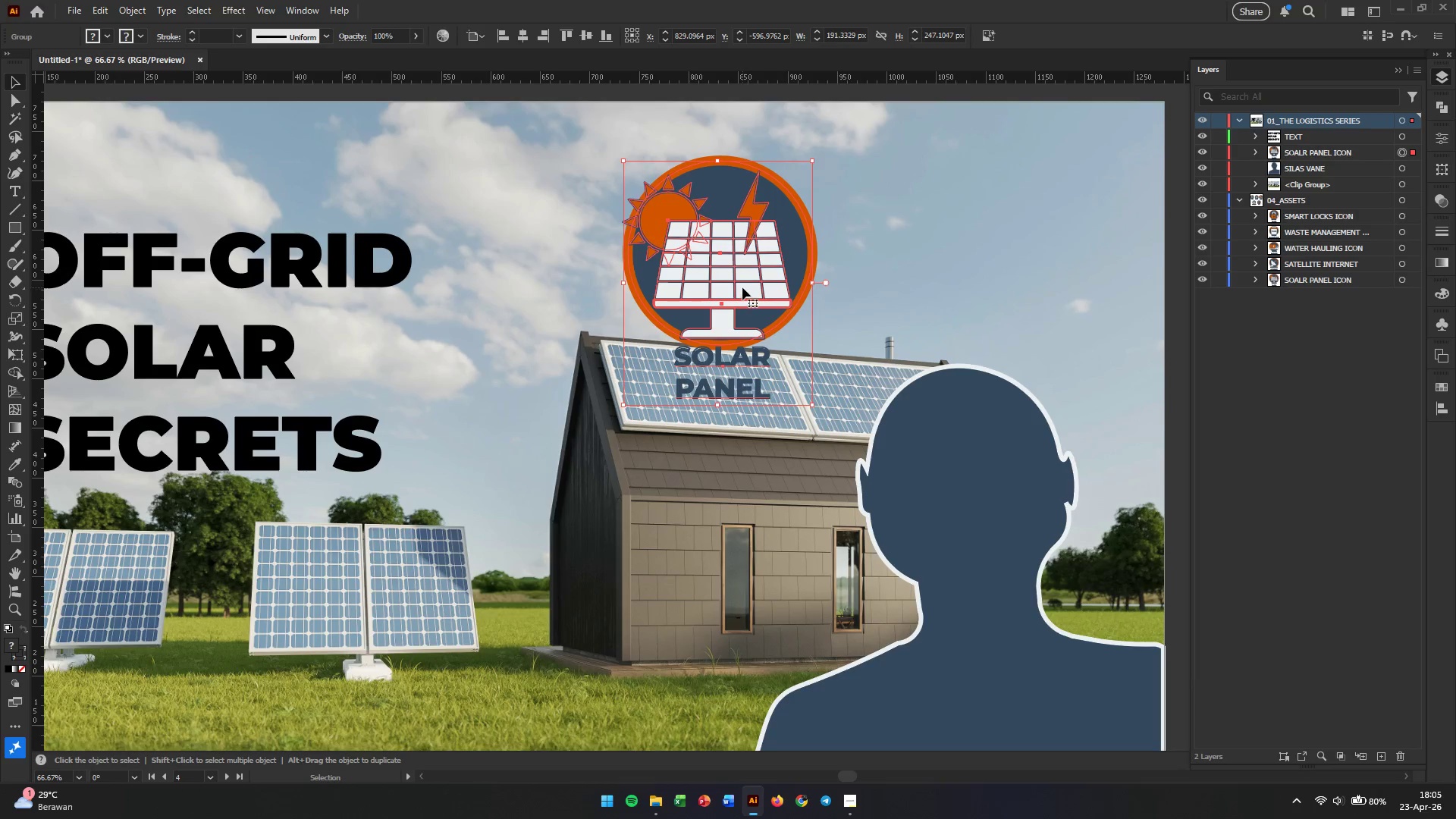 
right_click([742, 287])
 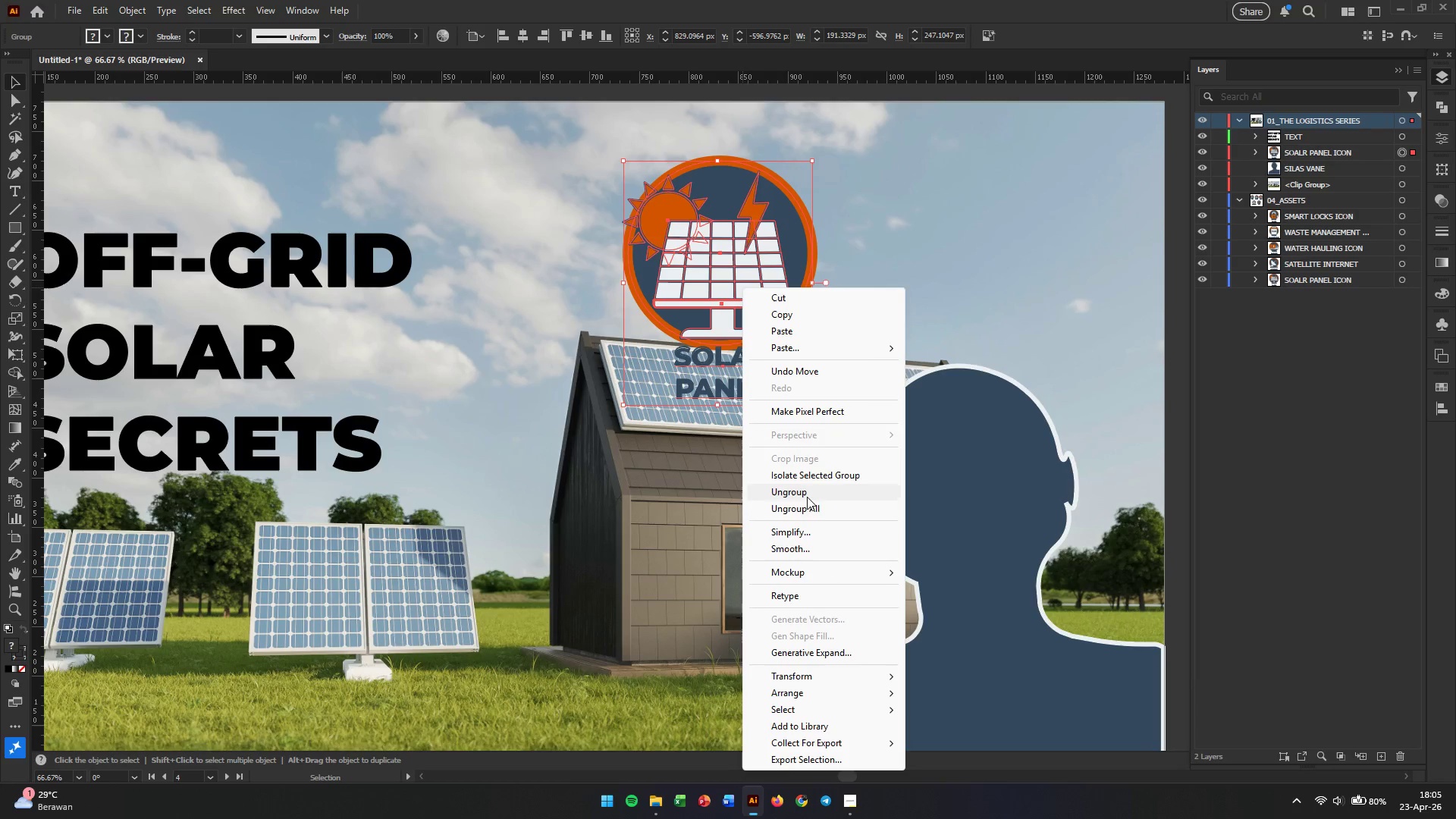 
left_click([805, 494])
 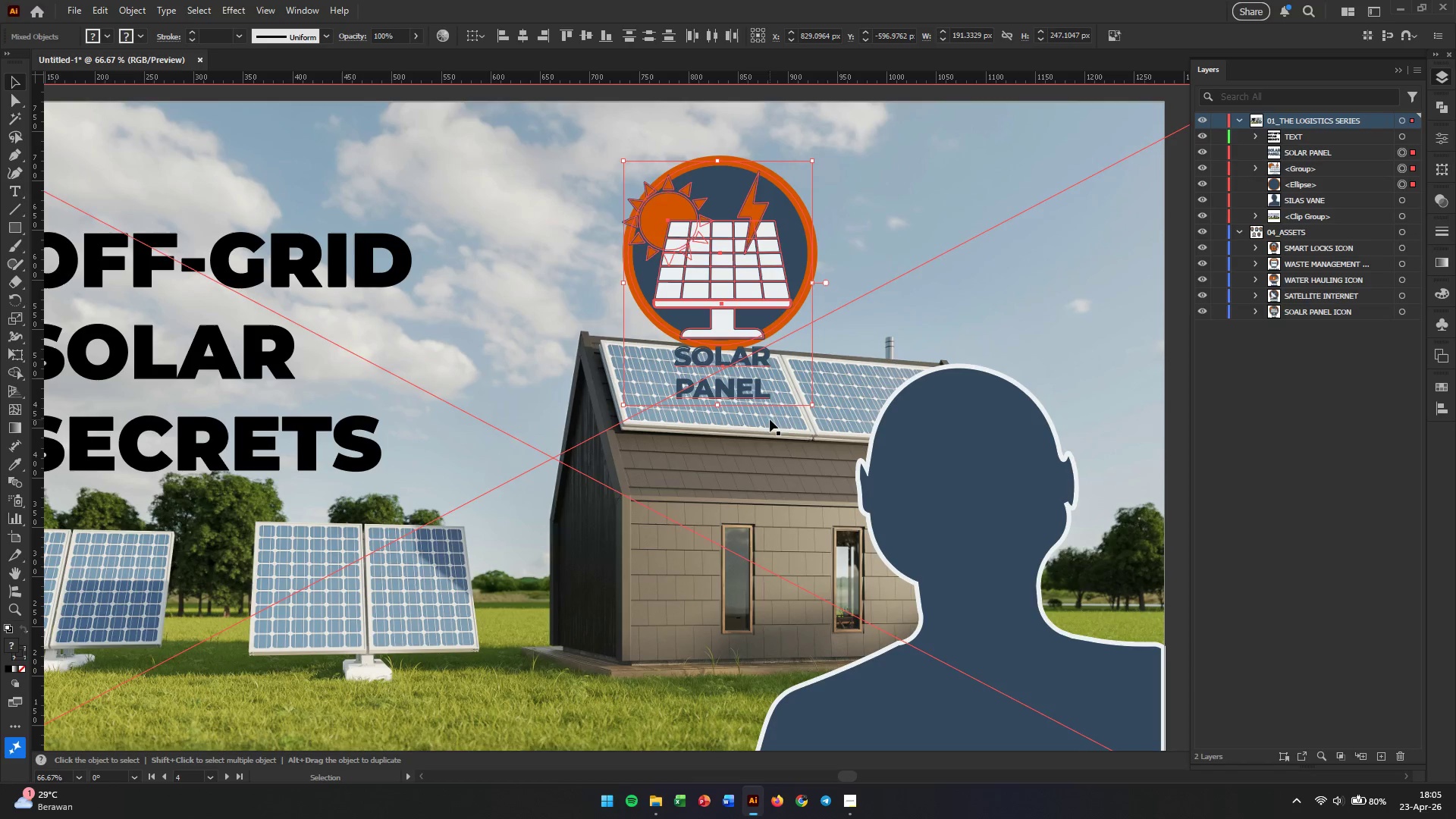 
left_click([761, 441])
 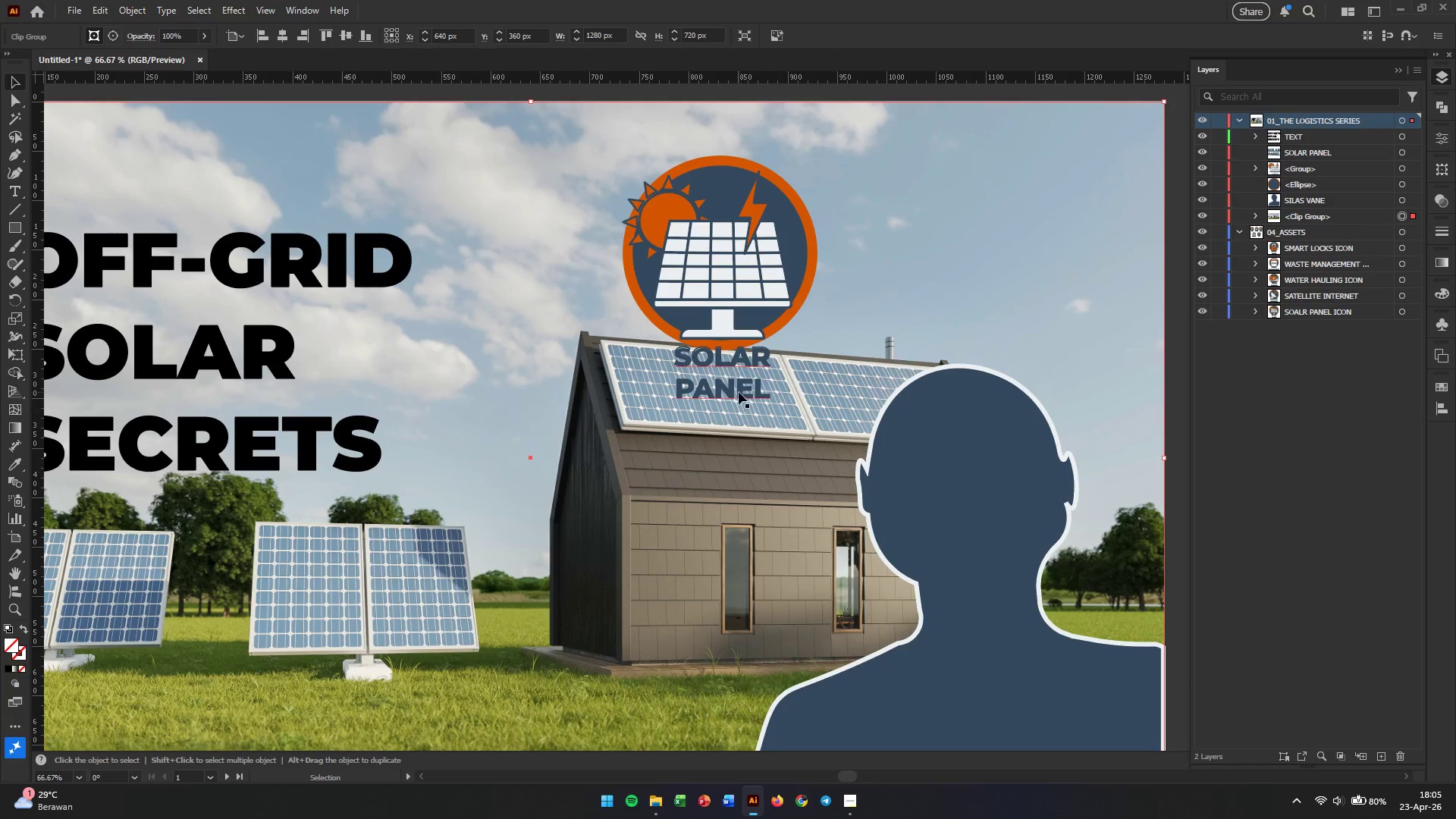 
left_click([739, 392])
 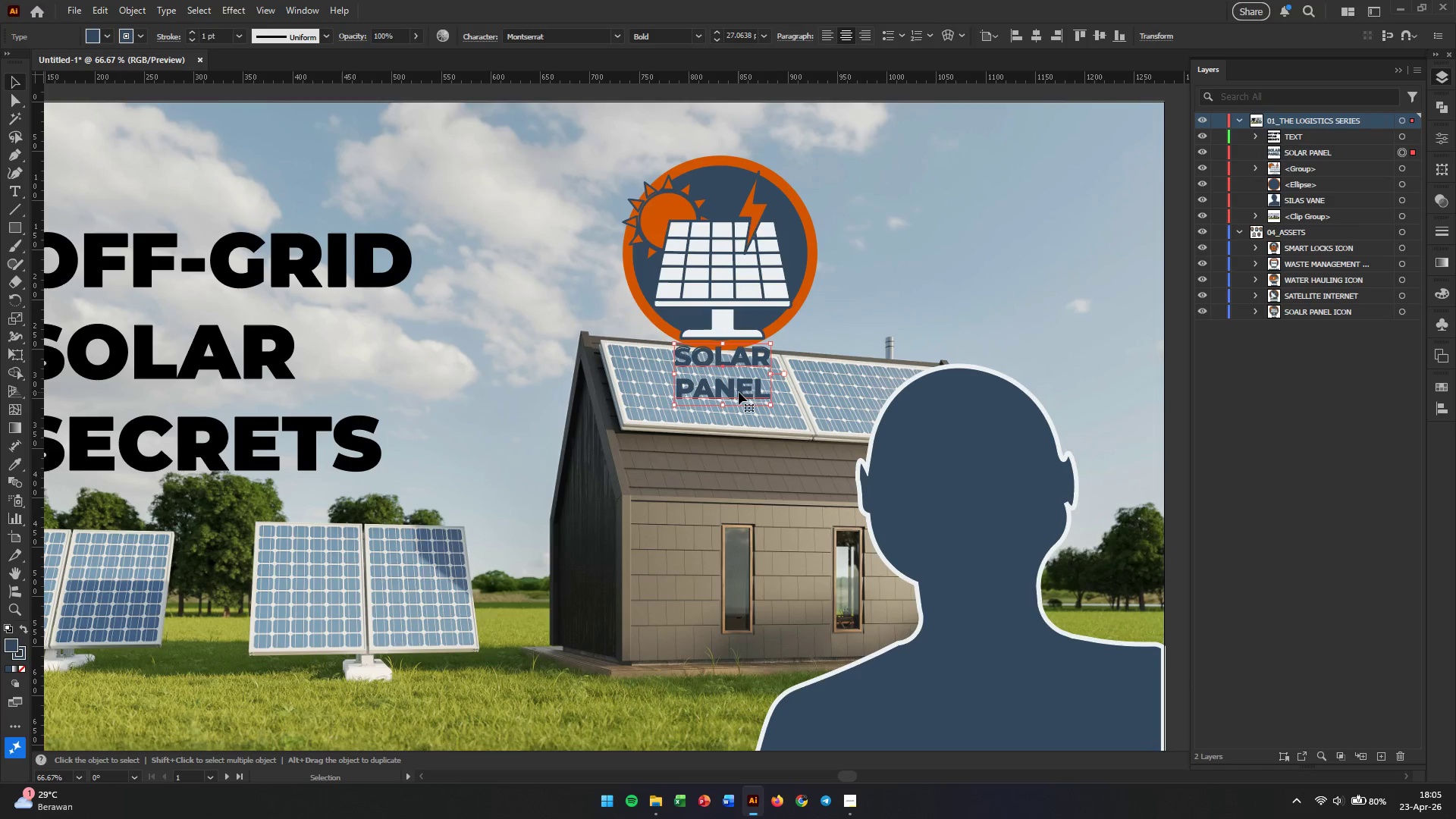 
key(Backspace)
 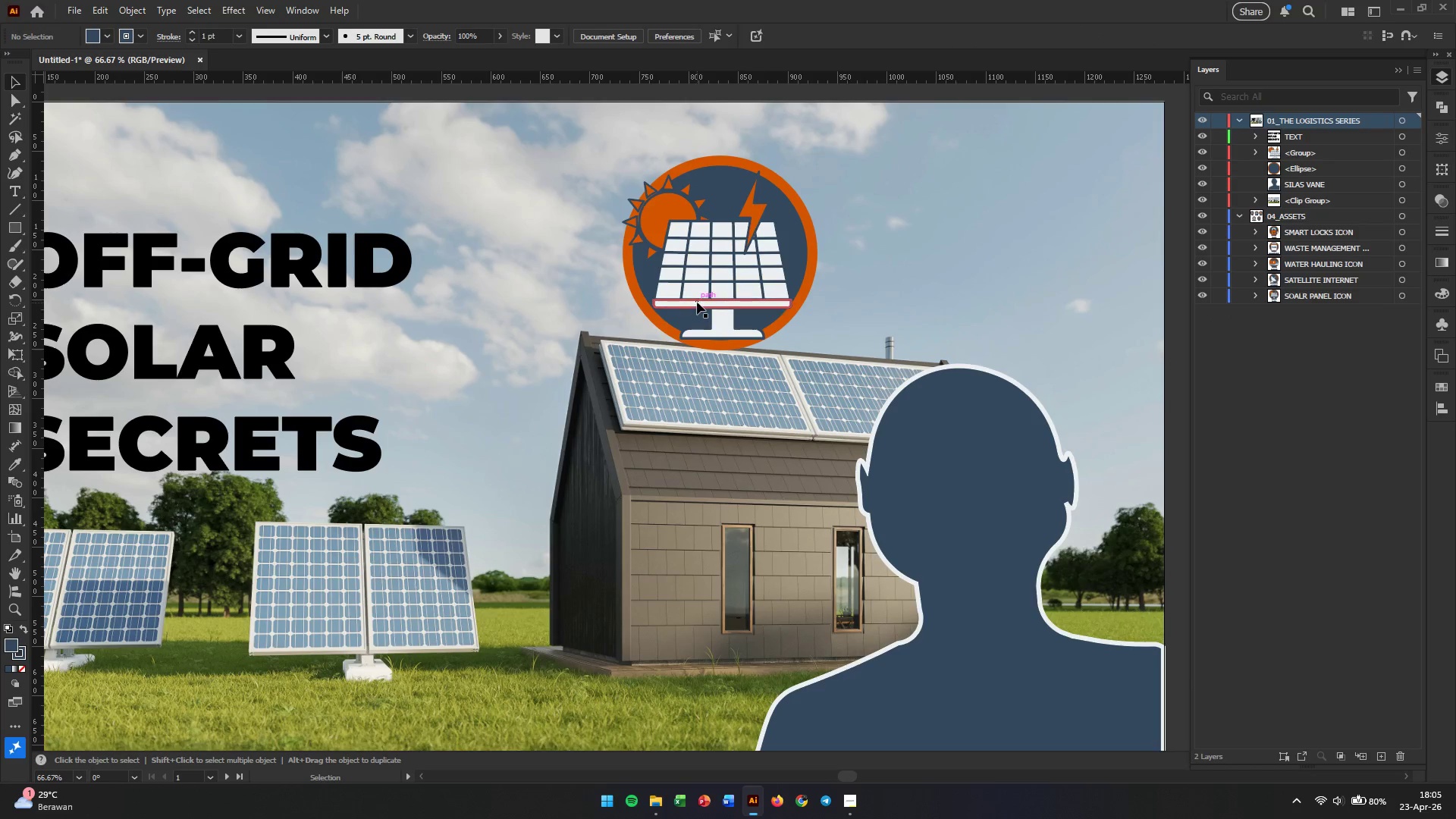 
left_click([703, 300])
 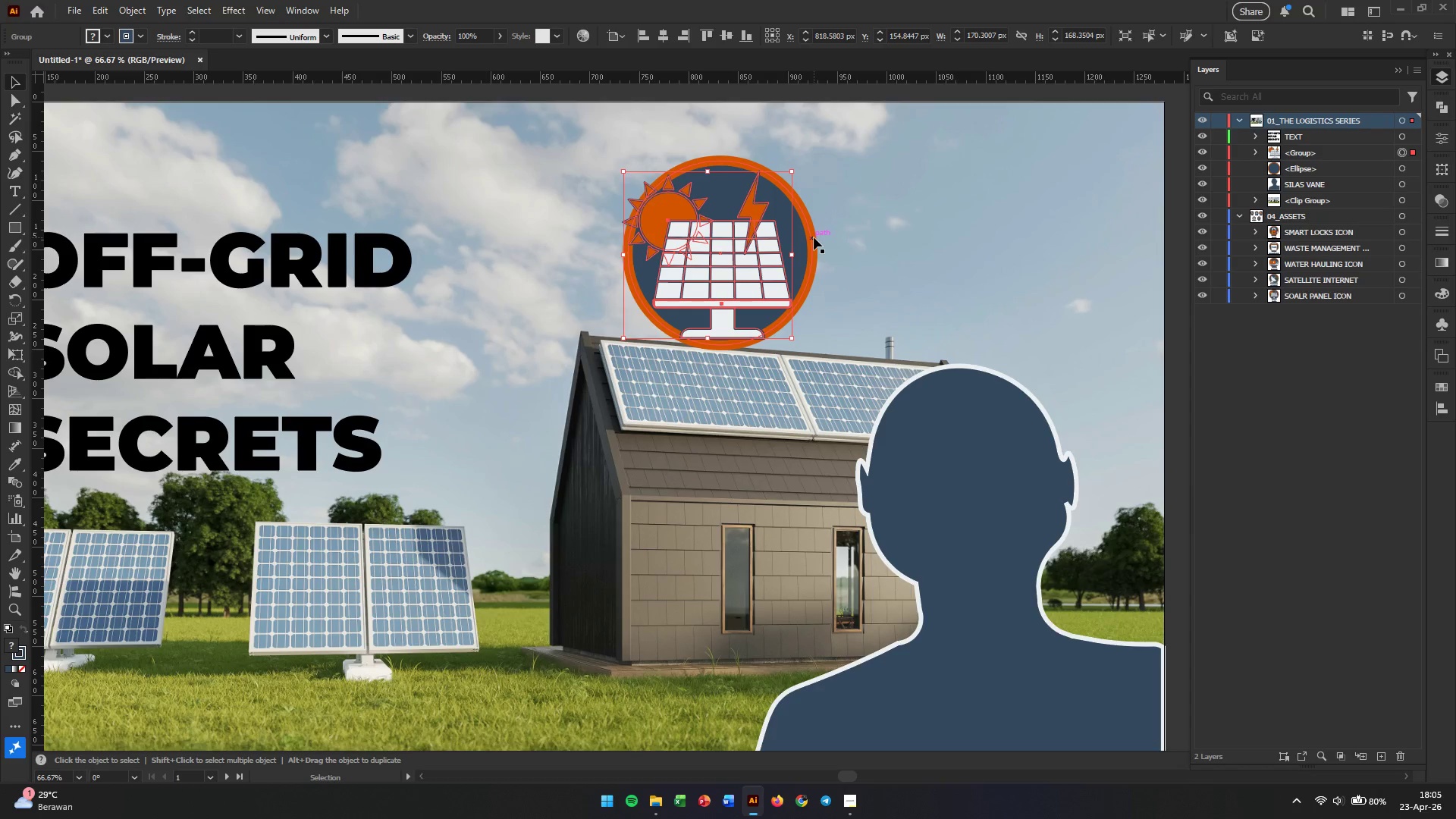 
hold_key(key=ShiftLeft, duration=0.89)
left_click([814, 237])
 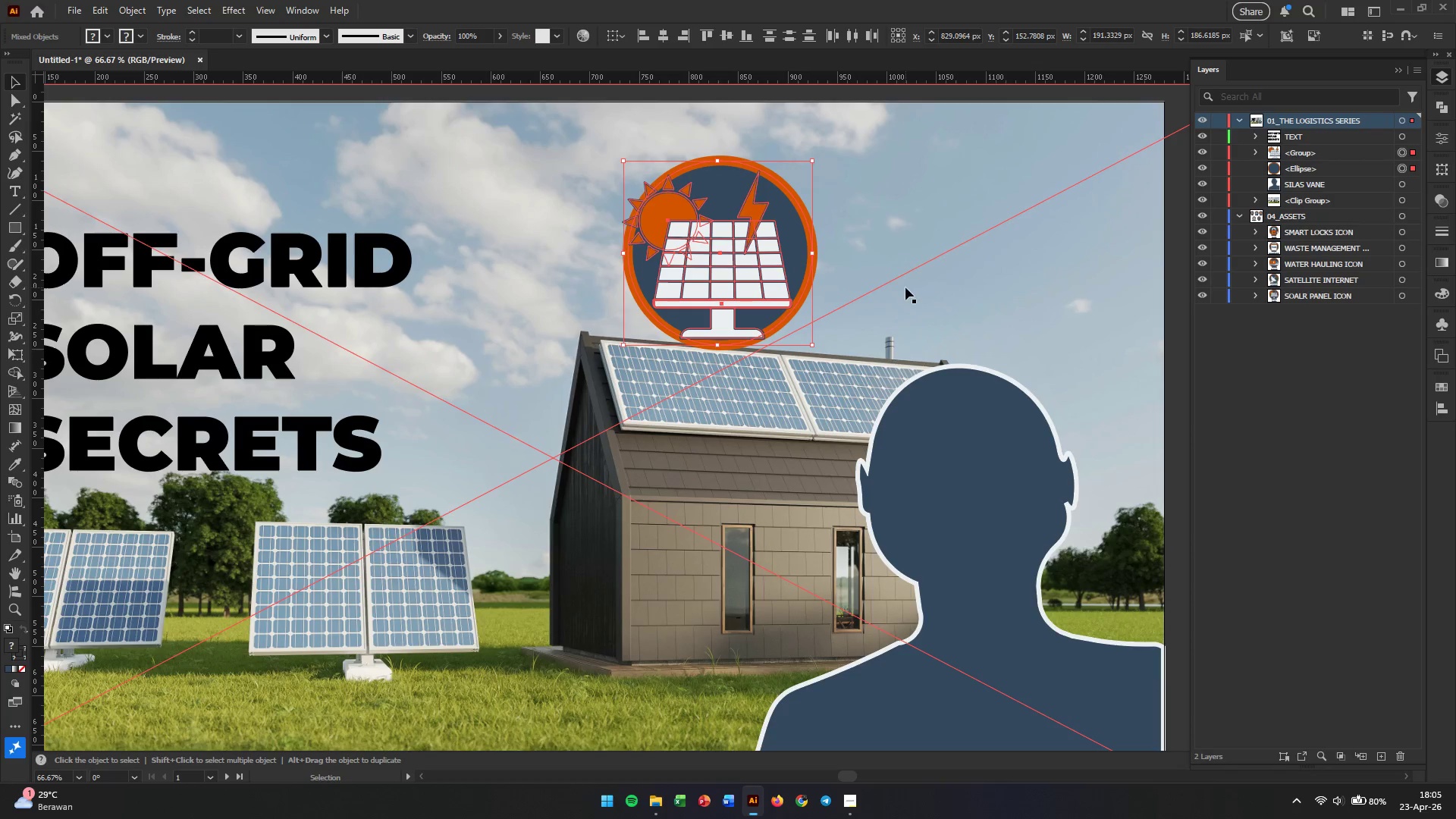 
key(Control+G)
 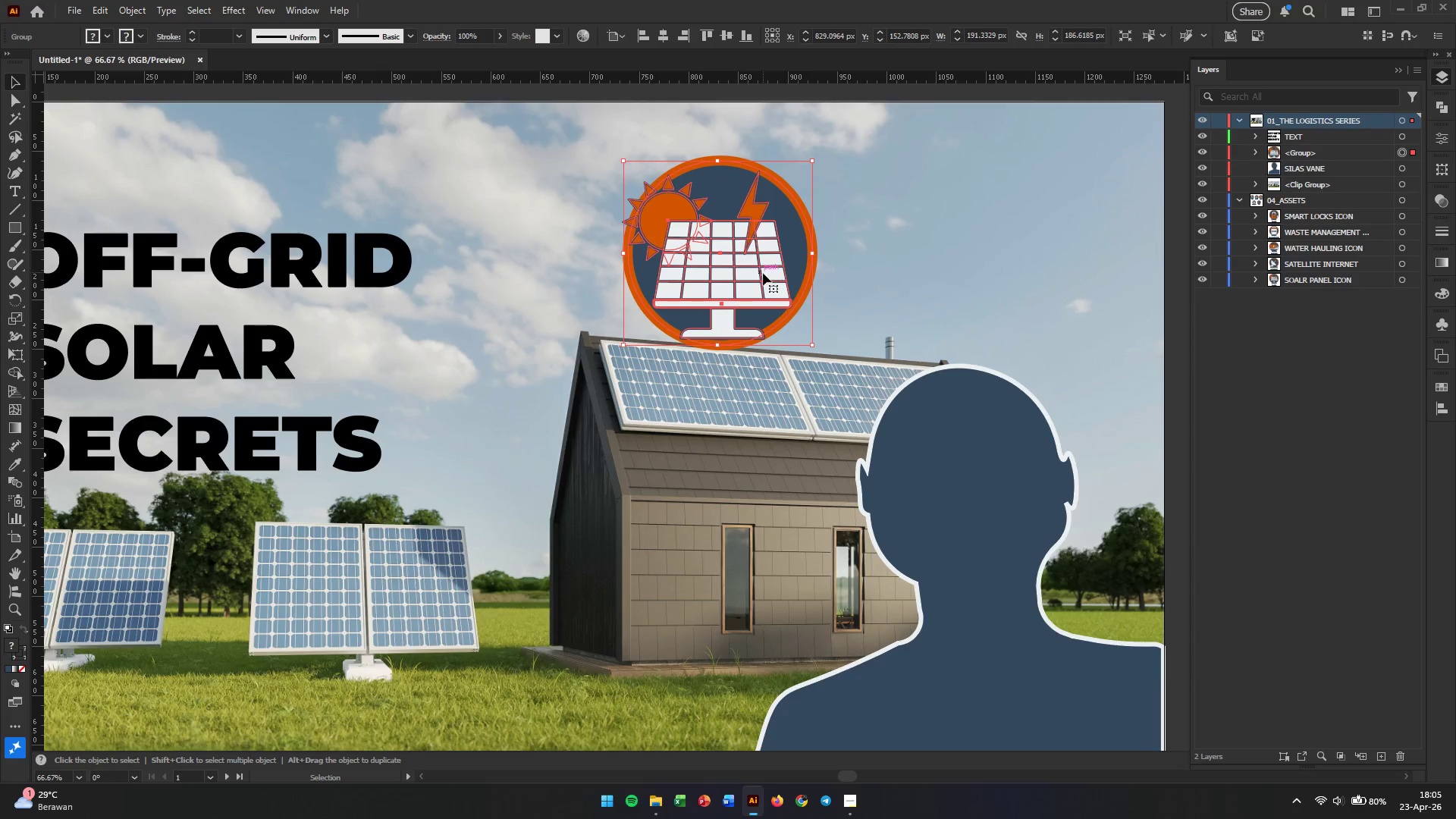 
left_click_drag(start_coordinate=[763, 273], to_coordinate=[793, 249])
 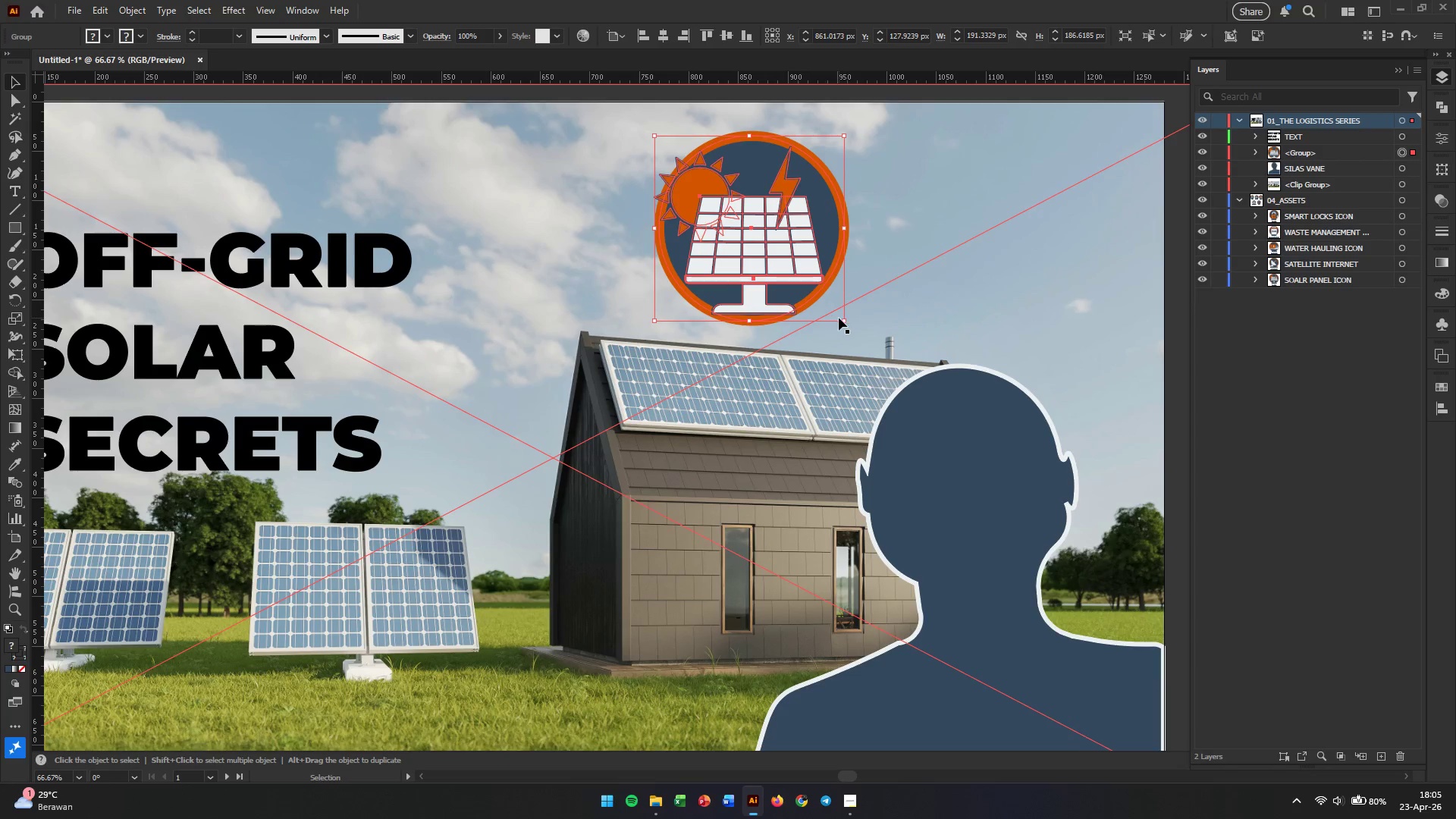 
left_click_drag(start_coordinate=[843, 318], to_coordinate=[888, 376])
 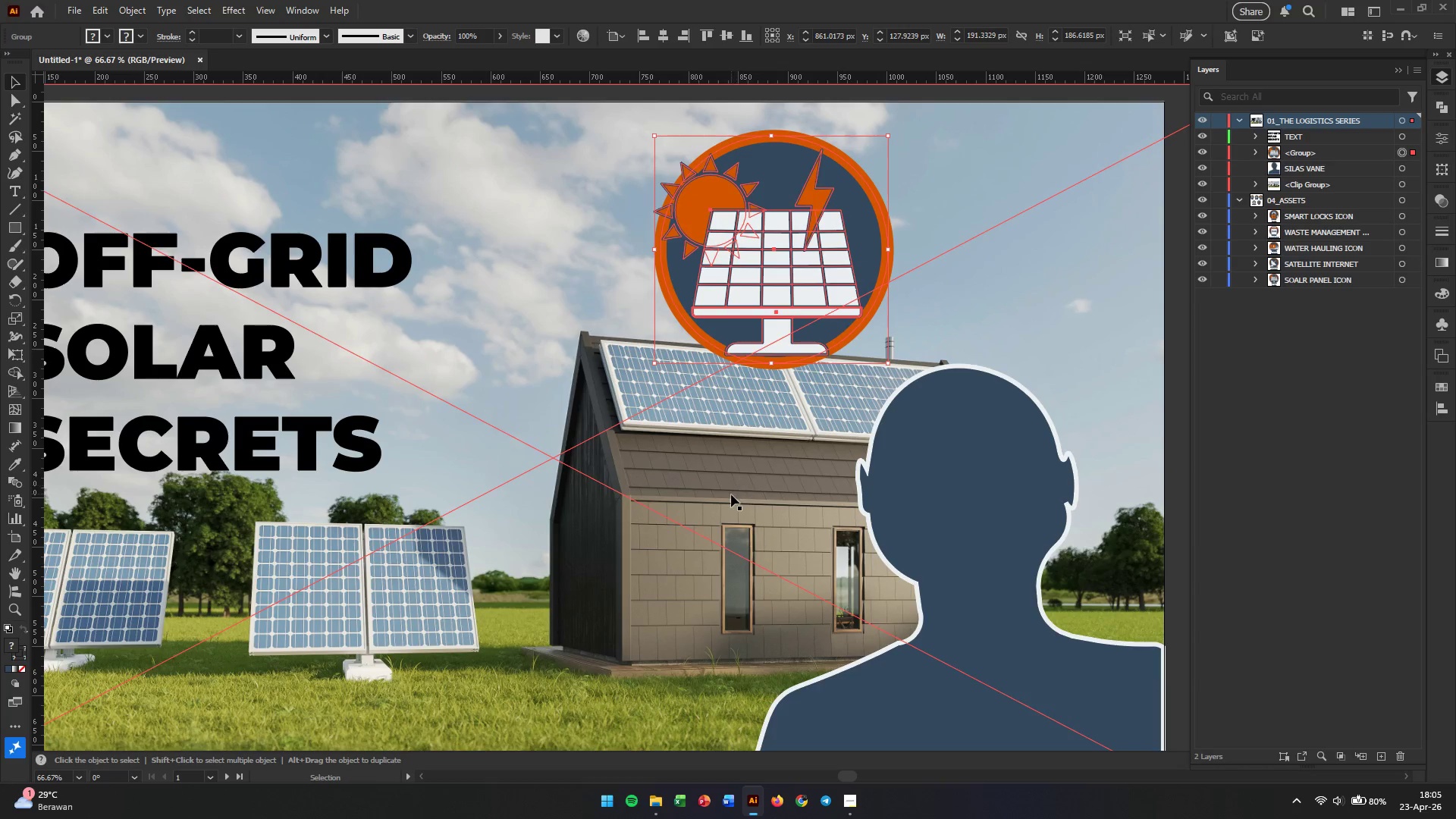 
hold_key(key=ShiftLeft, duration=0.72)
 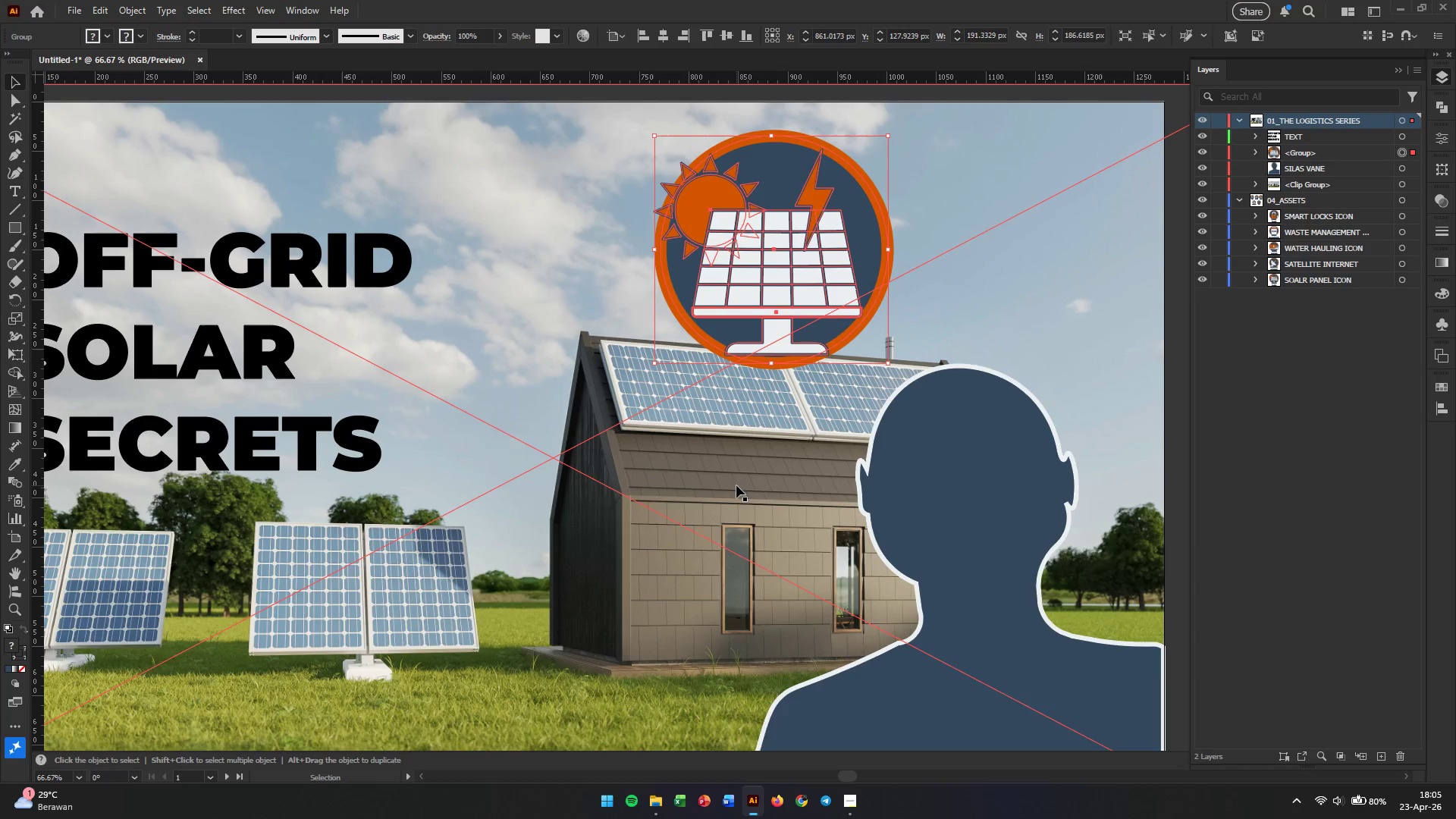 
hold_key(key=Space, duration=0.53)
 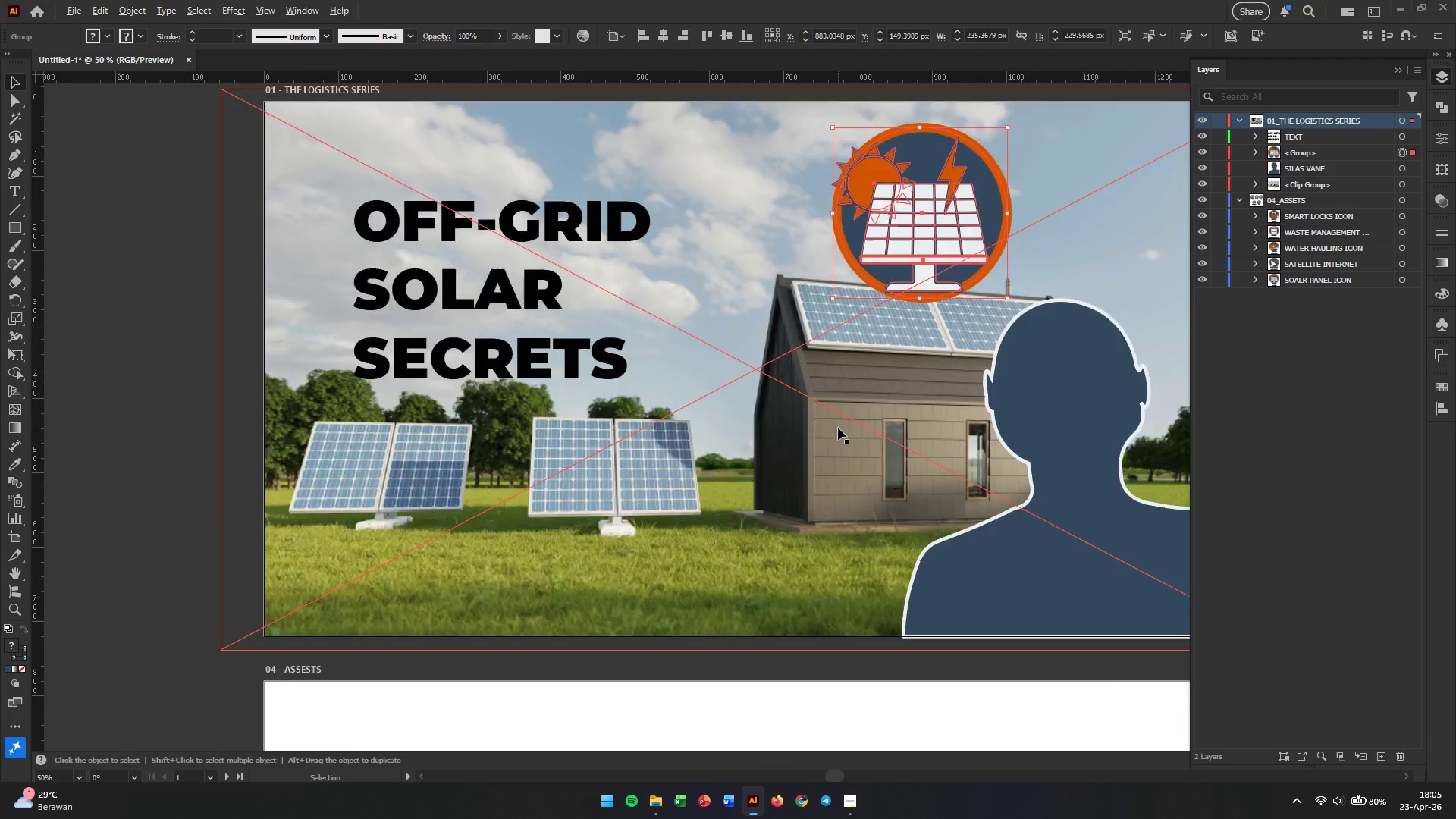 
left_click_drag(start_coordinate=[731, 494], to_coordinate=[908, 387])
 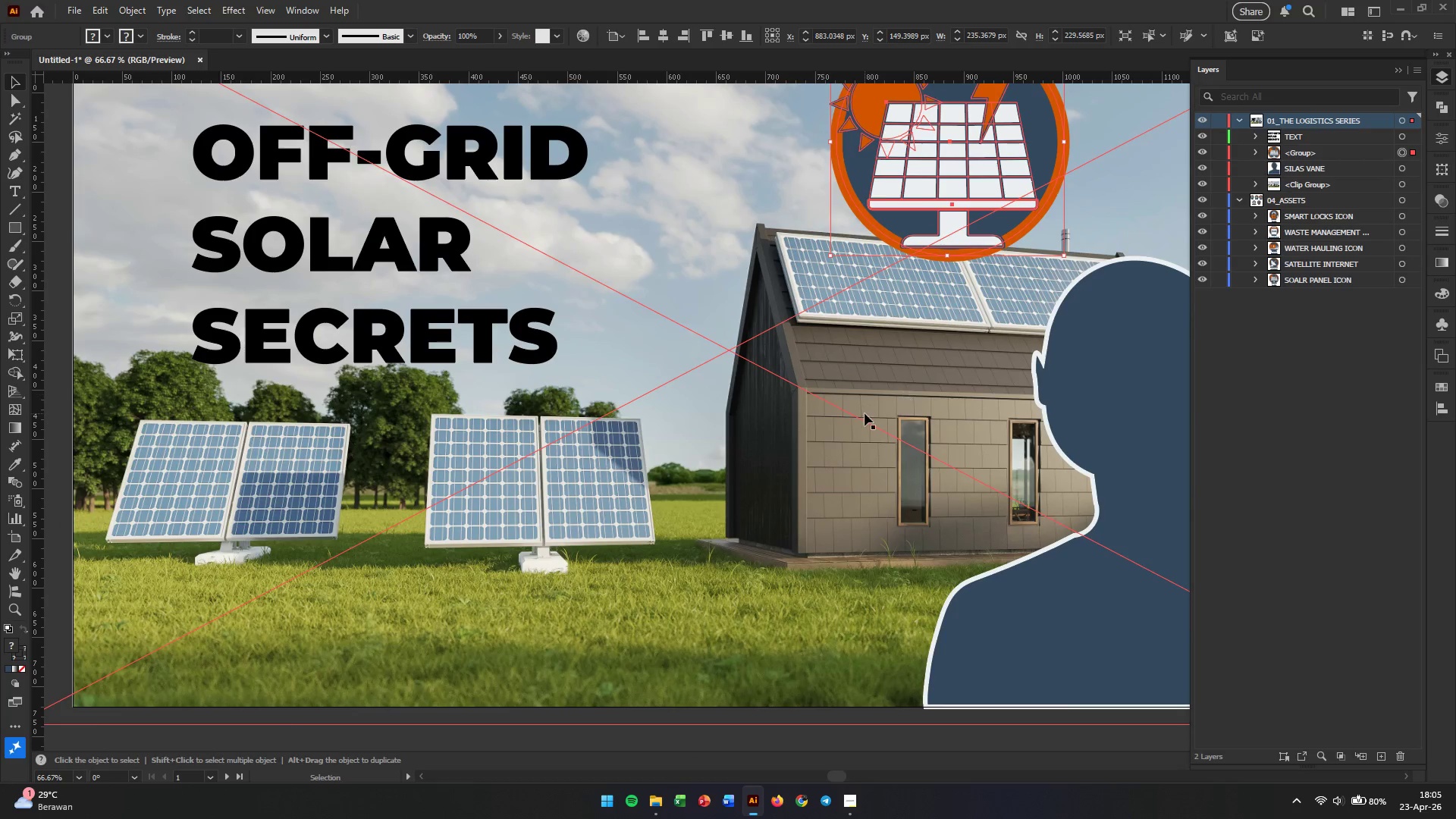 
hold_key(key=AltLeft, duration=0.5)
scroll: coordinate [838, 428], scroll_direction: down, amount: 2.0
 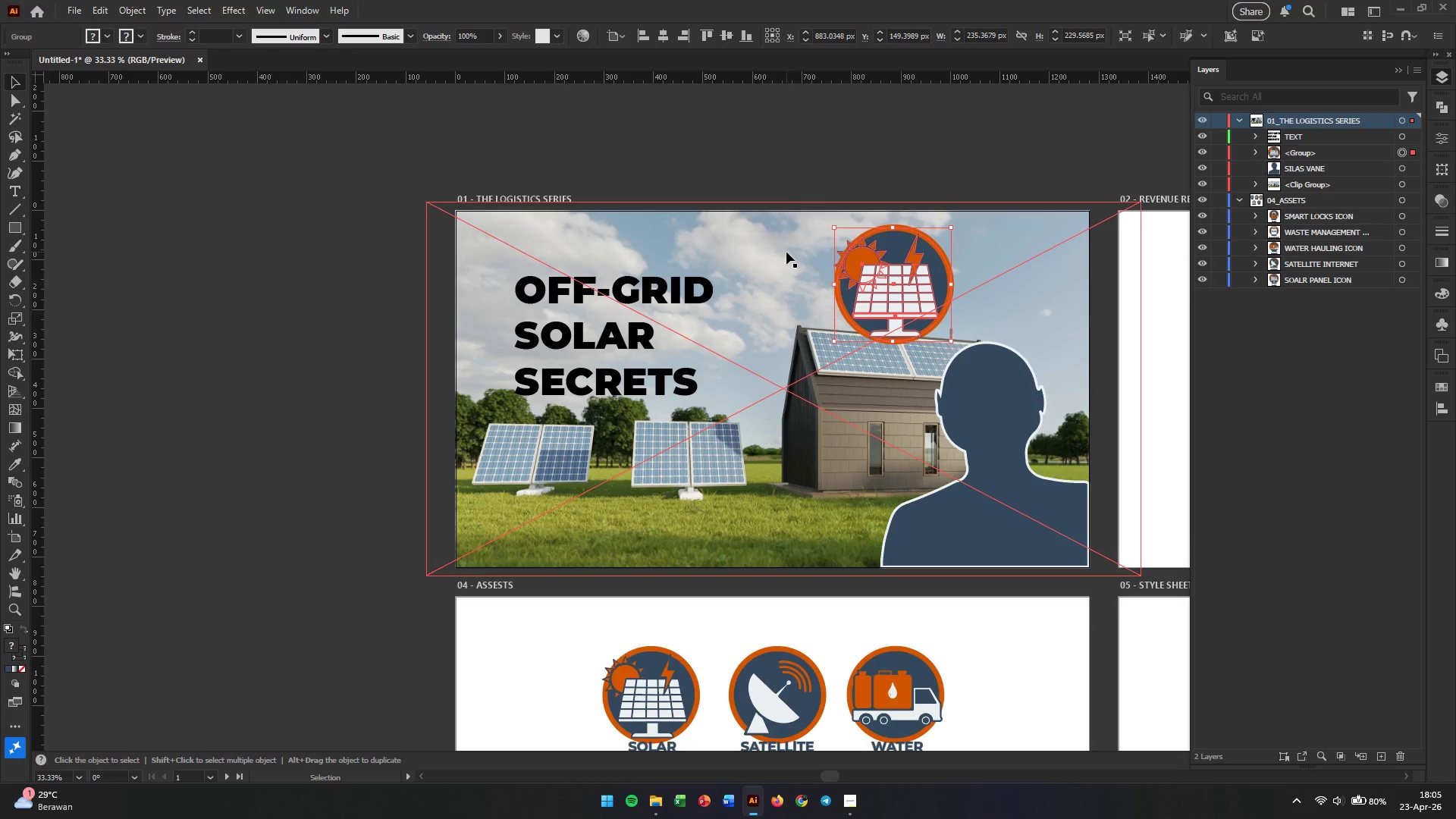 
left_click_drag(start_coordinate=[908, 287], to_coordinate=[821, 344])
 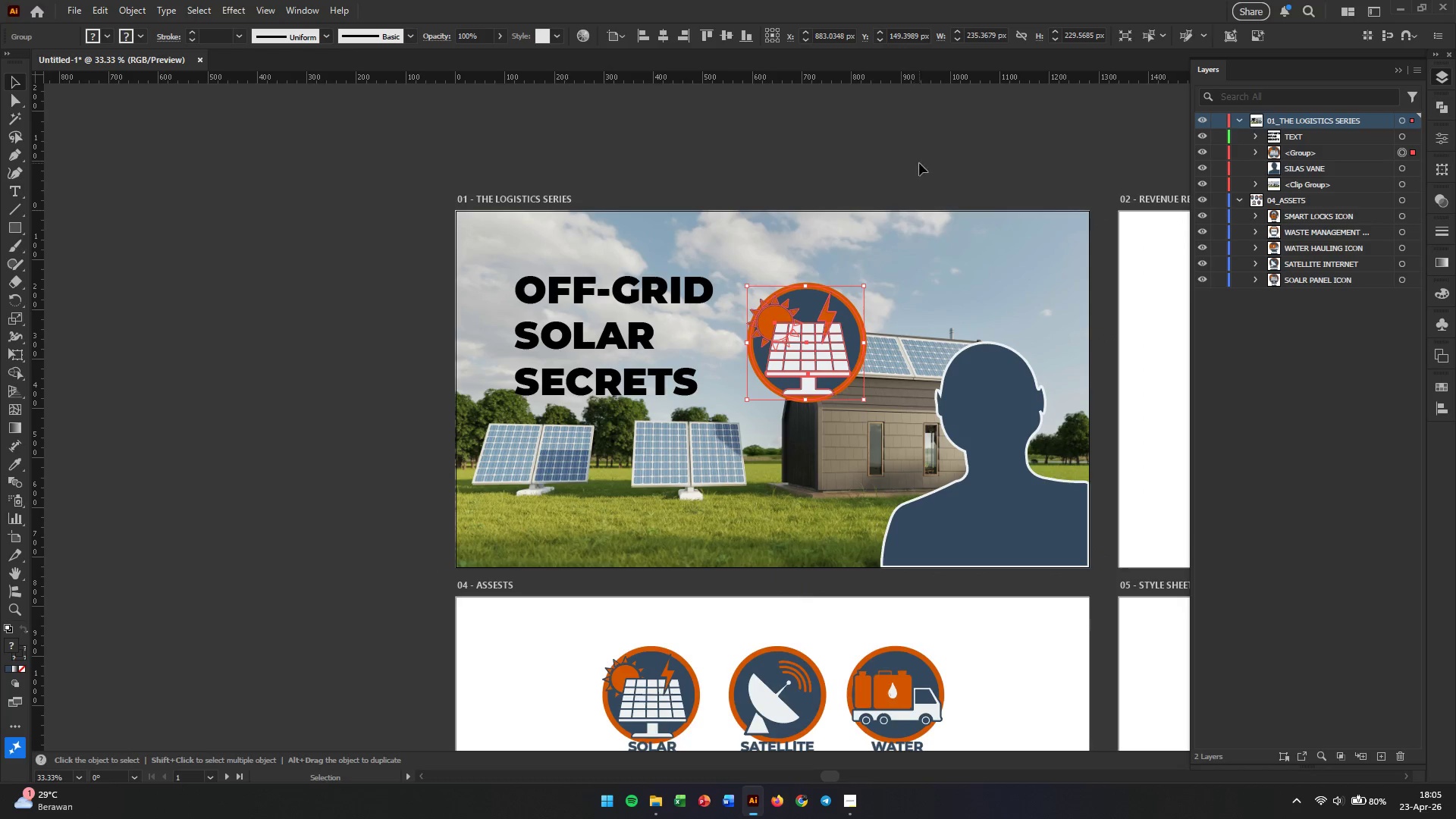 
left_click([921, 142])
 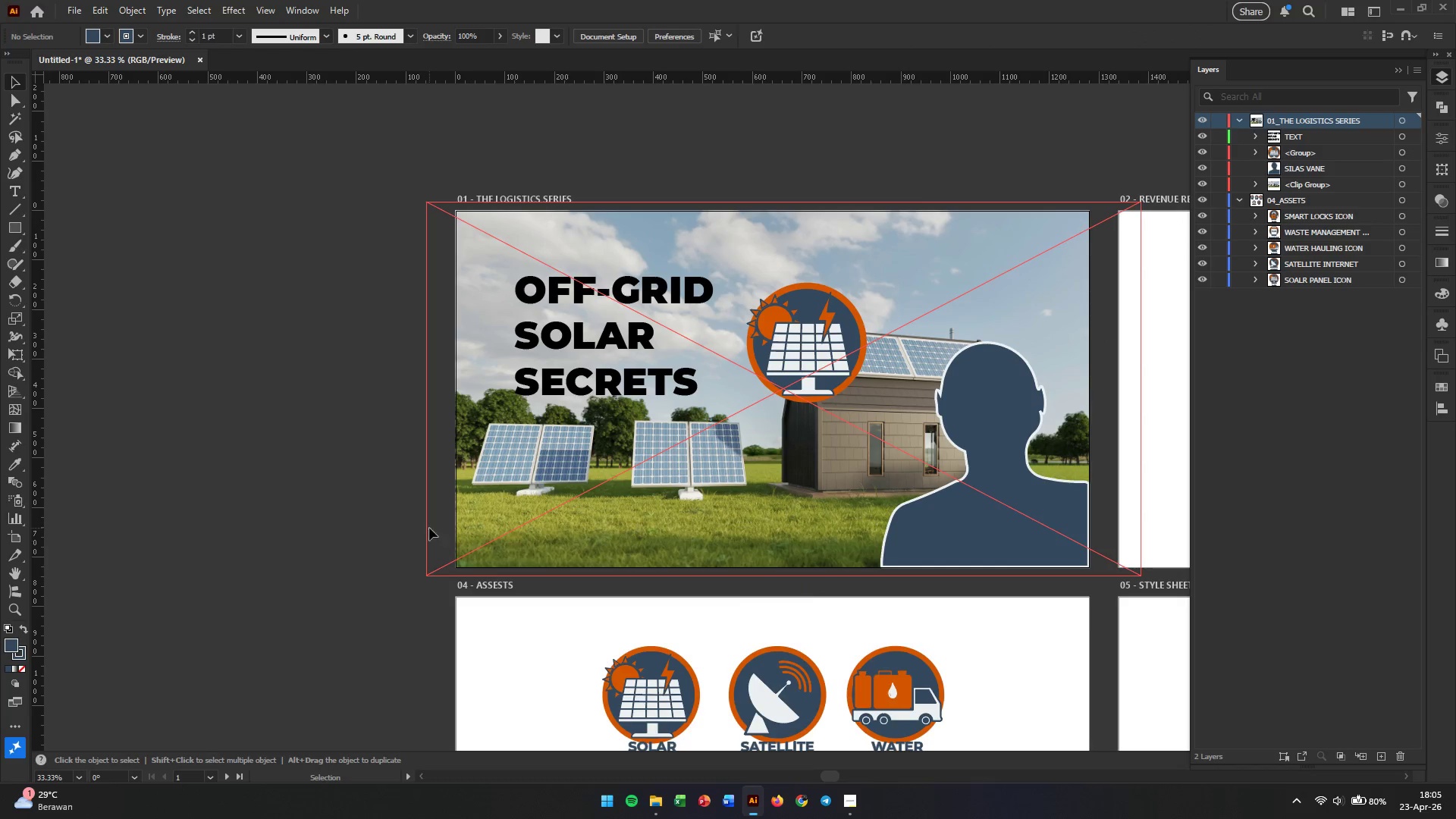 
left_click([361, 479])
 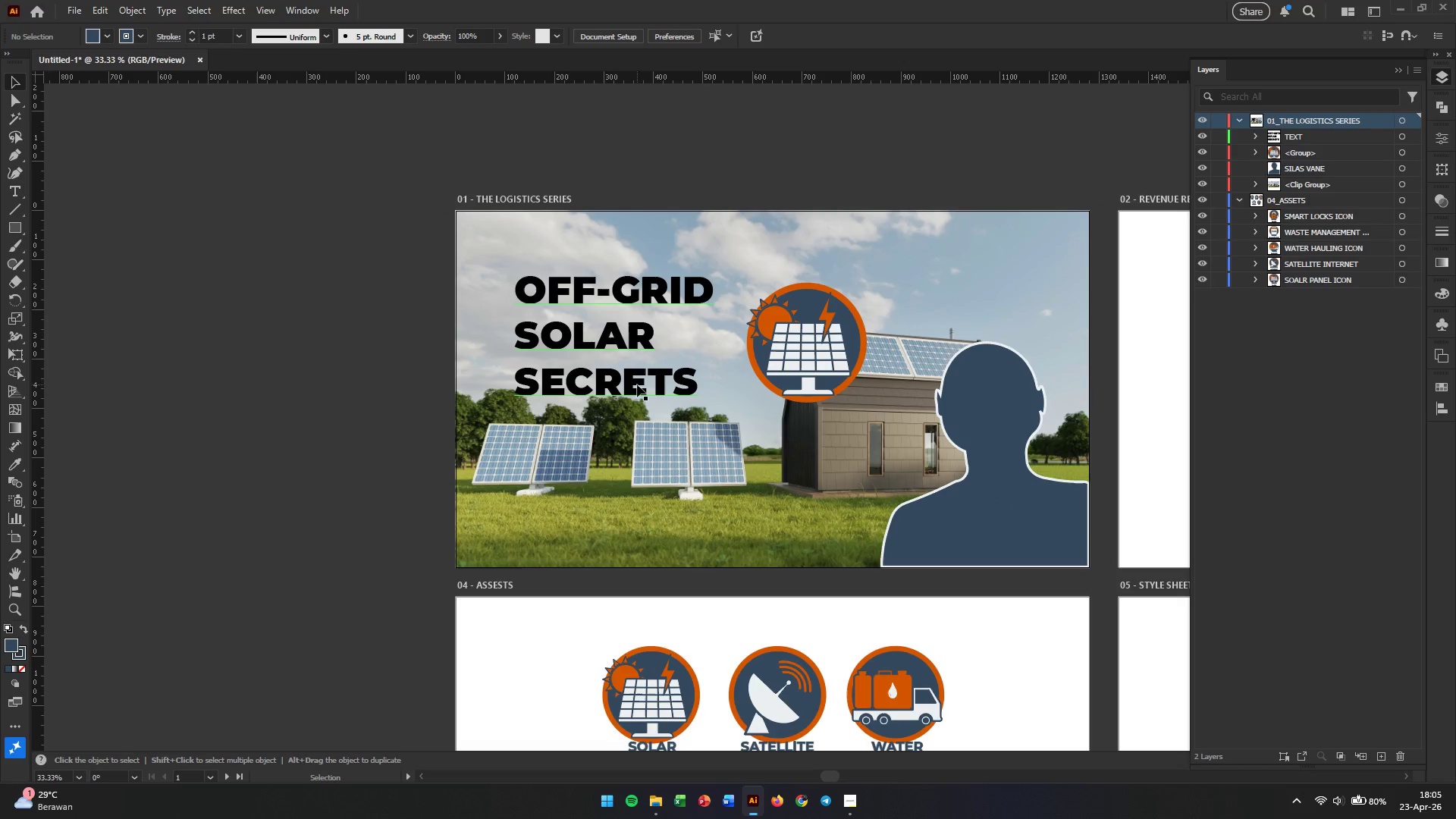 
wait(6.92)
 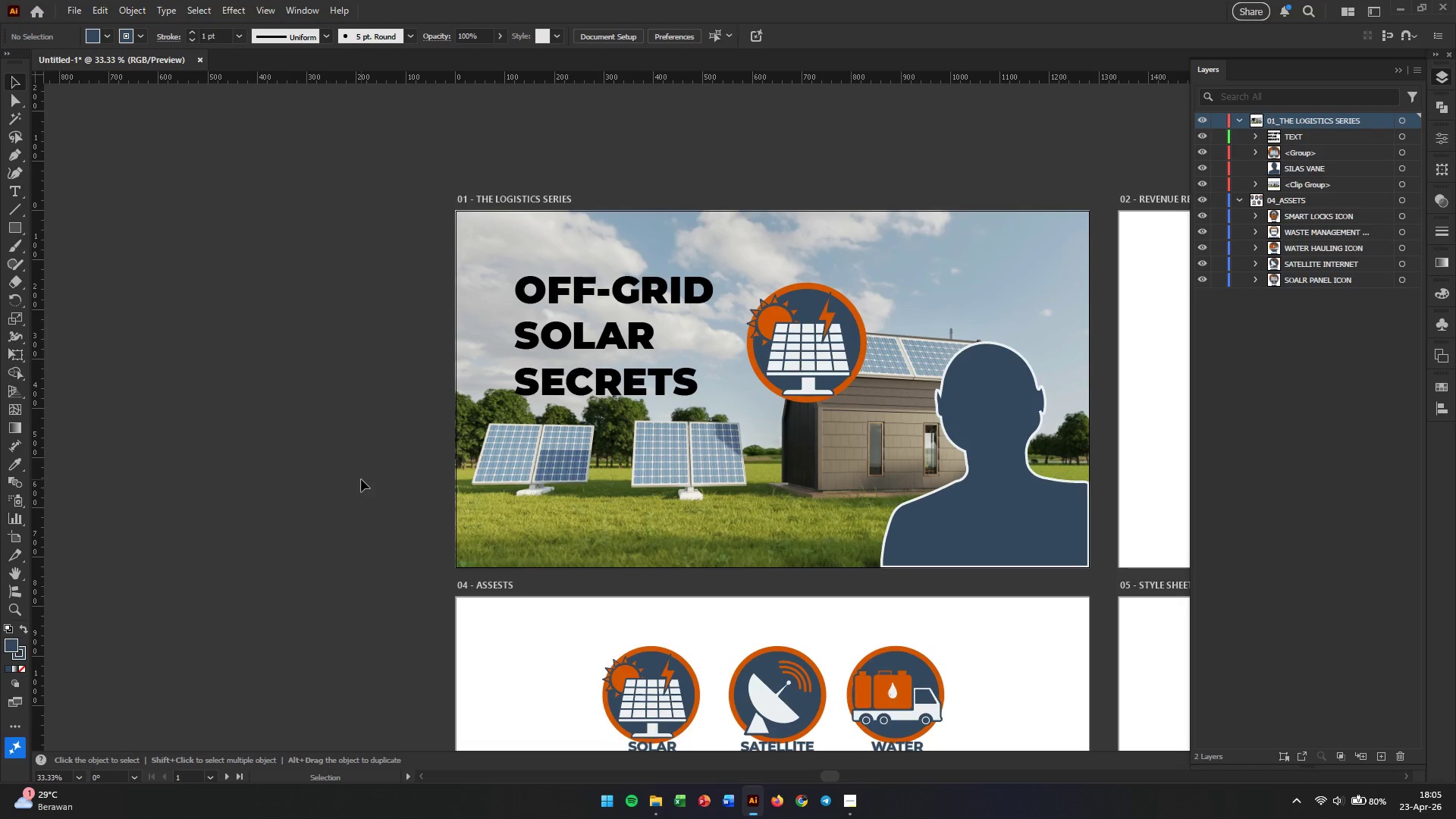 
left_click([637, 384])
 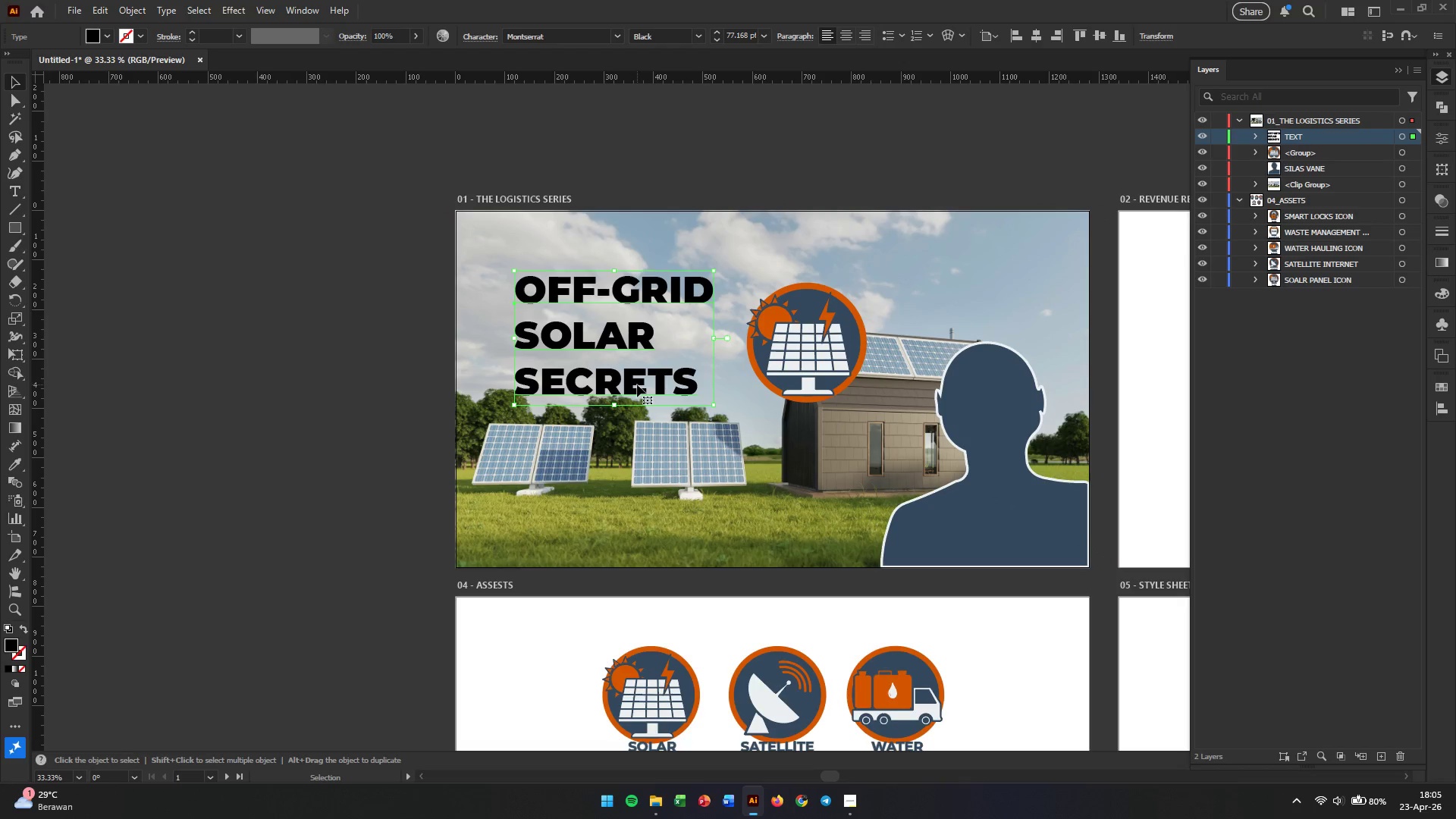 
hold_key(key=AltLeft, duration=1.42)
left_click_drag(start_coordinate=[637, 384], to_coordinate=[632, 535])
 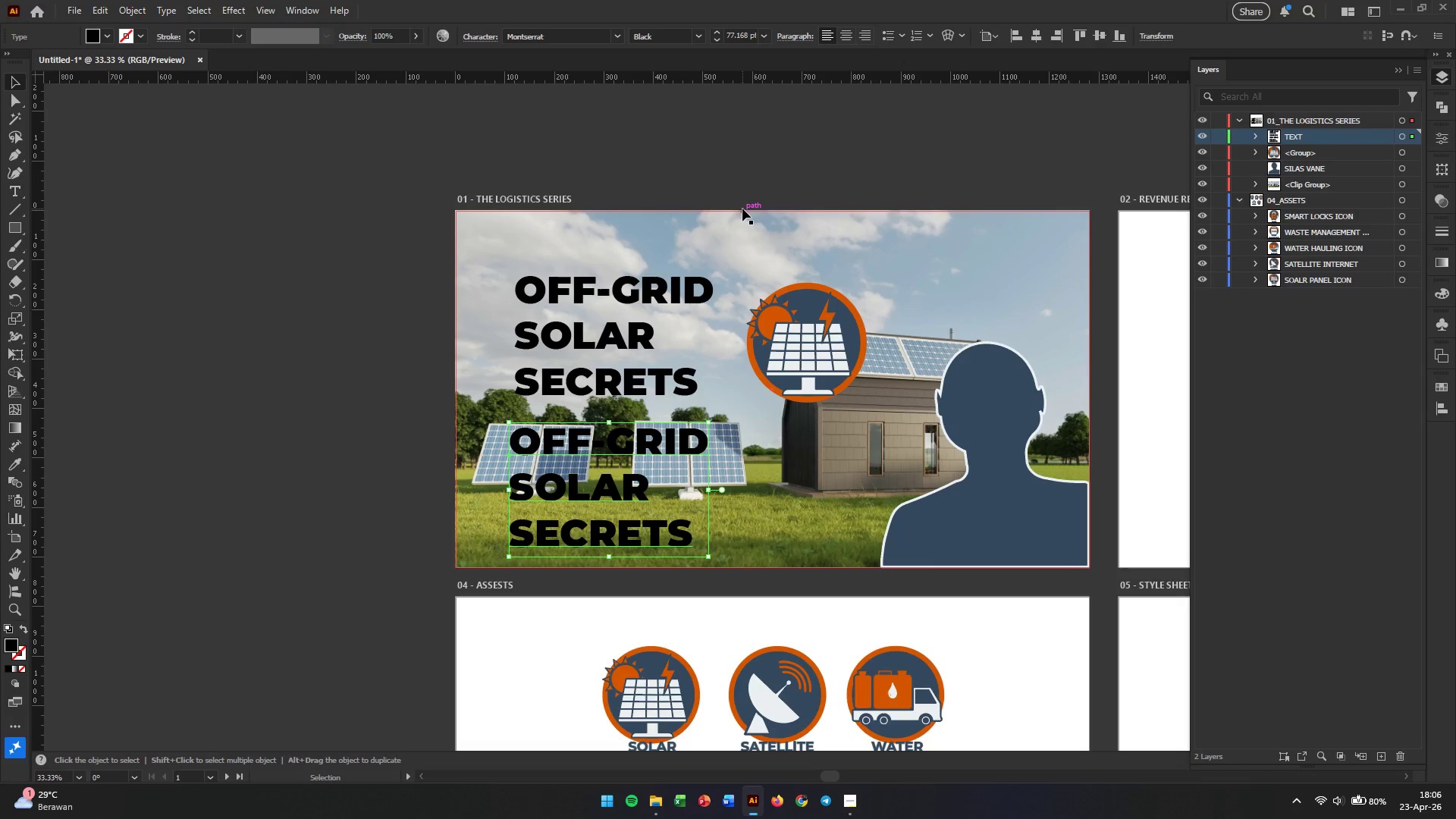 
wait(11.58)
 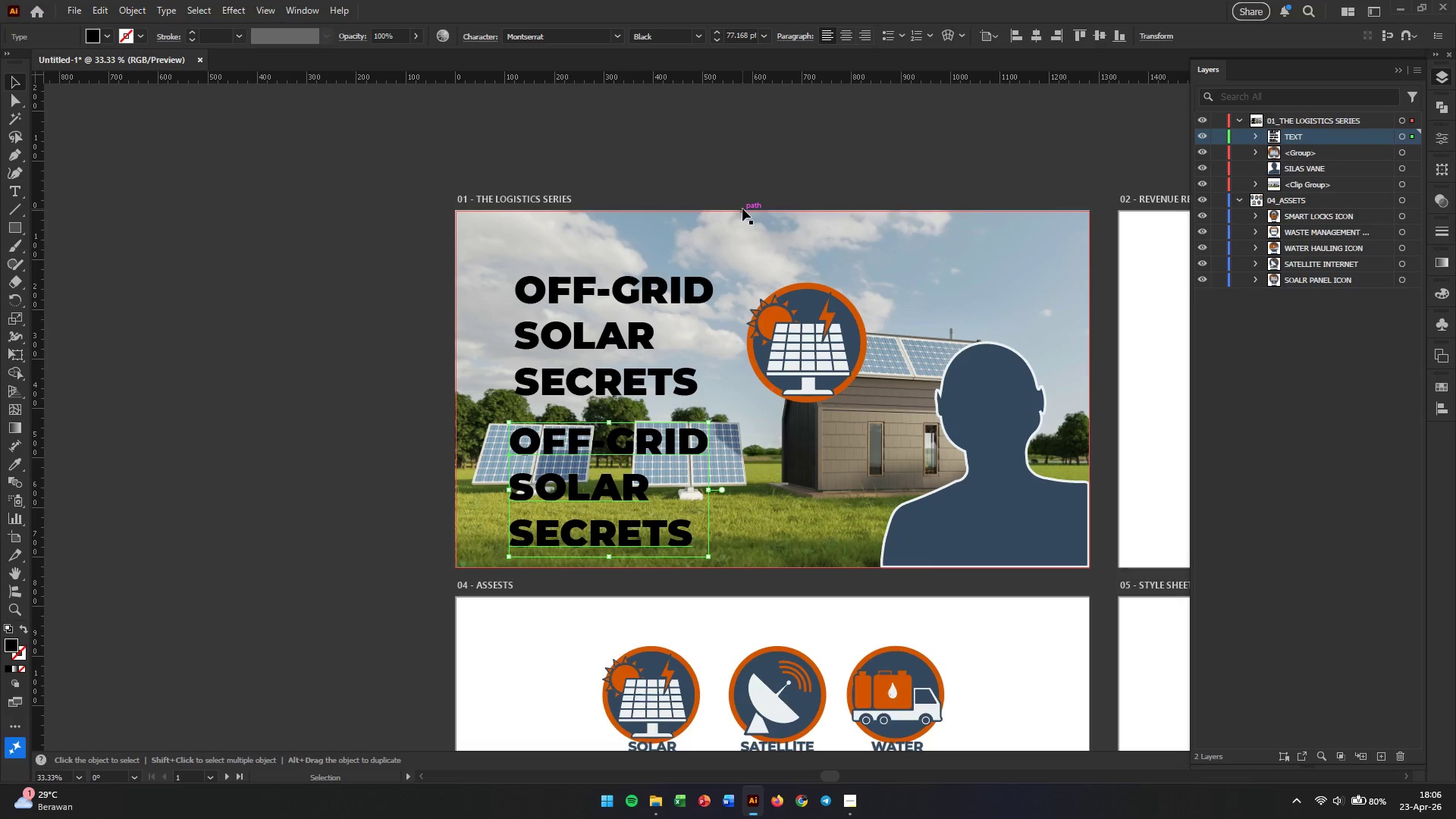 
double_click([633, 482])
 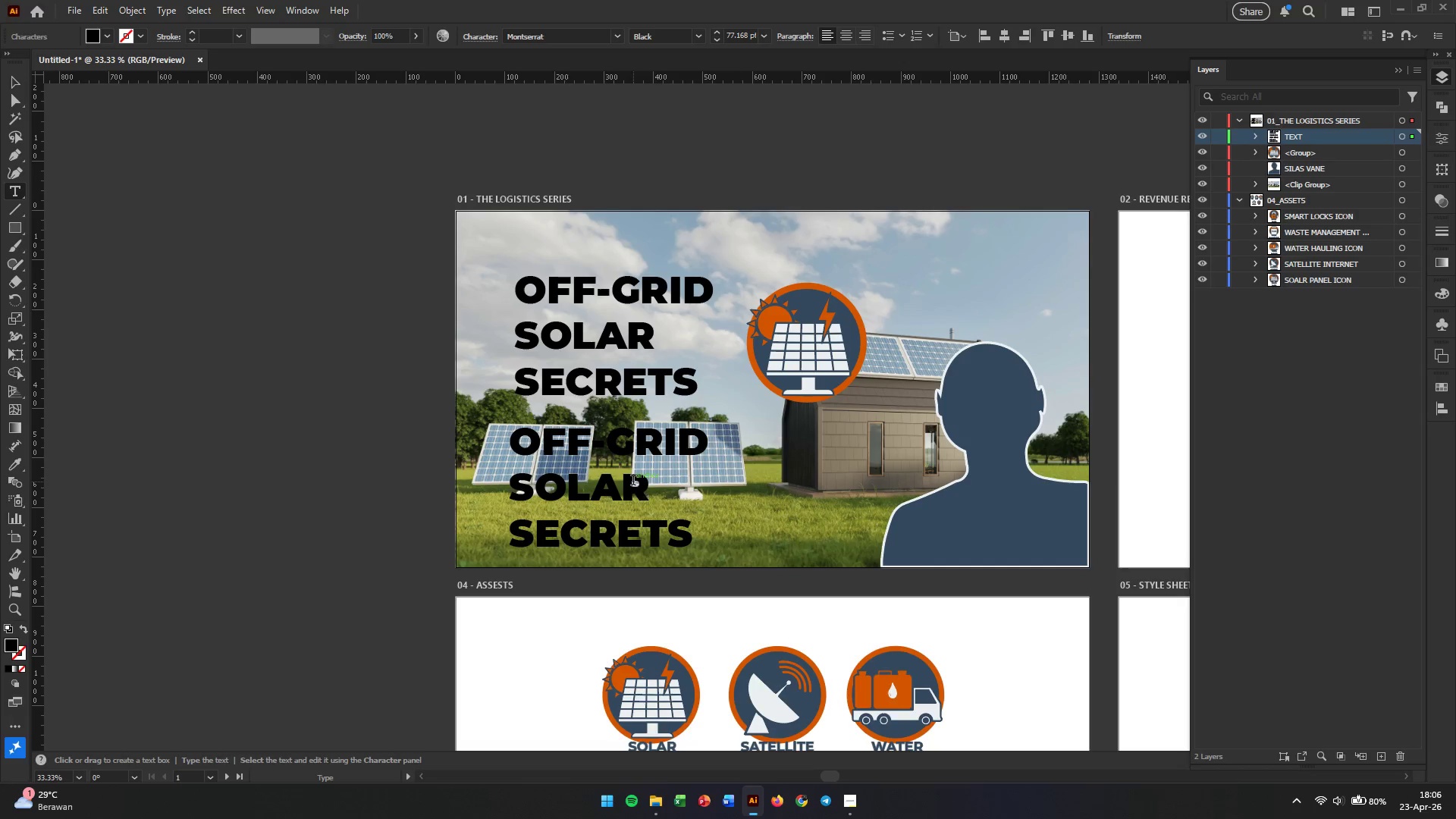 
triple_click([633, 482])
 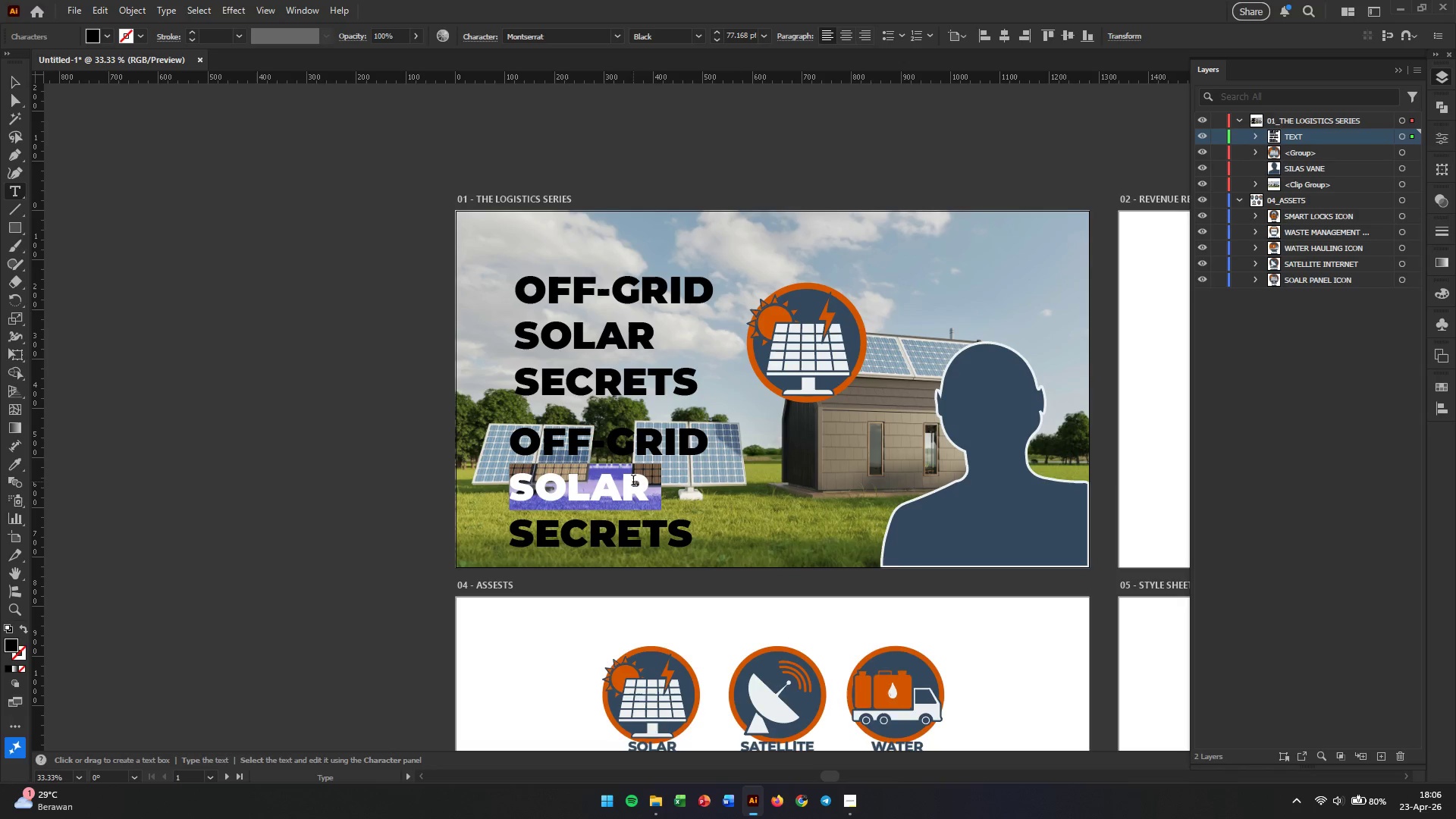 
triple_click([633, 482])
 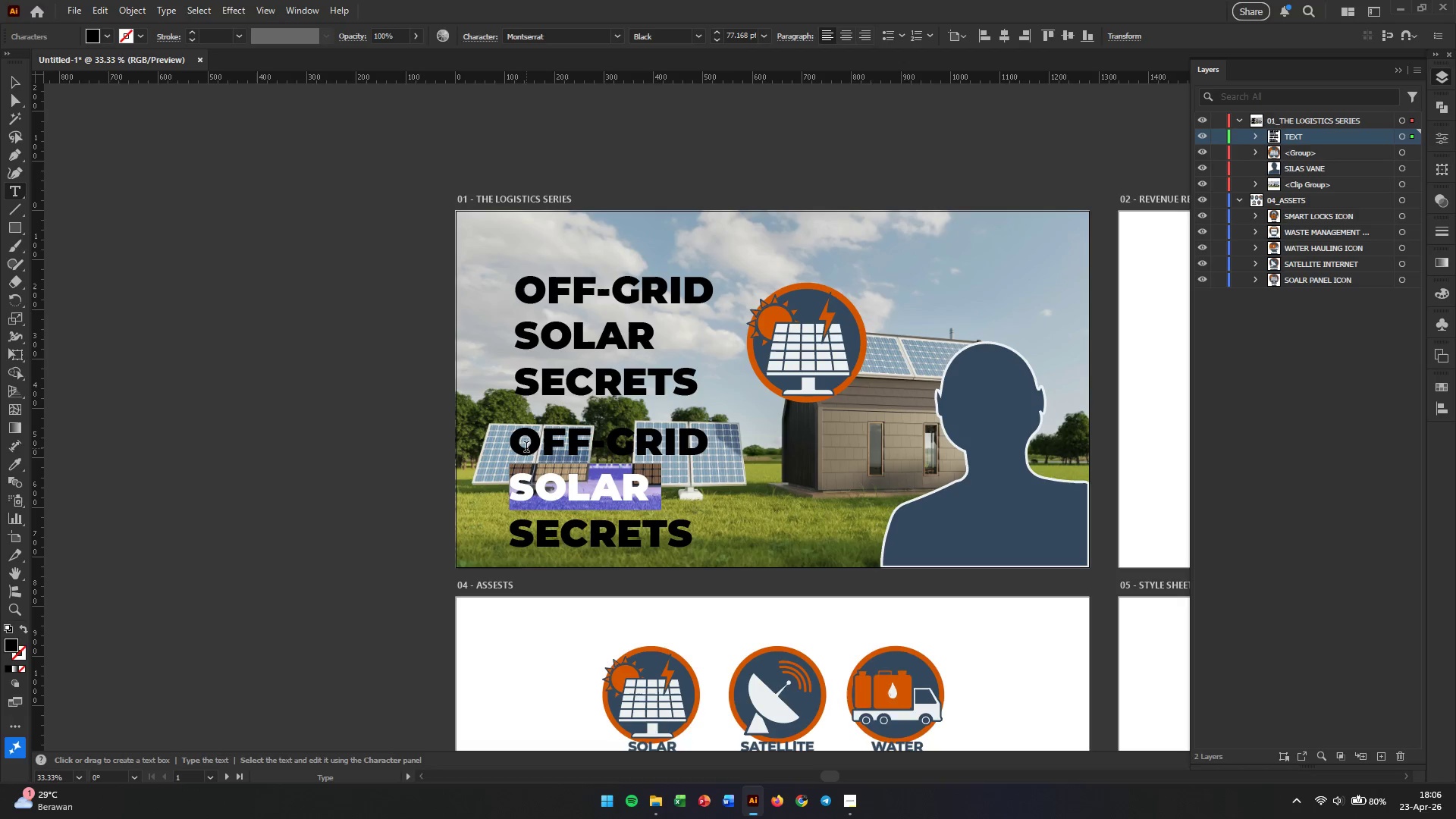 
left_click_drag(start_coordinate=[526, 447], to_coordinate=[613, 447])
 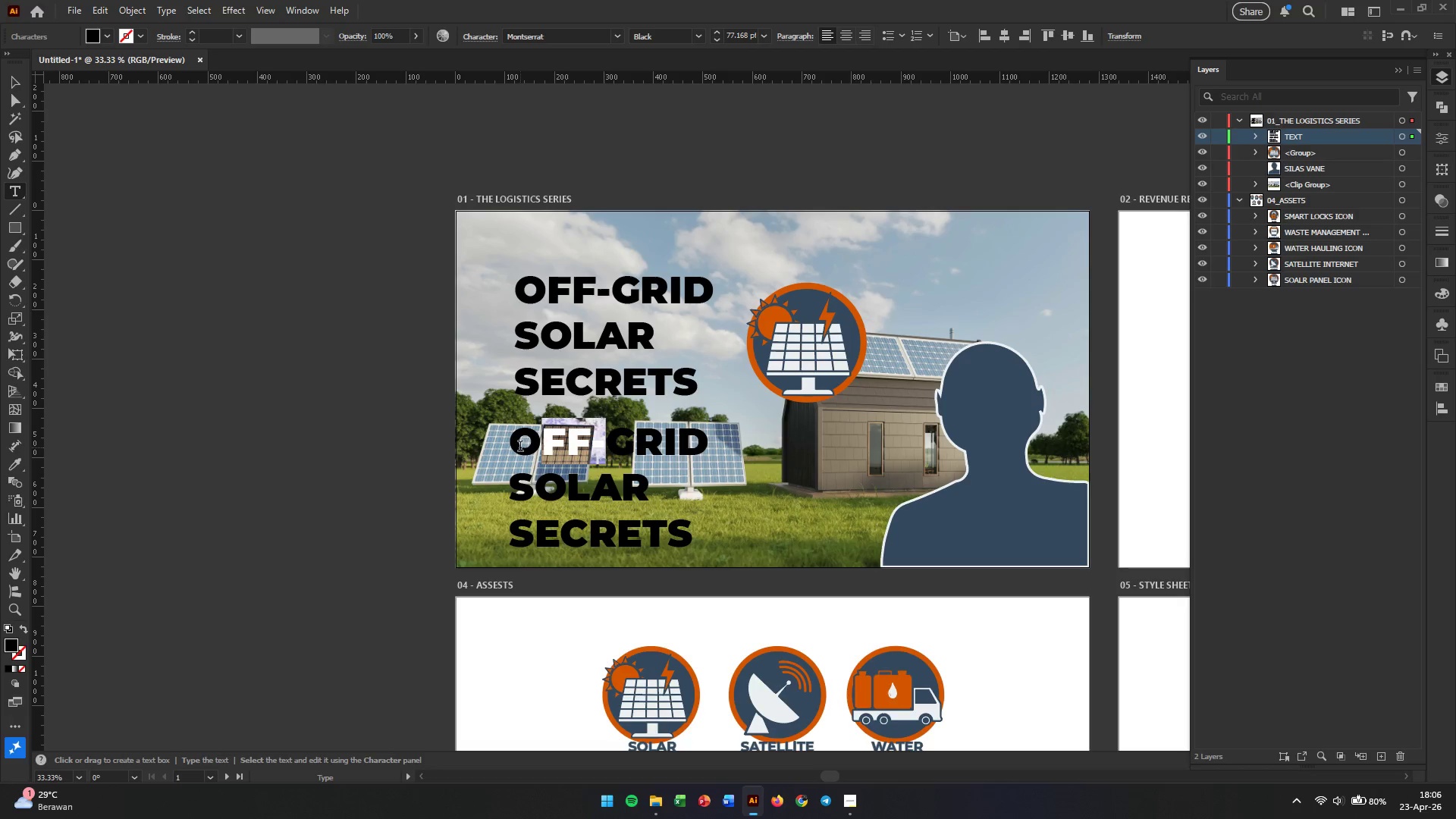 
left_click_drag(start_coordinate=[509, 447], to_coordinate=[703, 483])
 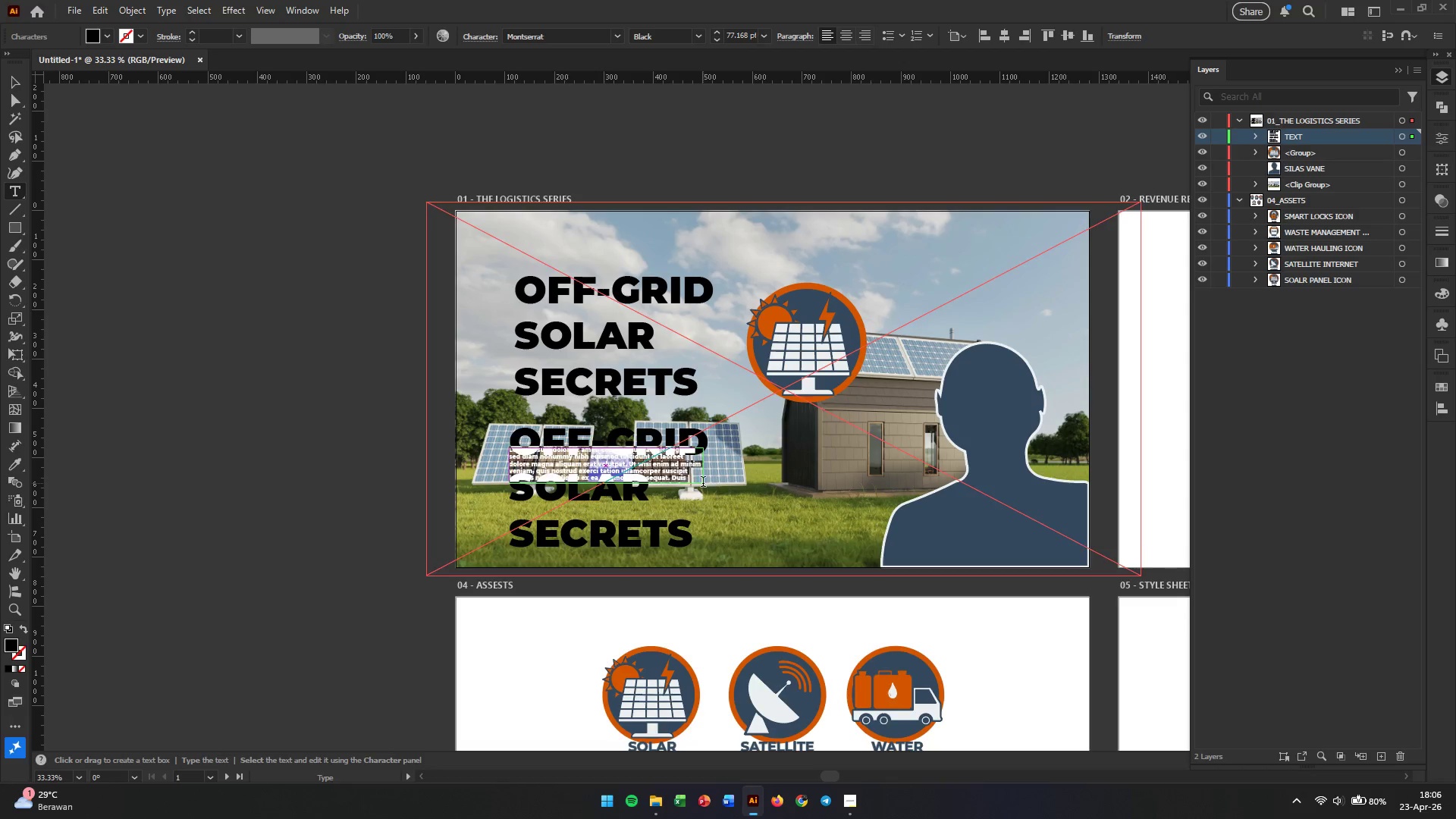 
key(Control+Z)
 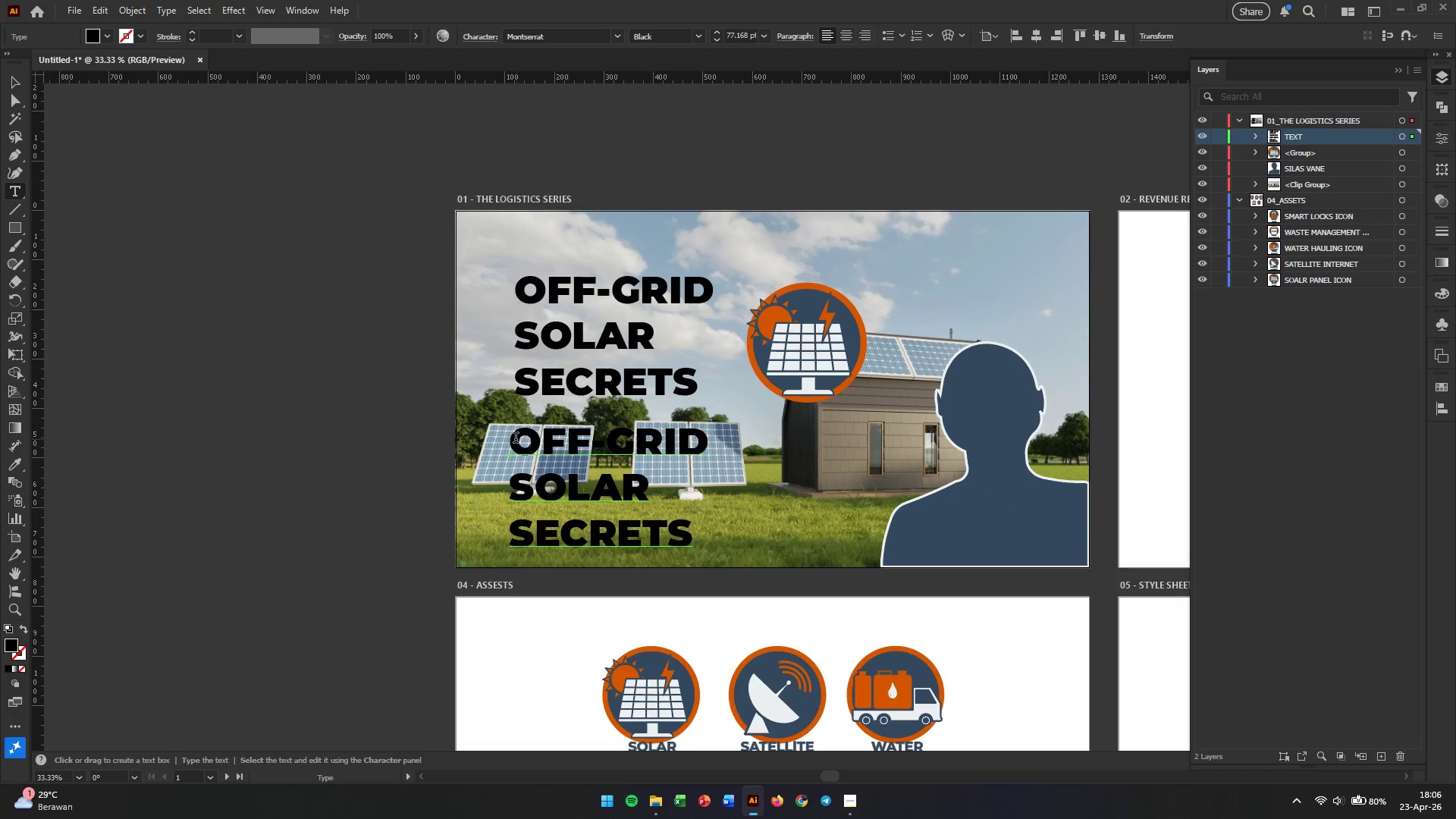 
left_click_drag(start_coordinate=[516, 439], to_coordinate=[726, 568])
 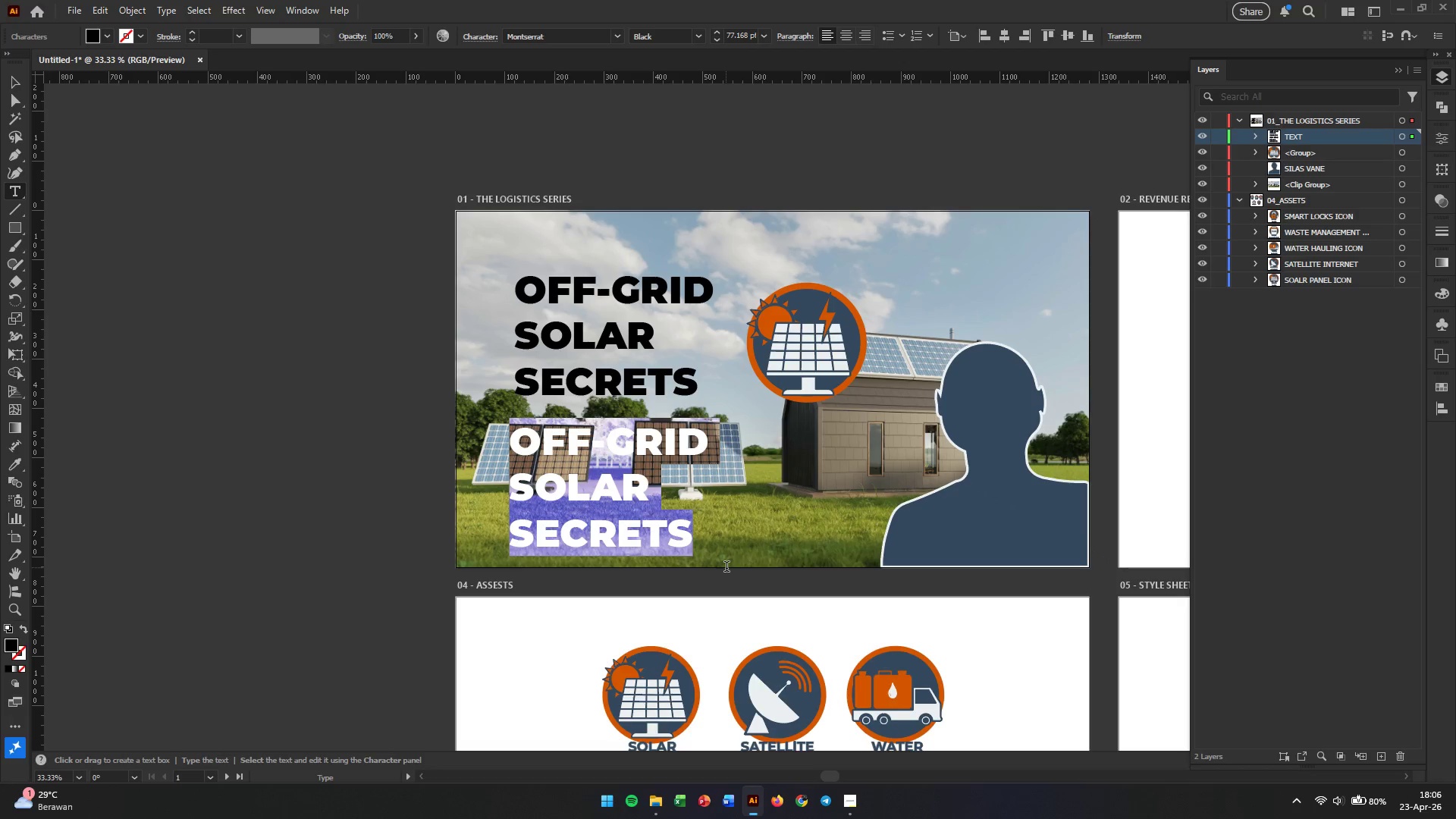 
wait(6.94)
 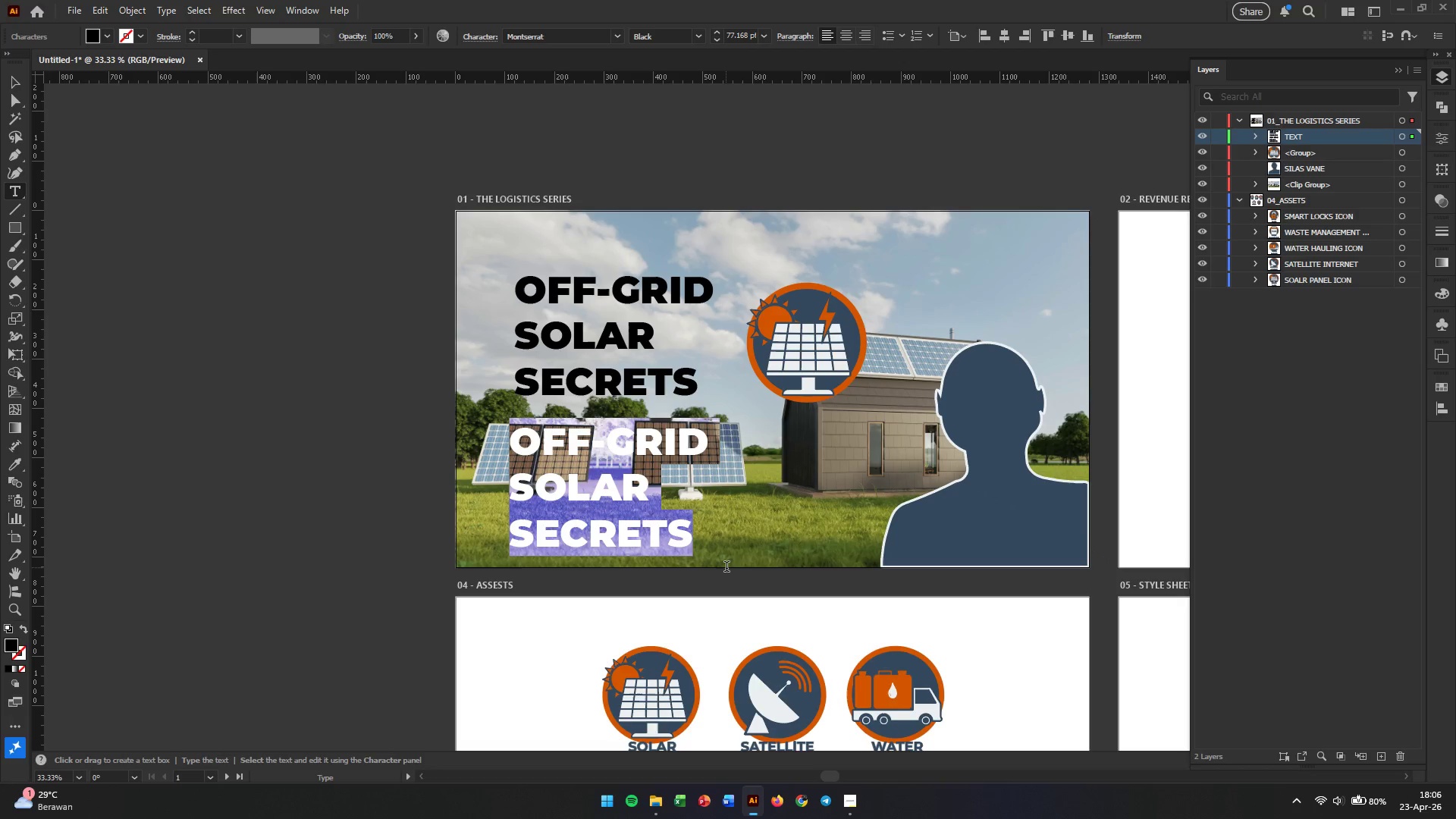 
type(OPERATIONAL)
 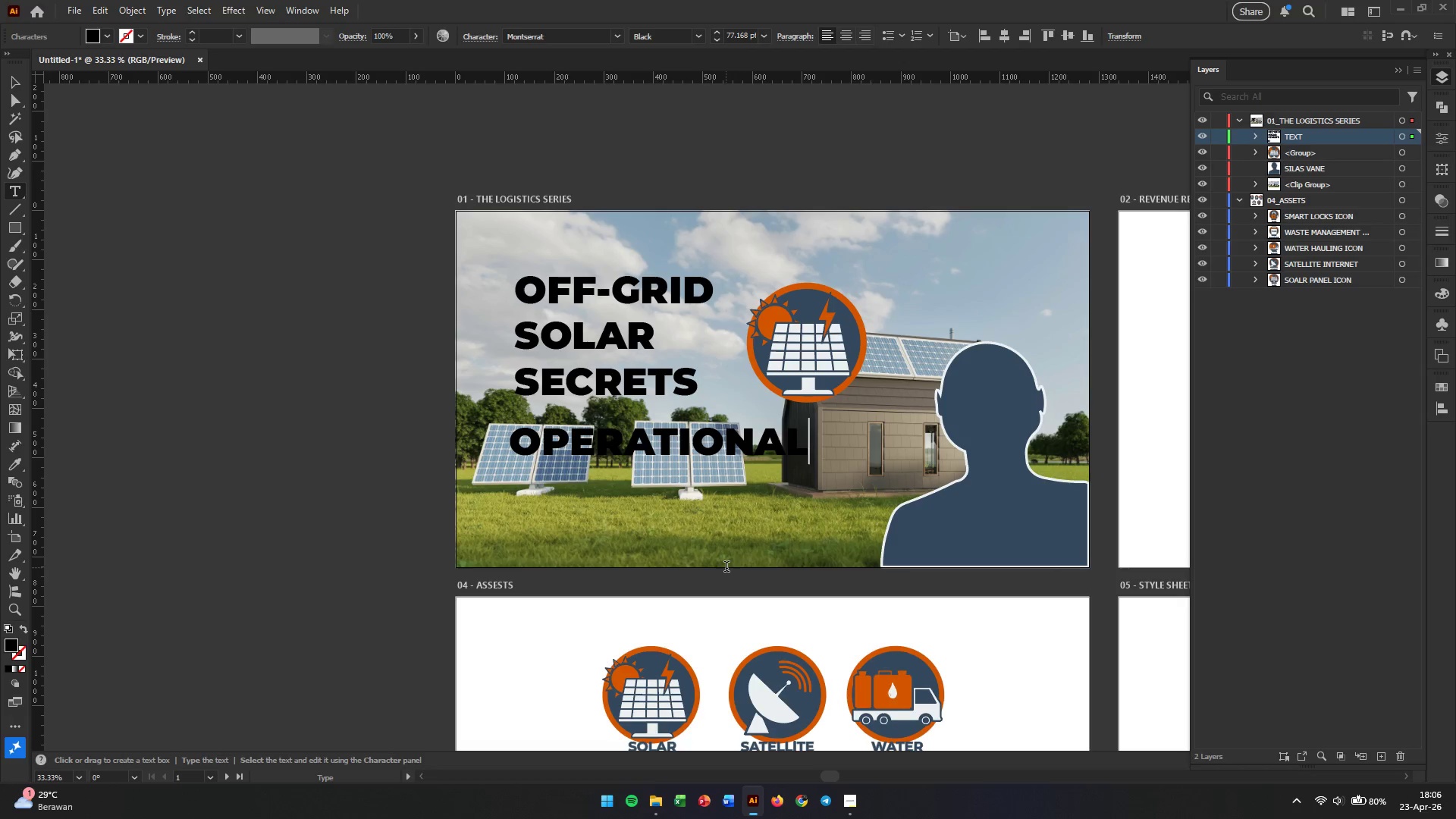 
key(Enter)
 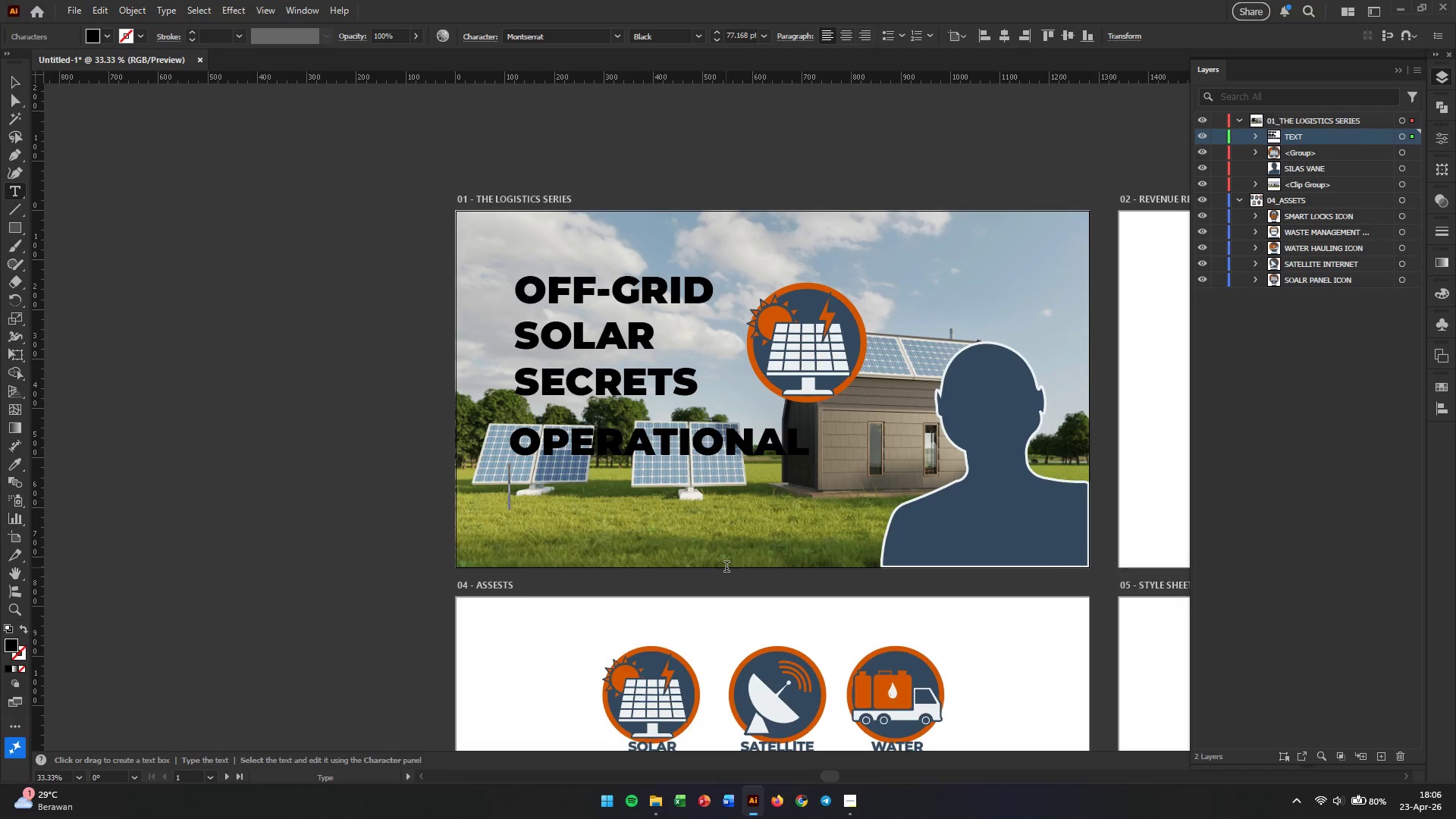 
type(HACKS:)
 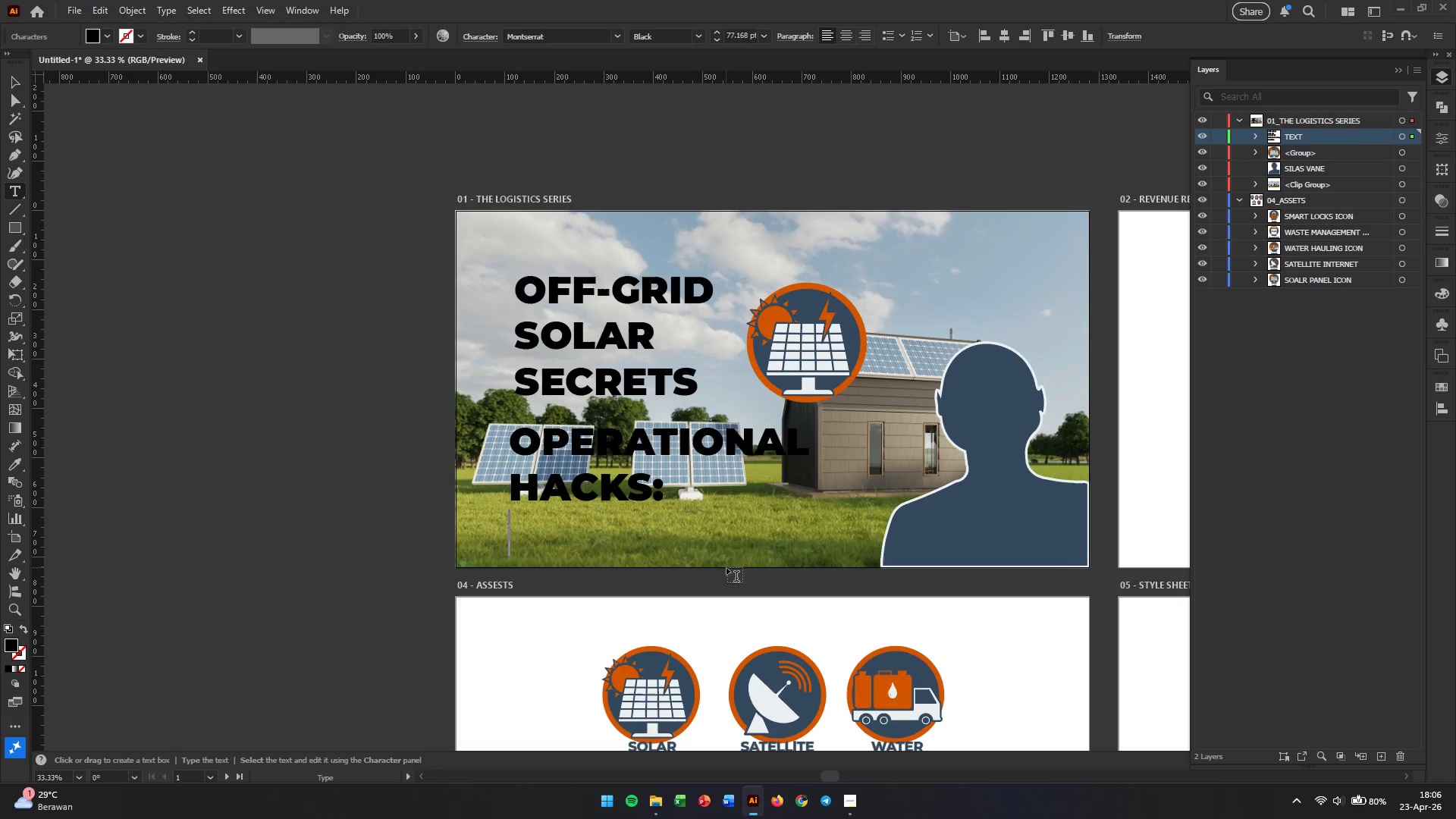 
 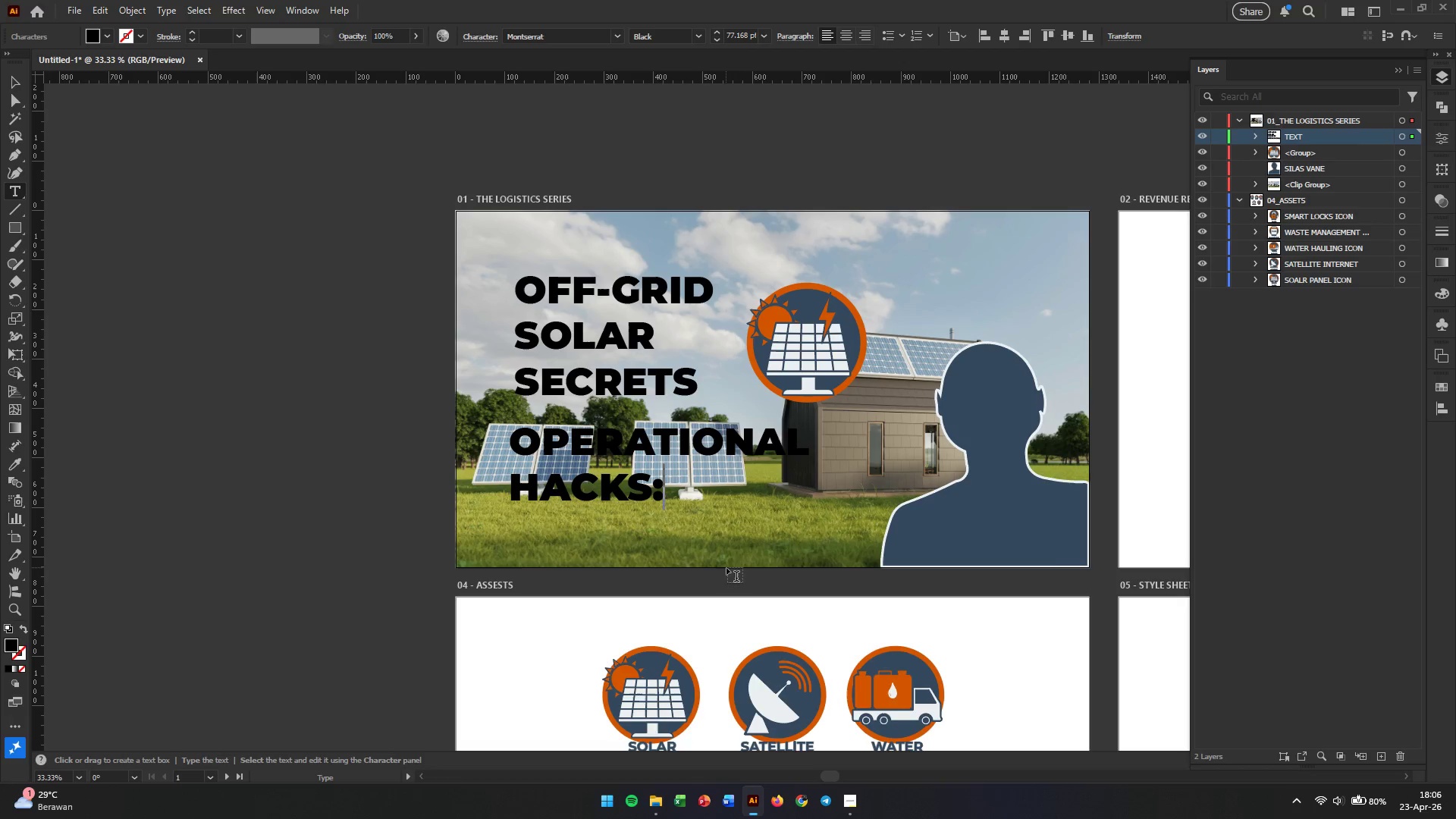 
key(Enter)
 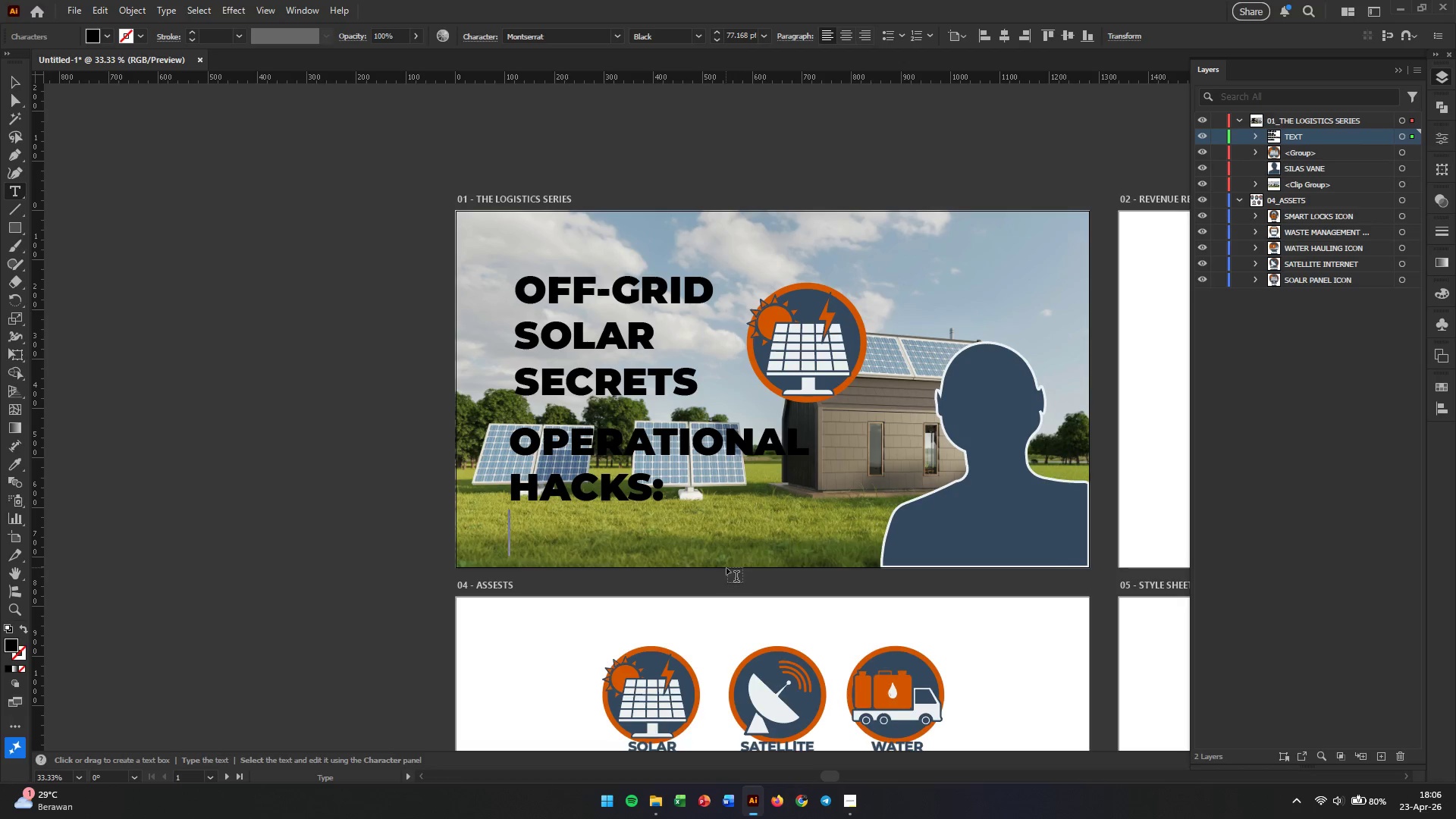 
type(HOW WE SAVE ENERGY)
 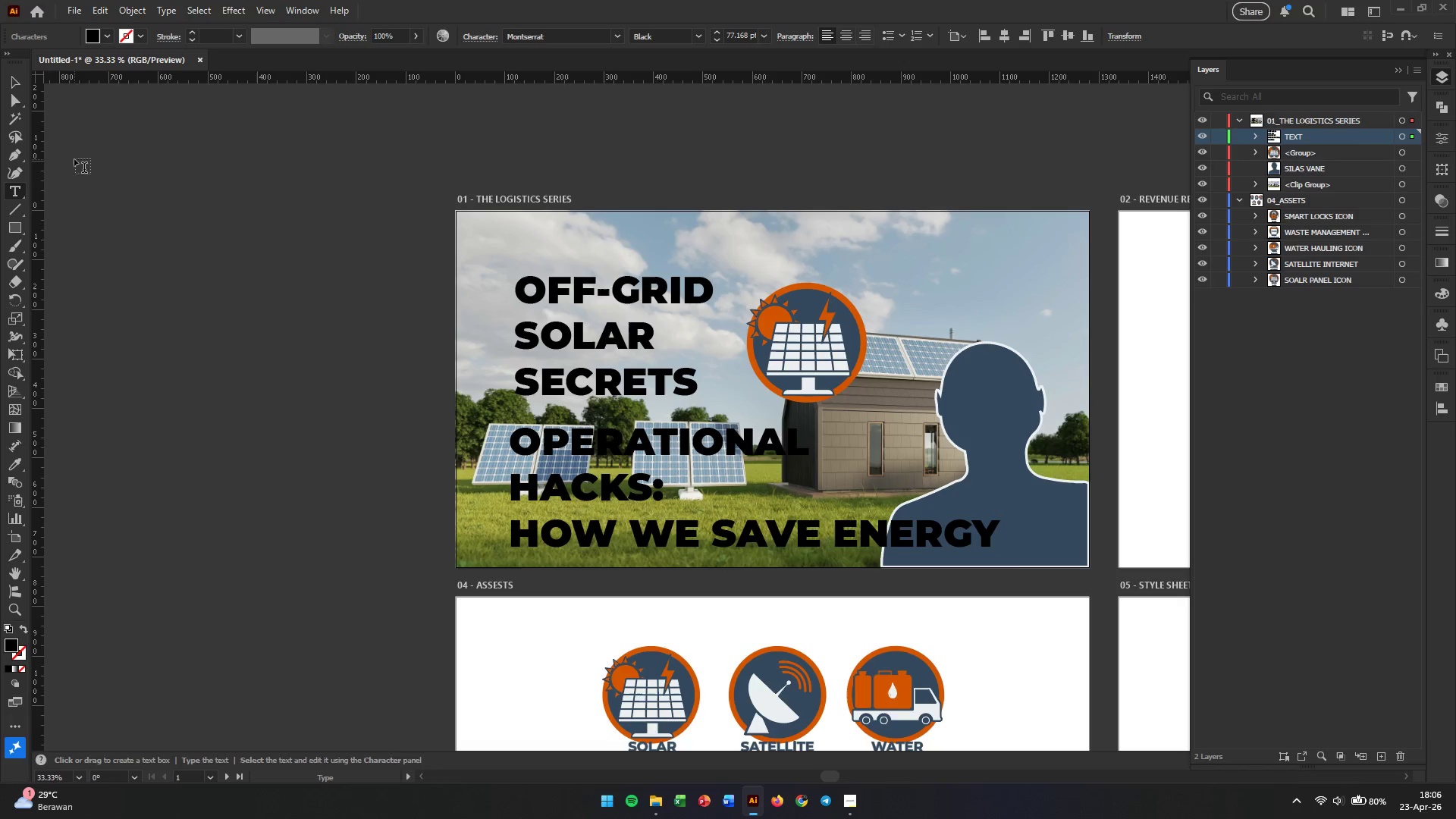 
left_click([12, 80])
 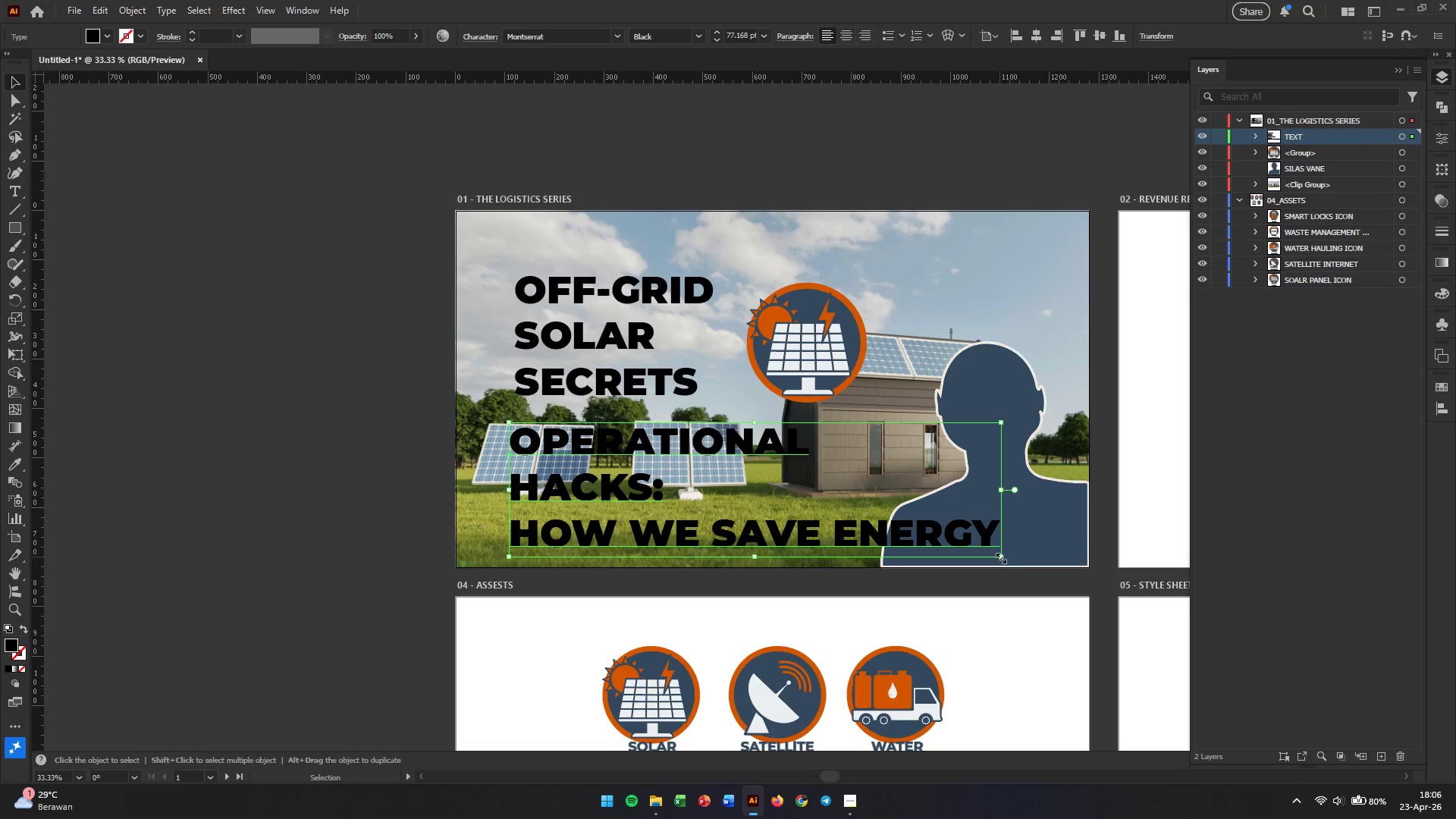 
left_click_drag(start_coordinate=[999, 557], to_coordinate=[765, 483])
 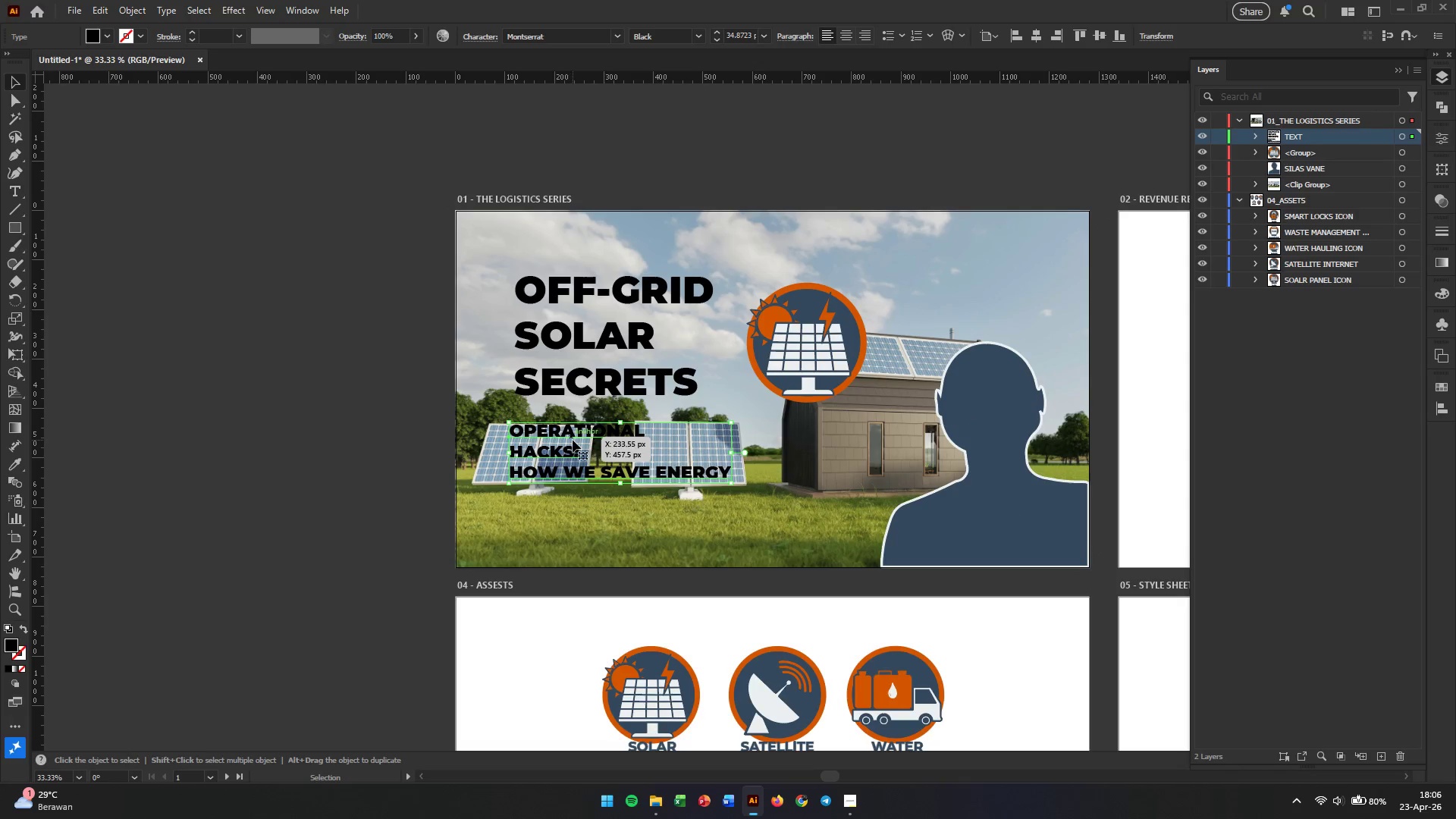 
hold_key(key=ShiftLeft, duration=0.8)
 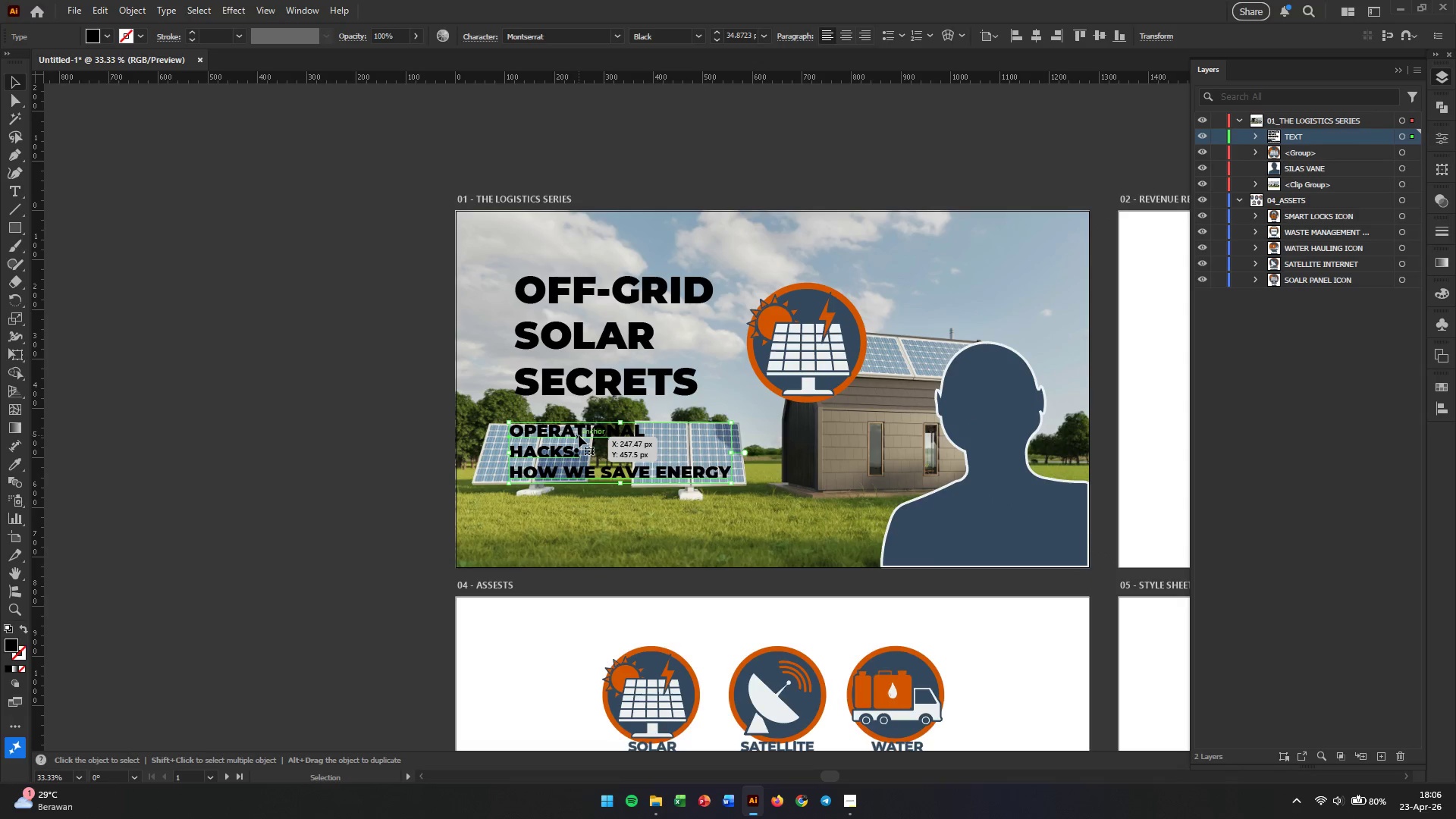 
left_click_drag(start_coordinate=[578, 433], to_coordinate=[588, 509])
 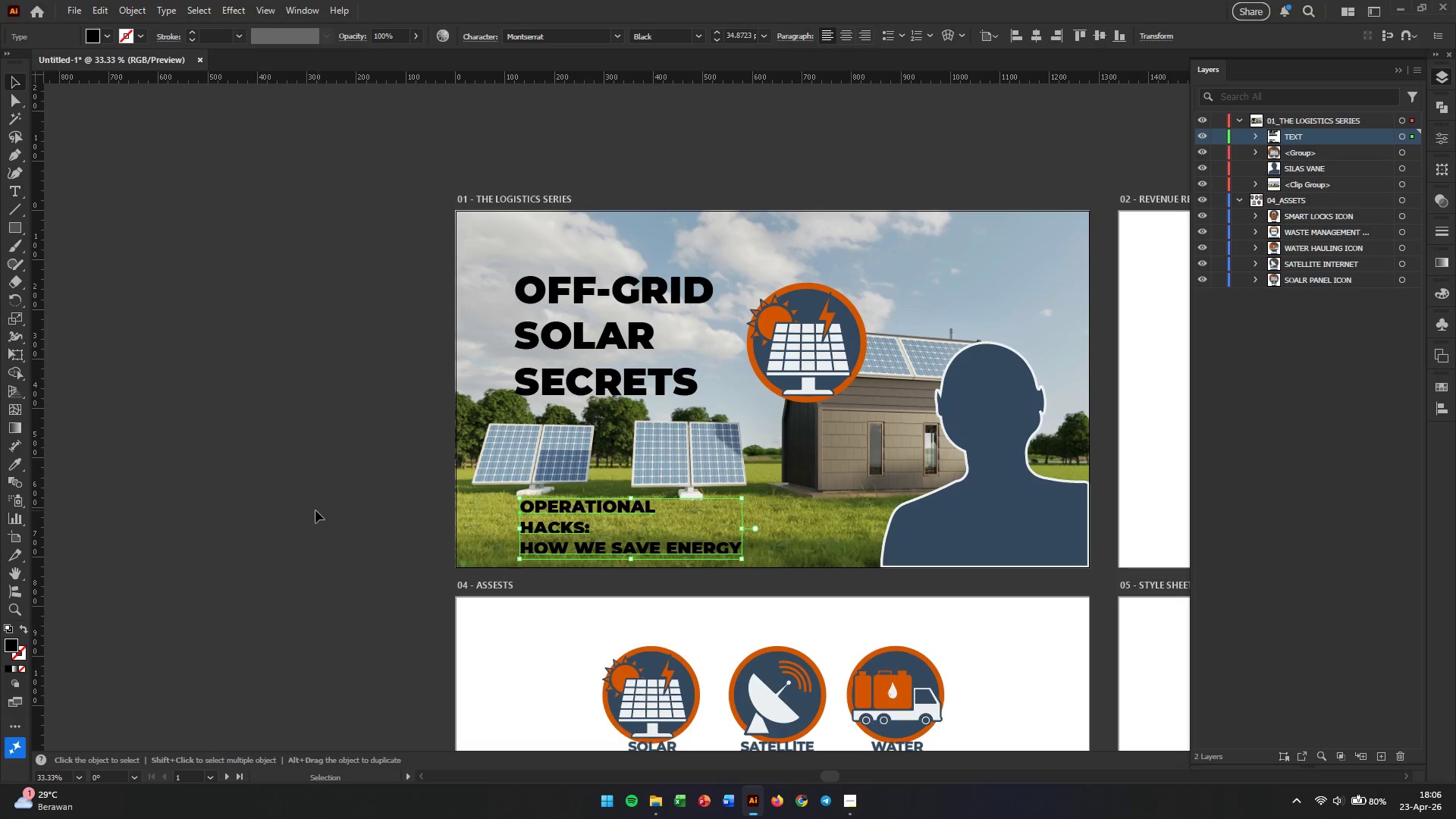 
left_click([310, 510])
 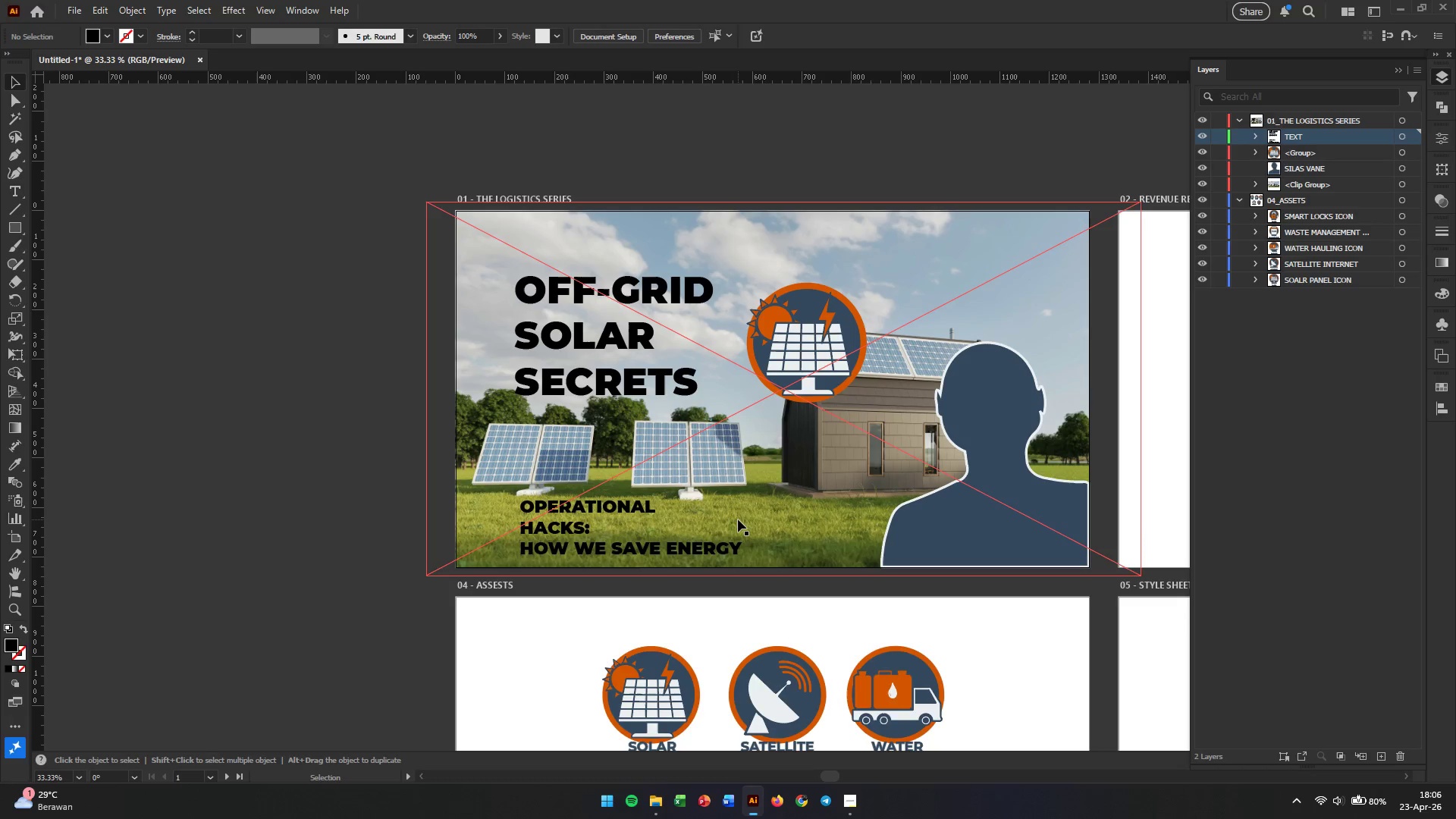 
hold_key(key=Space, duration=0.67)
 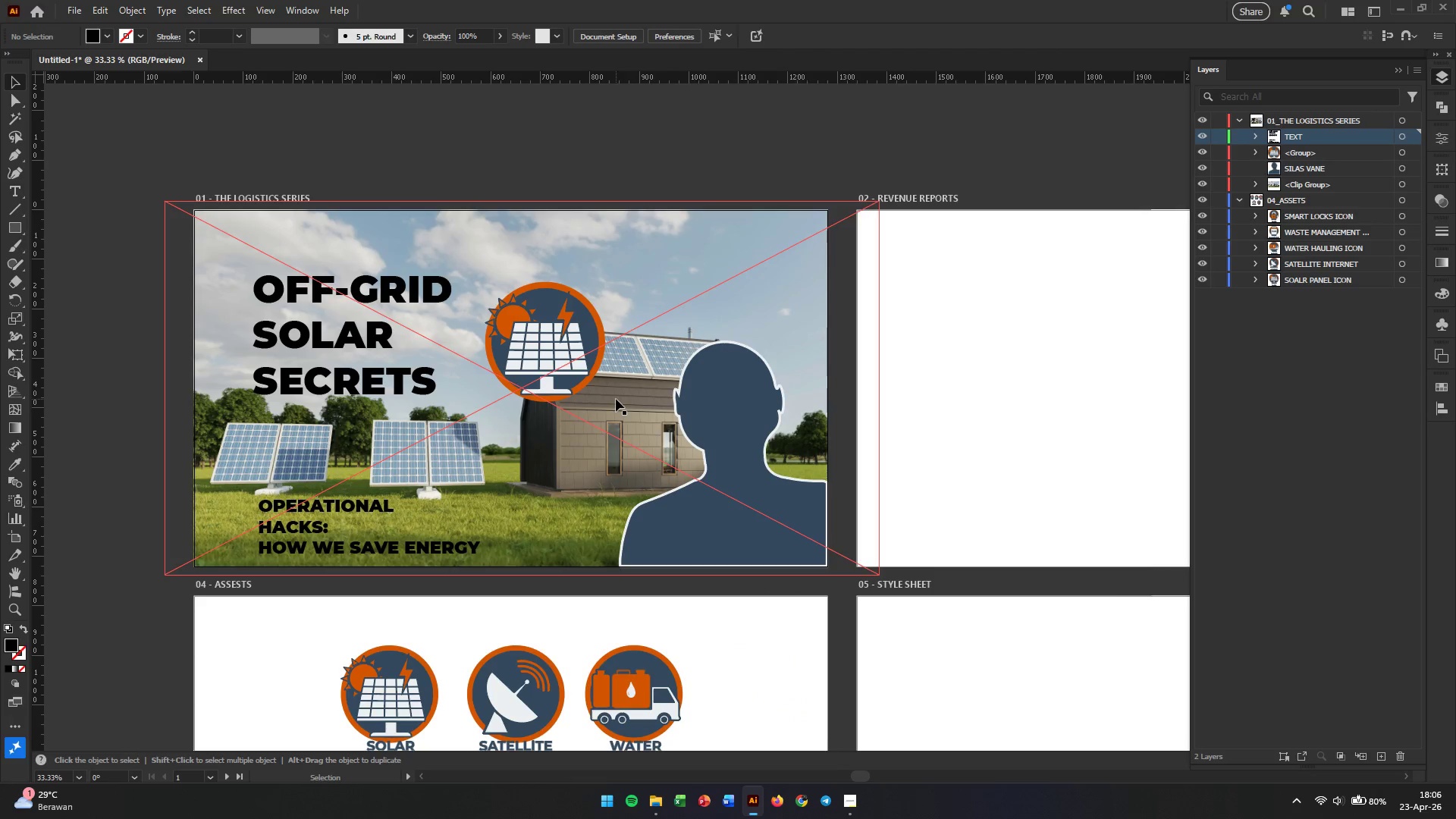 
left_click_drag(start_coordinate=[767, 505], to_coordinate=[506, 504])
 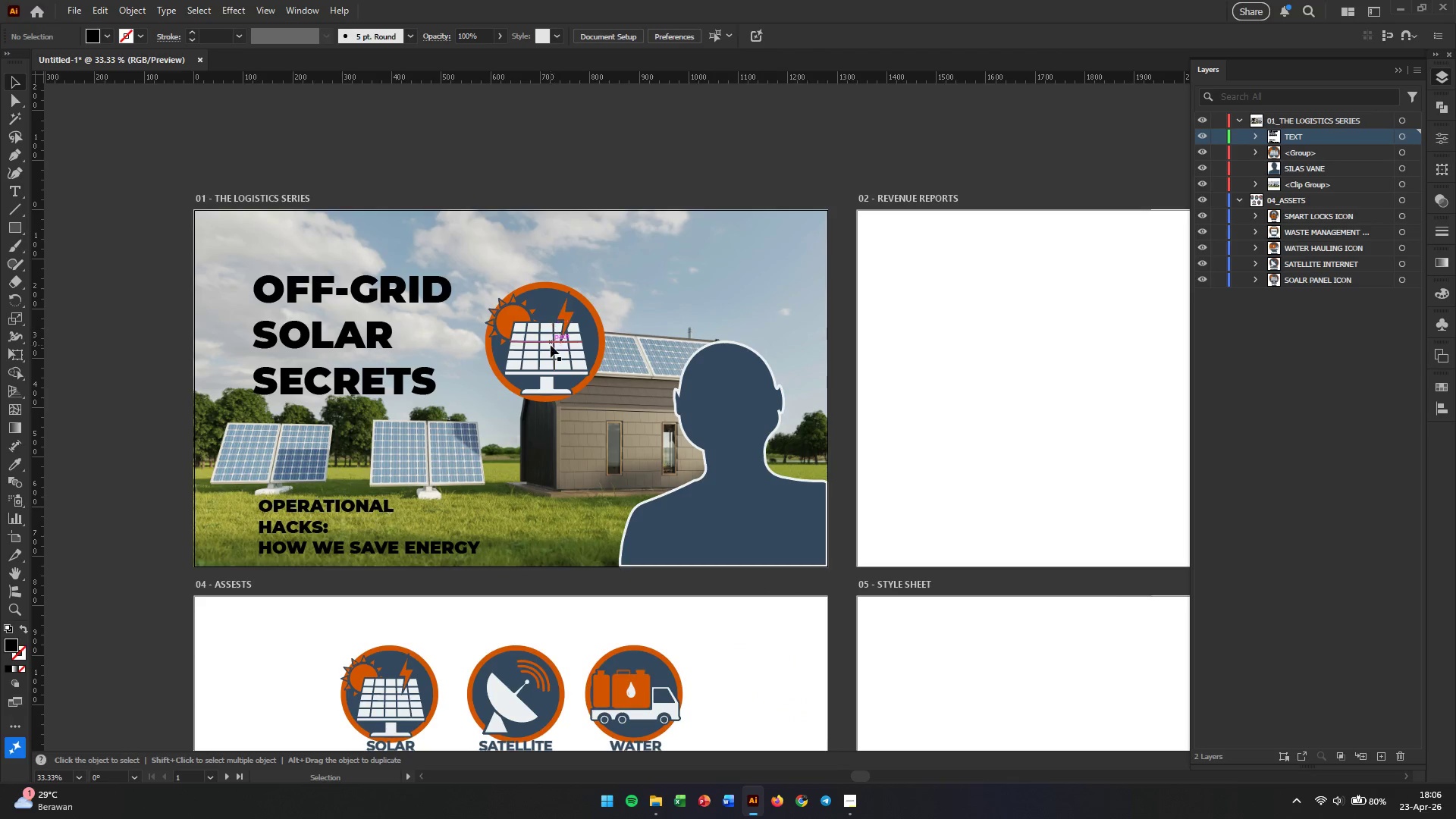 
left_click_drag(start_coordinate=[551, 345], to_coordinate=[529, 392])
 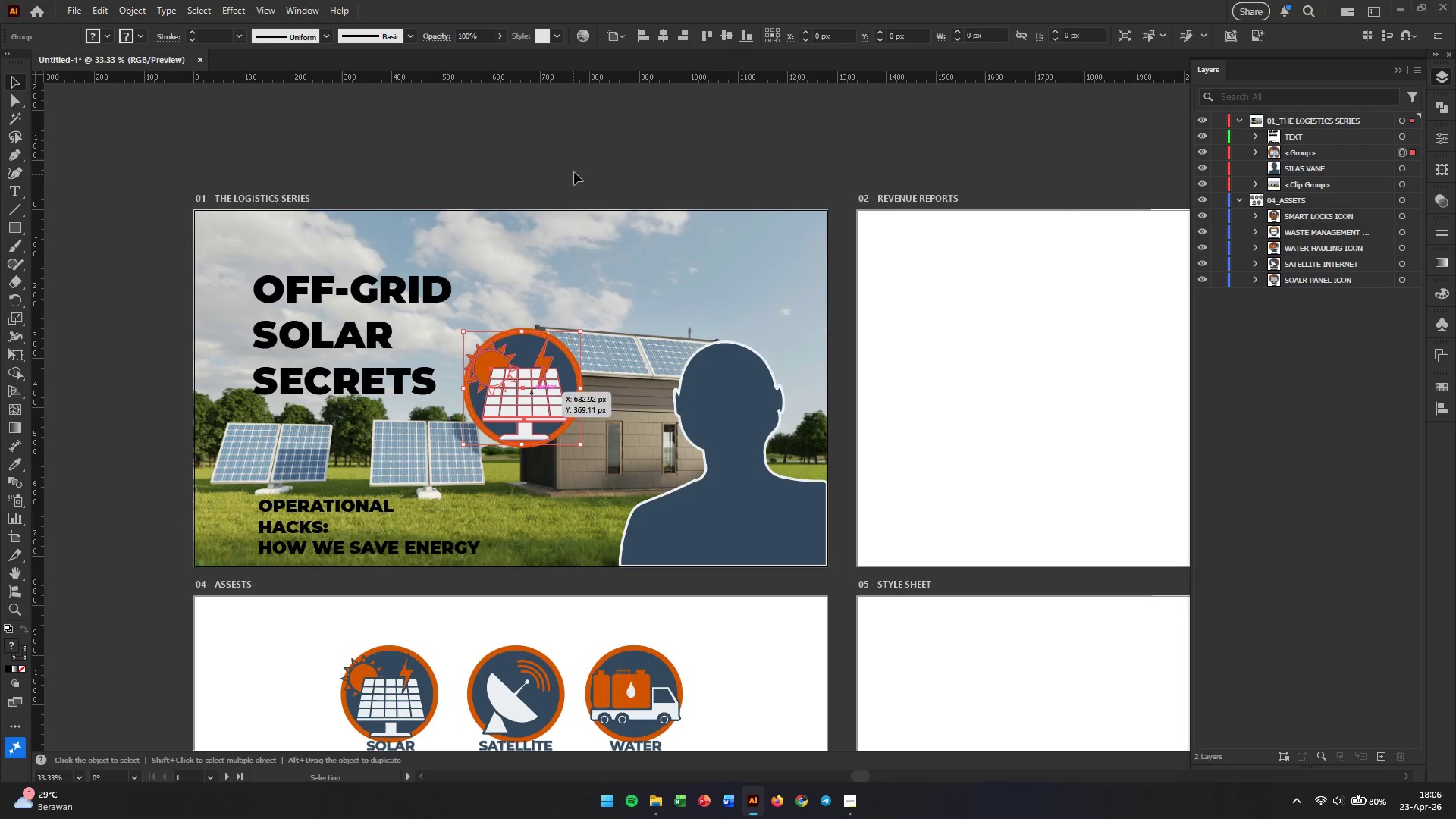 
left_click([579, 145])
 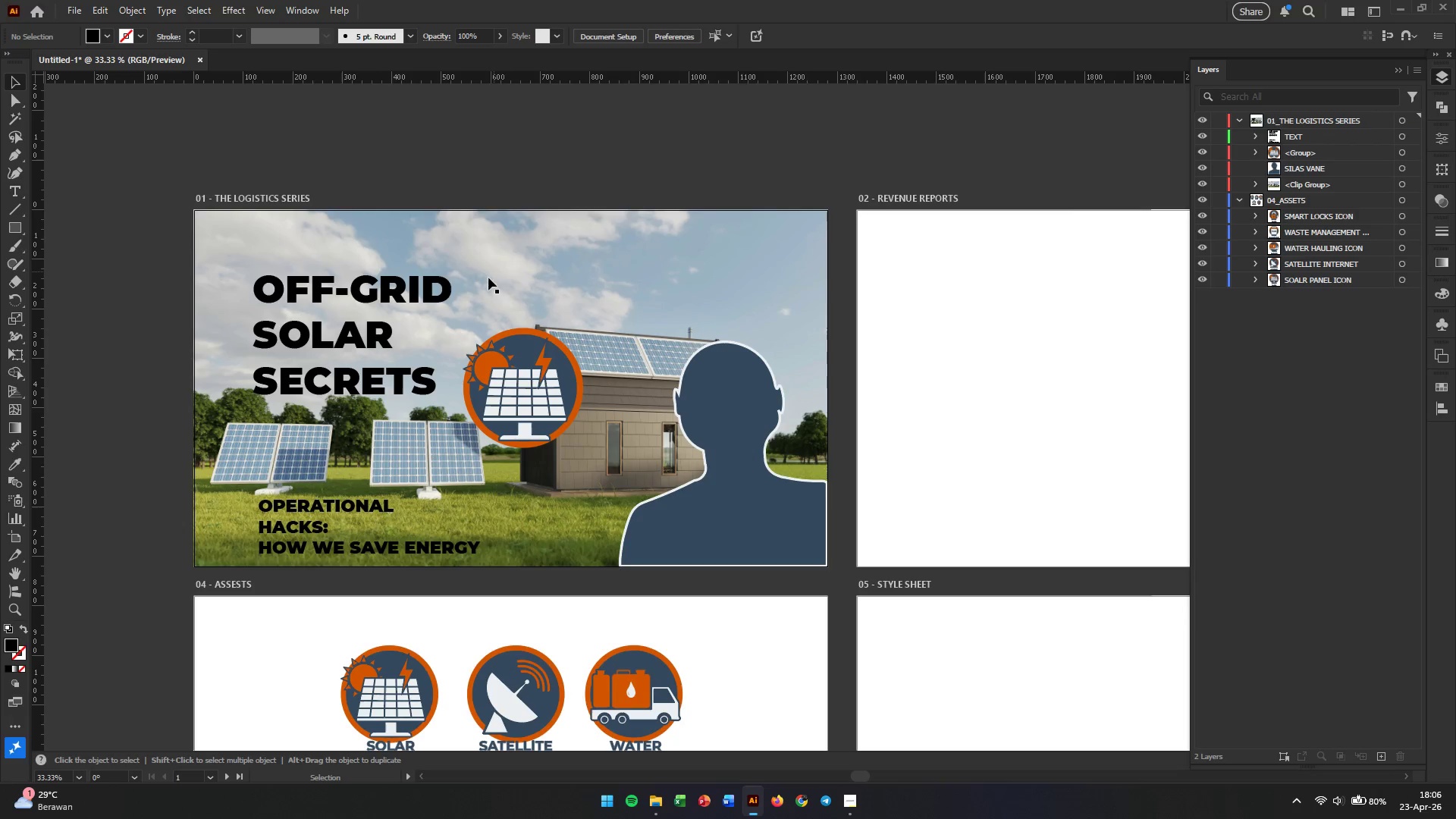 
left_click_drag(start_coordinate=[311, 532], to_coordinate=[305, 520])
 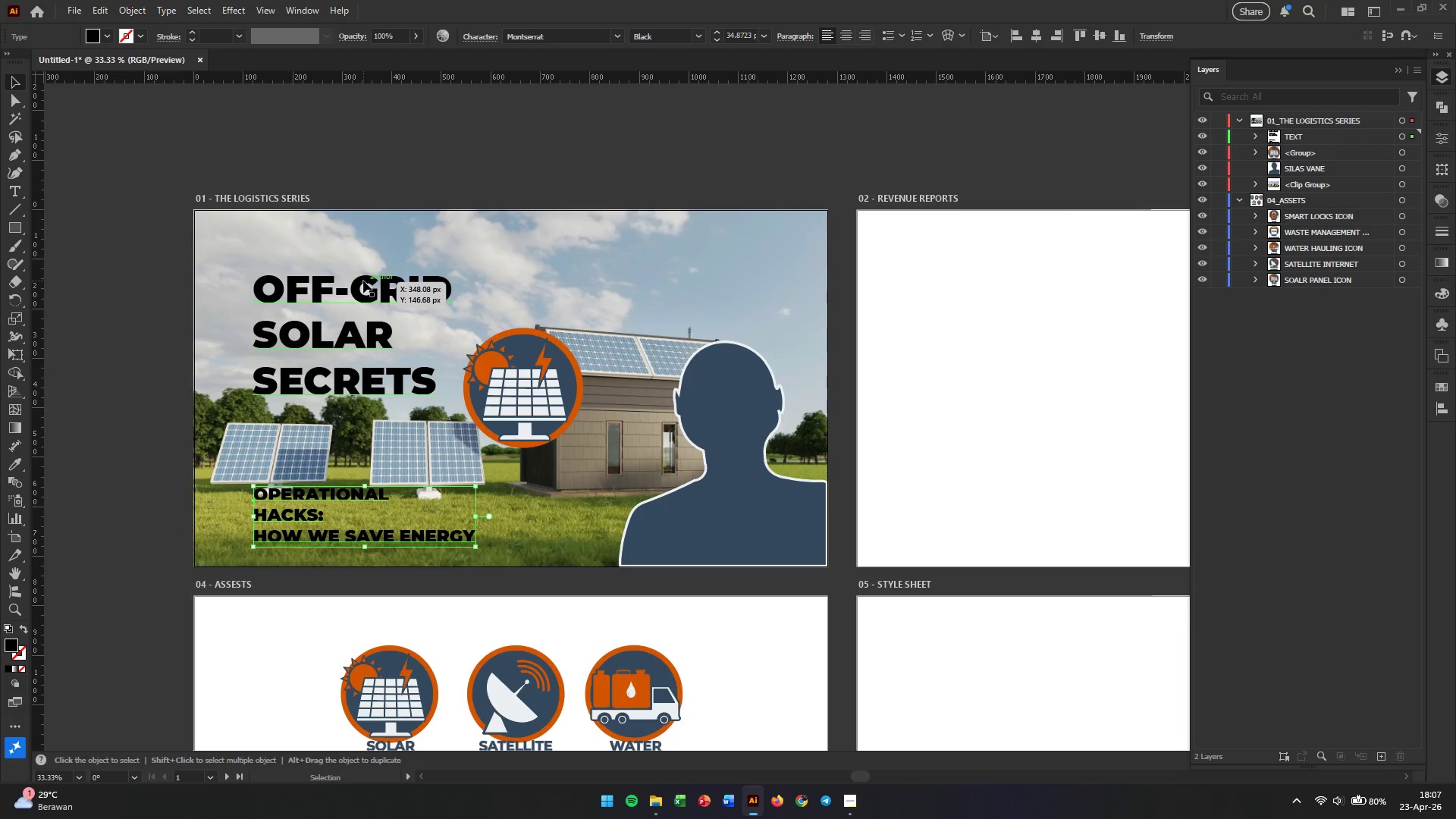 
left_click([419, 158])
 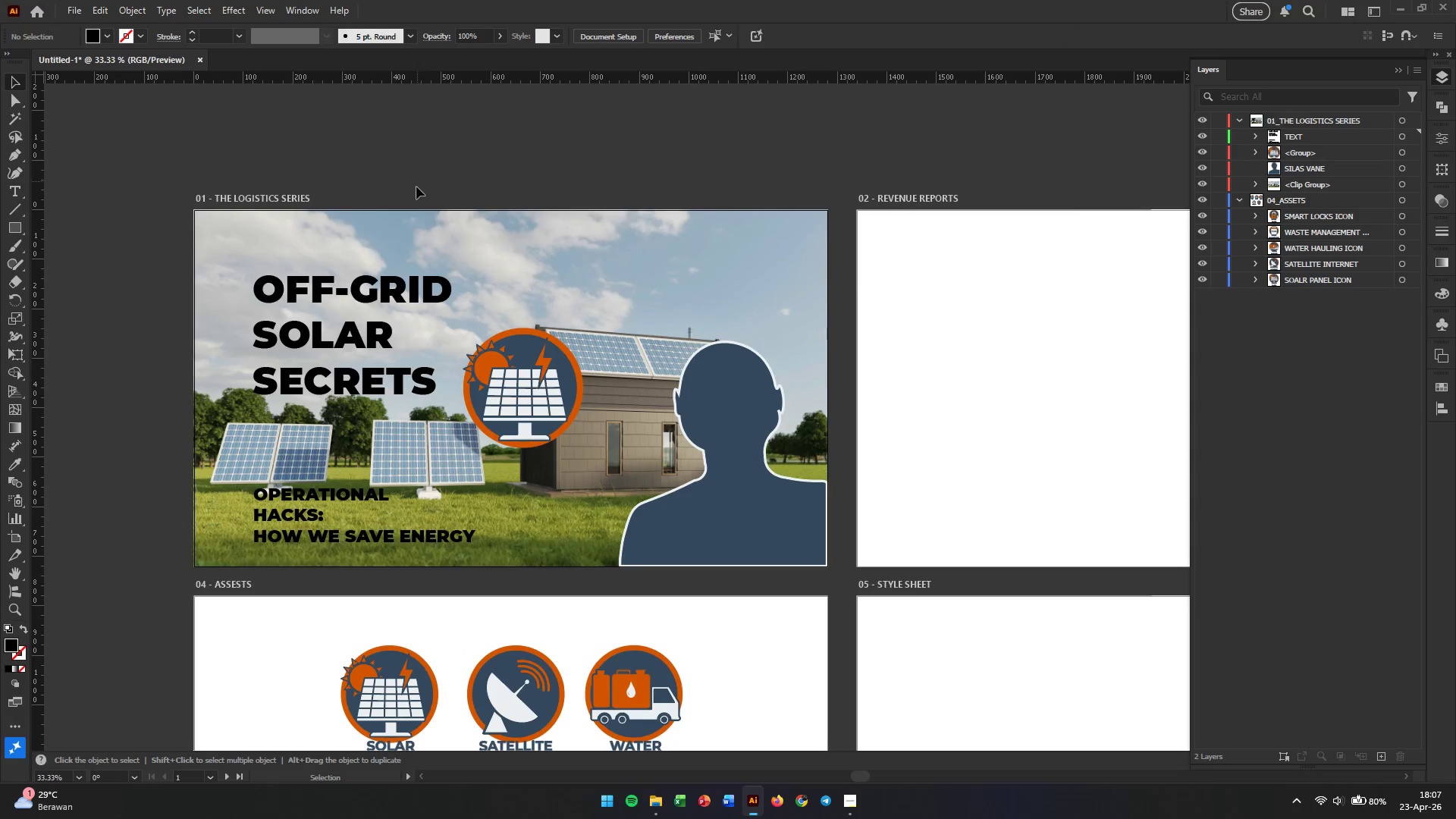 
left_click([342, 498])
 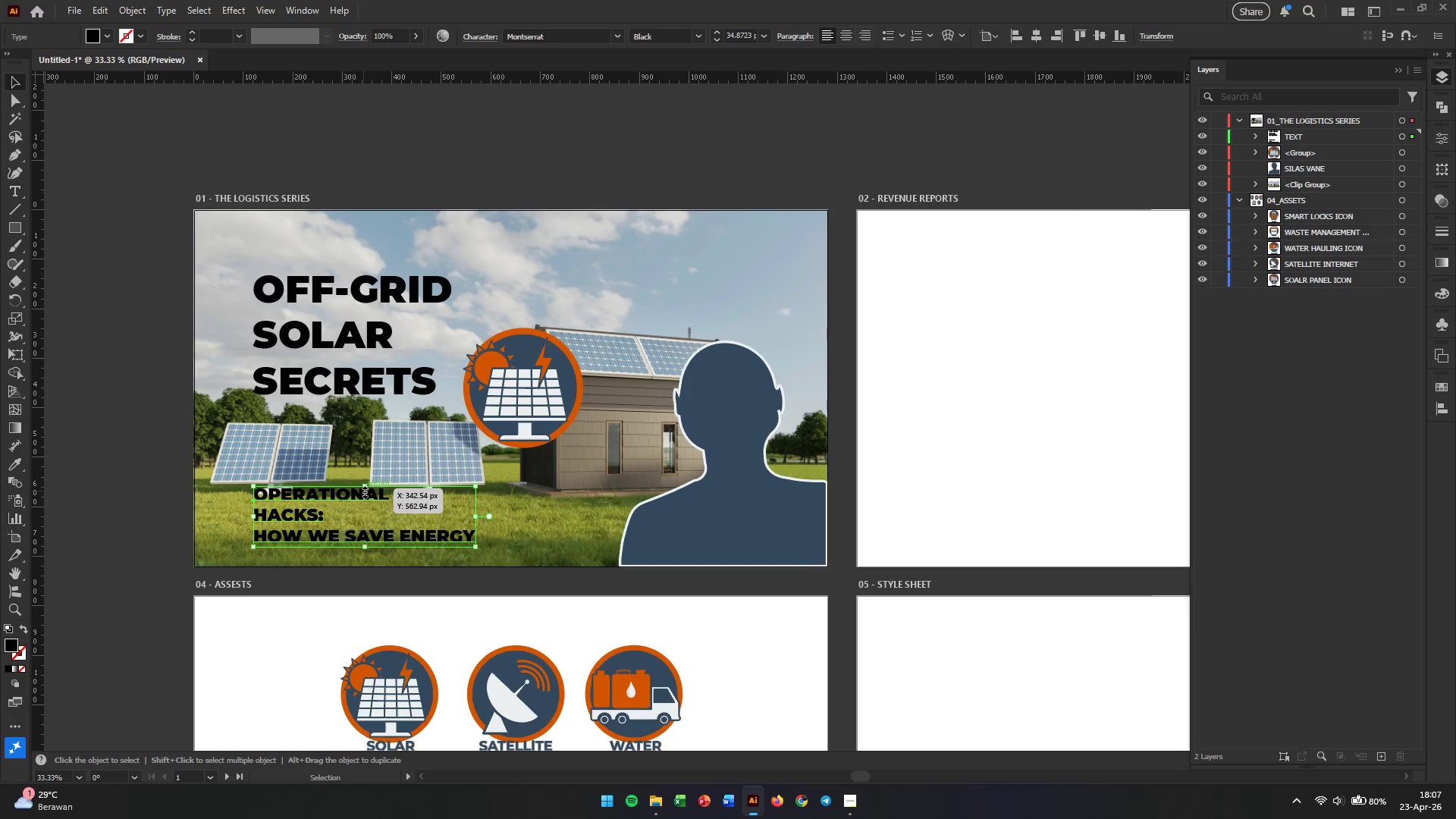 
key(X)
 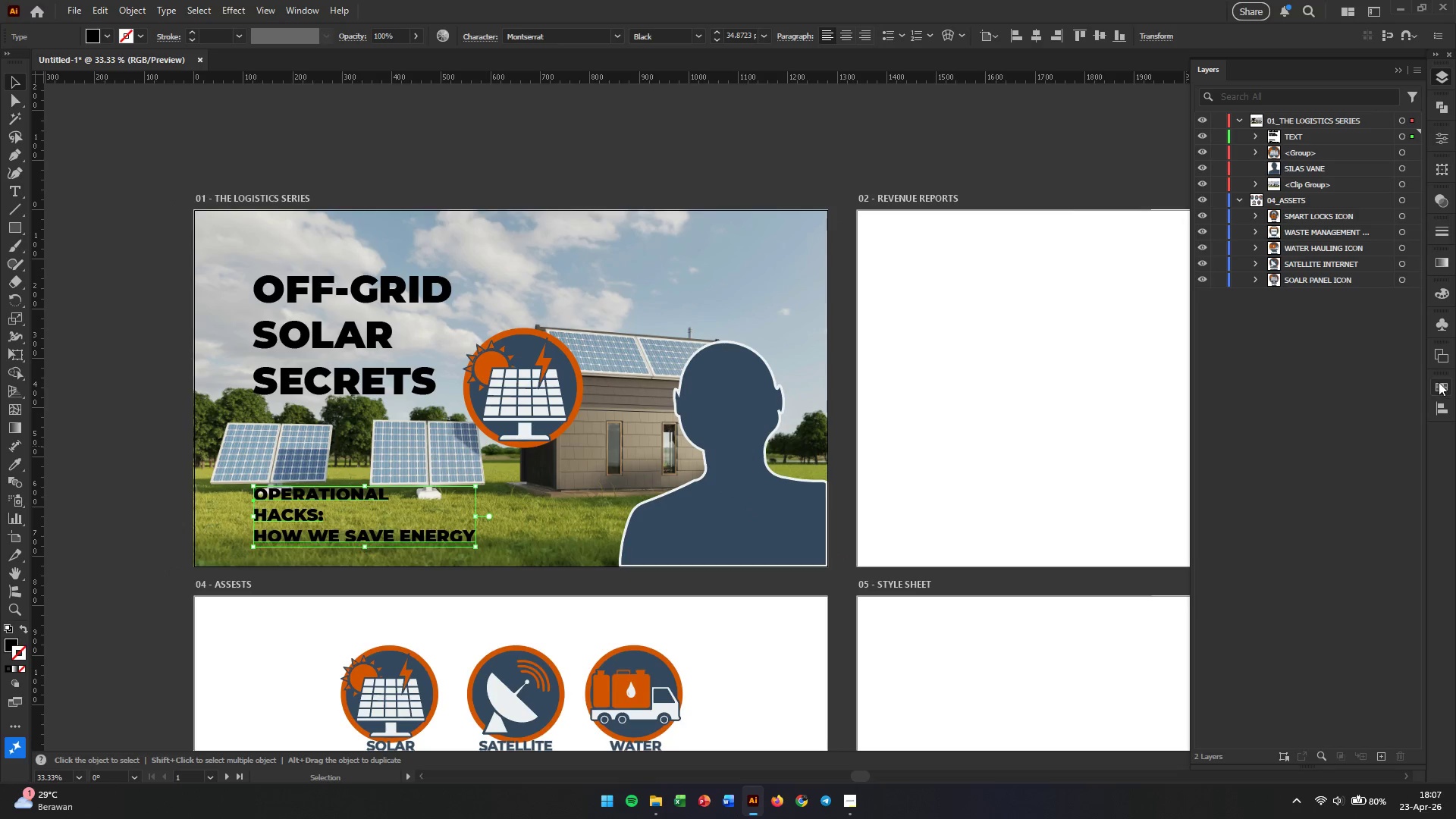 
left_click([1449, 386])
 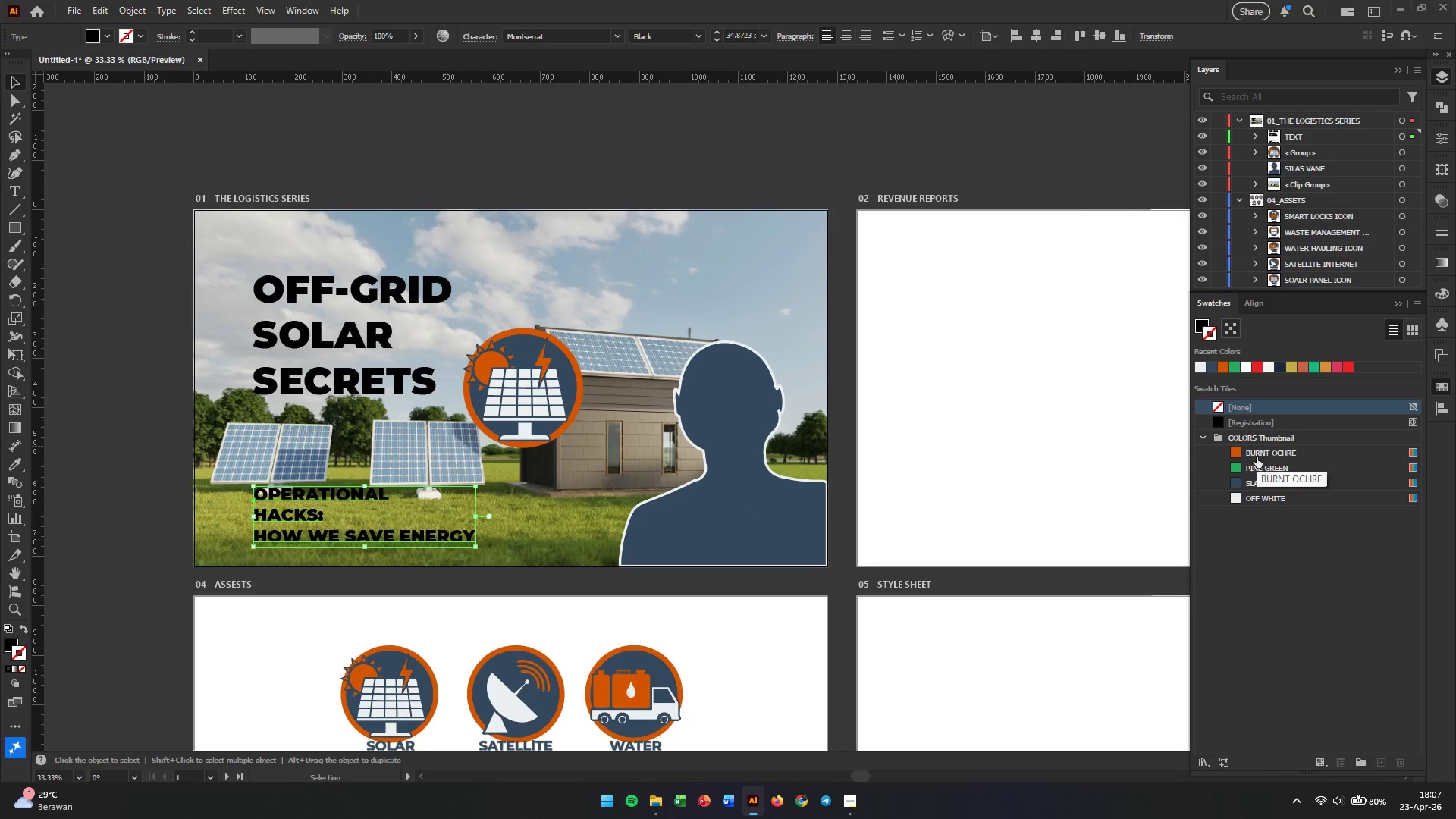 
wait(7.22)
 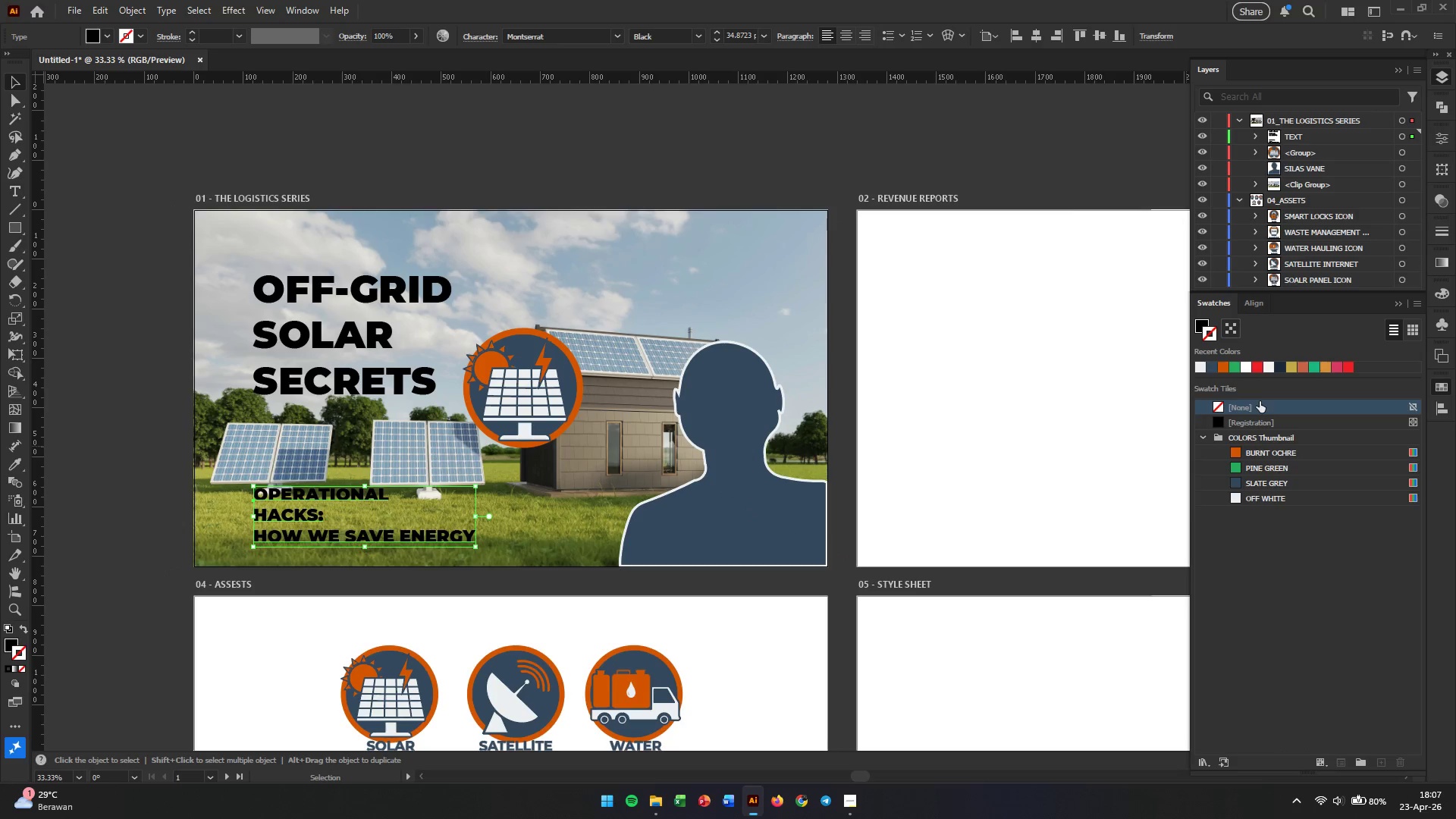 
left_click([1257, 457])
 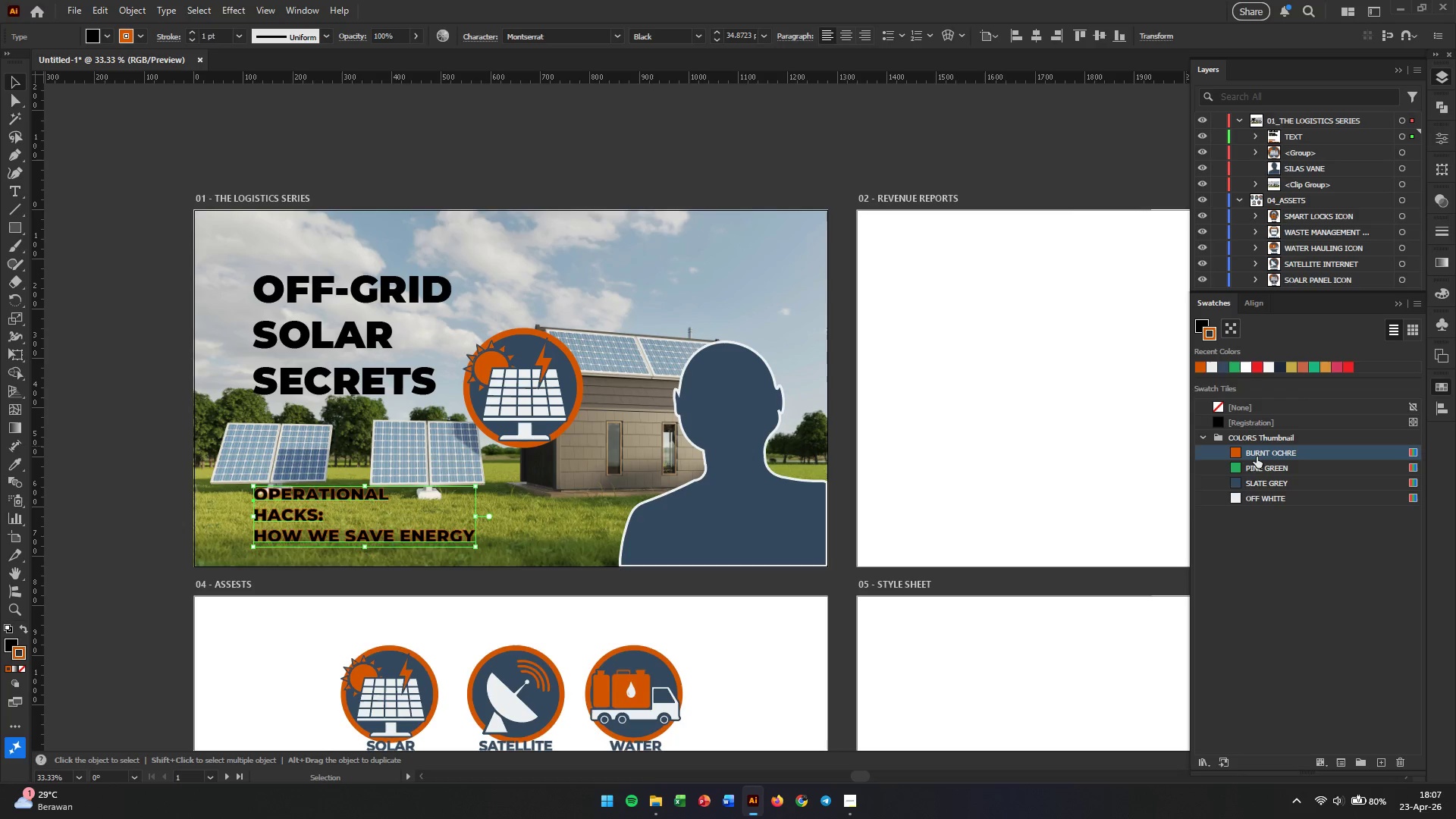 
left_click([1249, 501])
 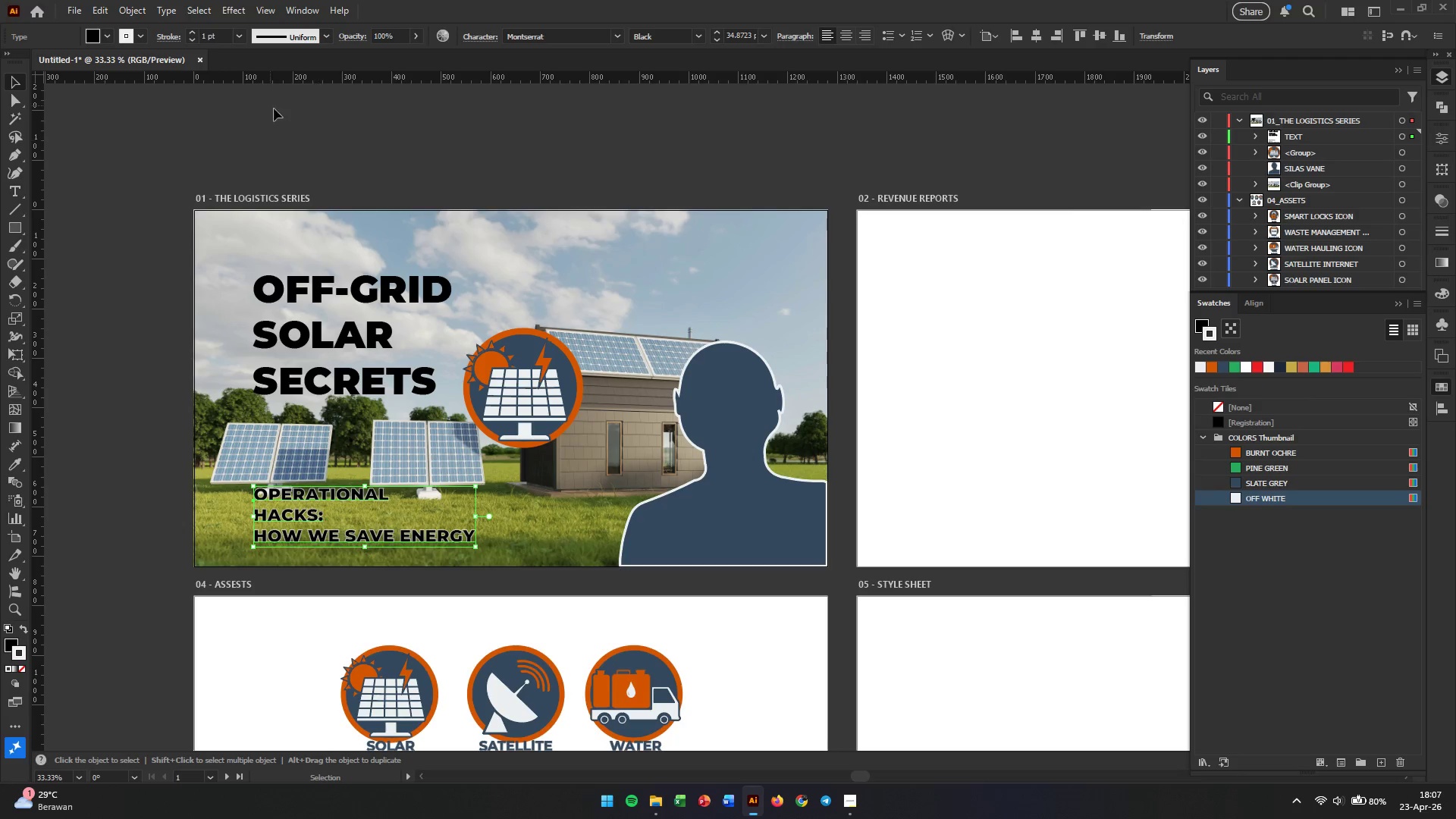 
double_click([212, 38])
 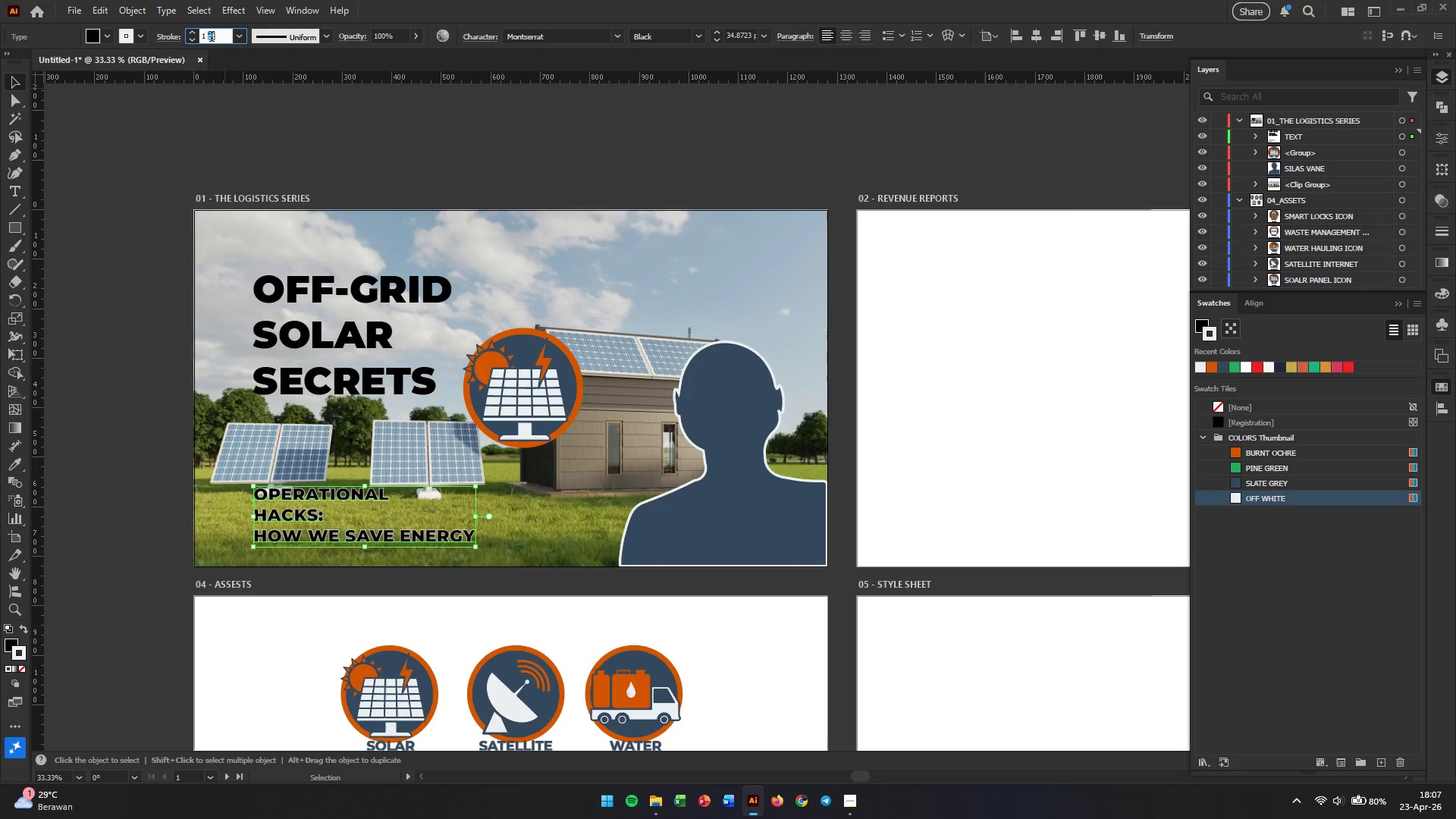 
triple_click([212, 38])
 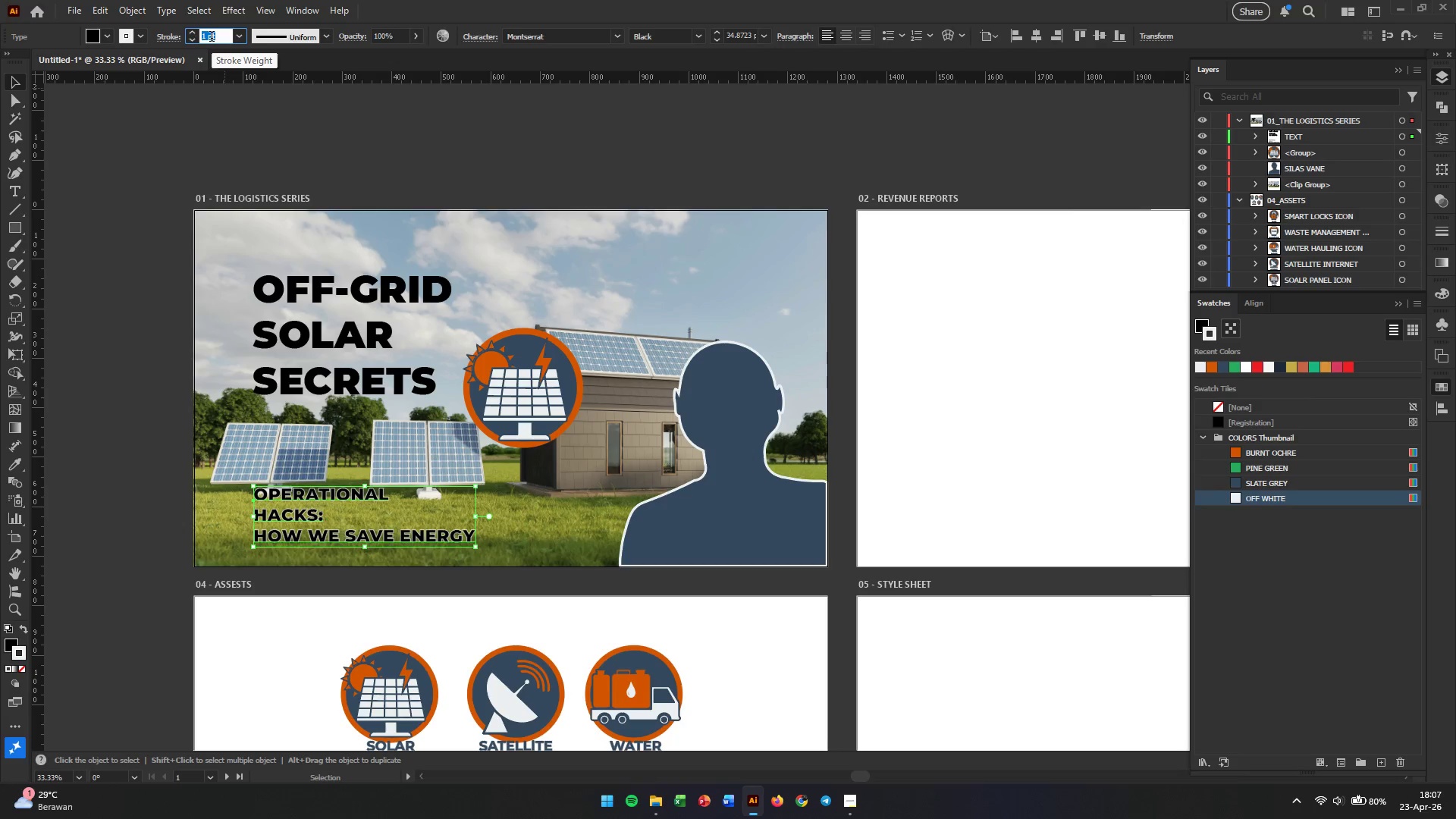 
key(Numpad4)
 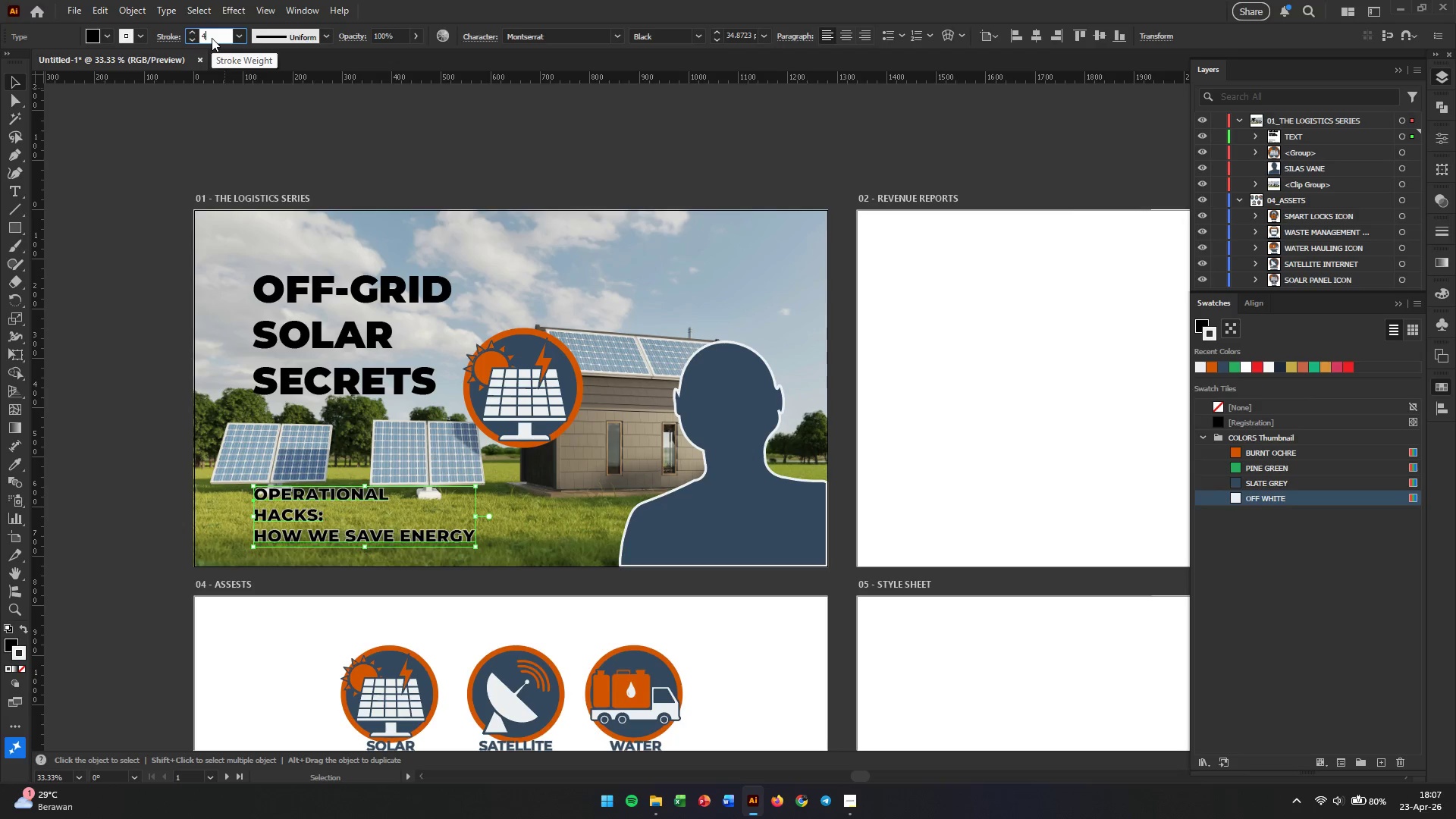 
key(Enter)
 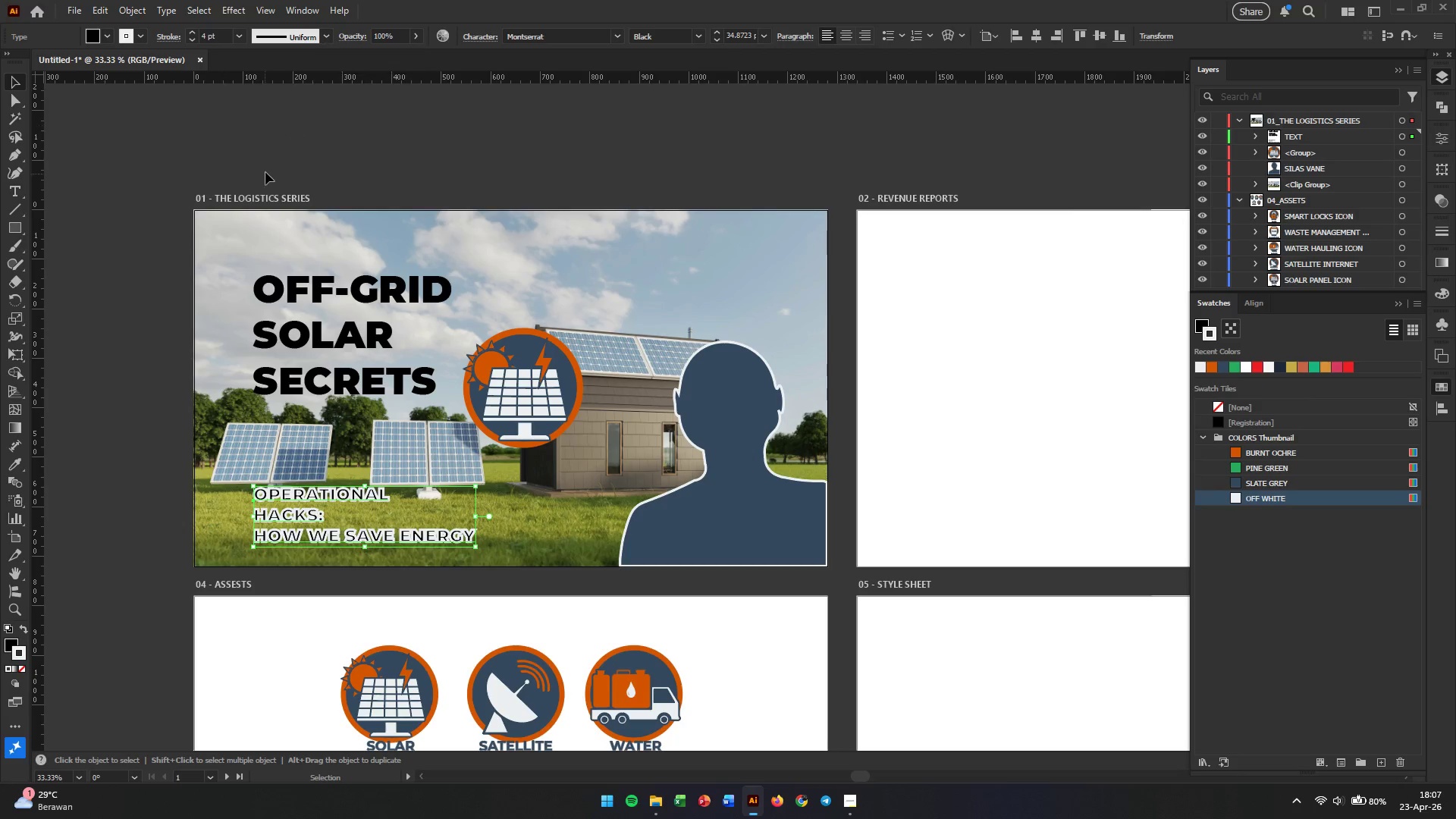 
left_click([115, 336])
 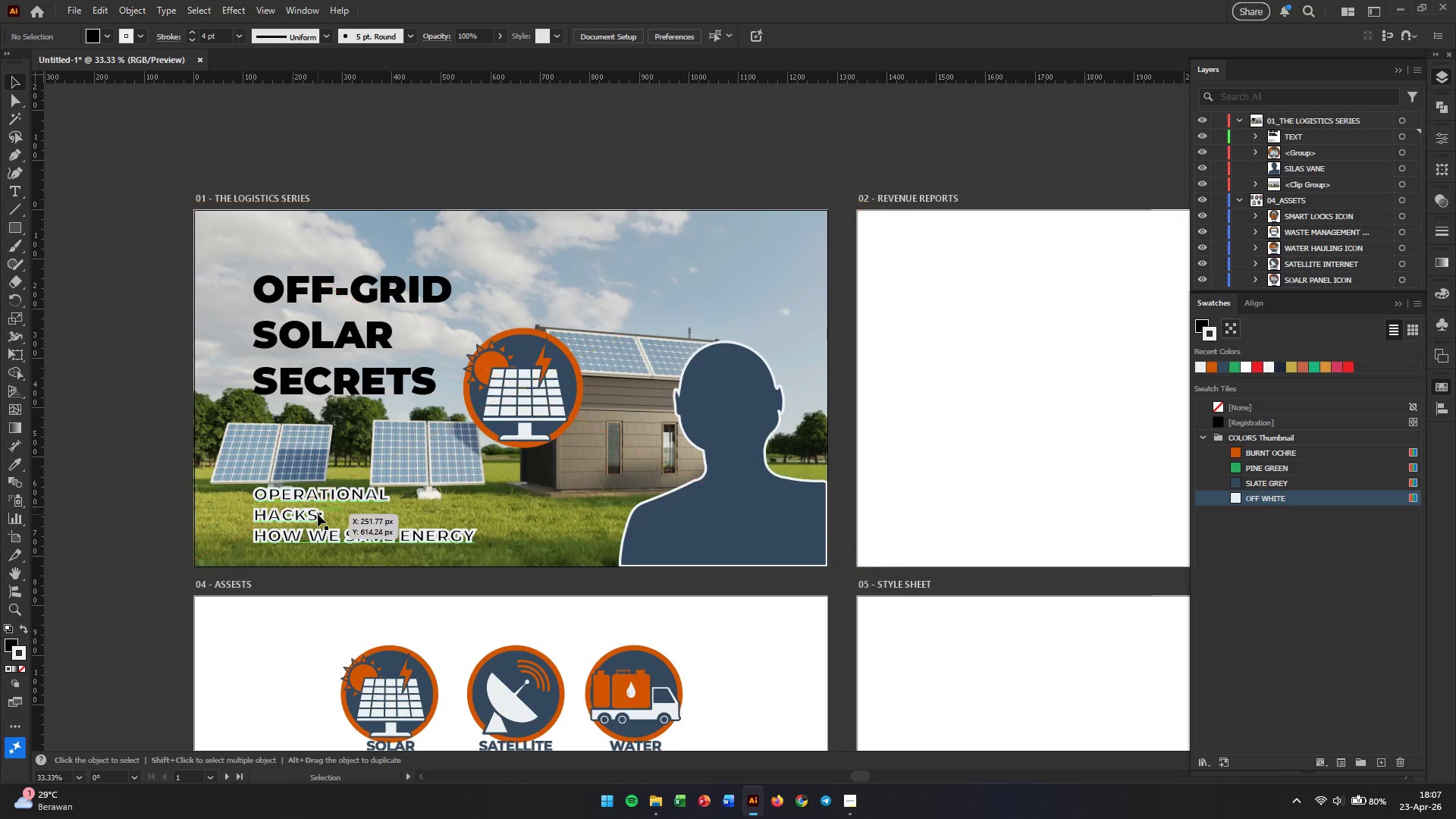 
left_click([318, 514])
 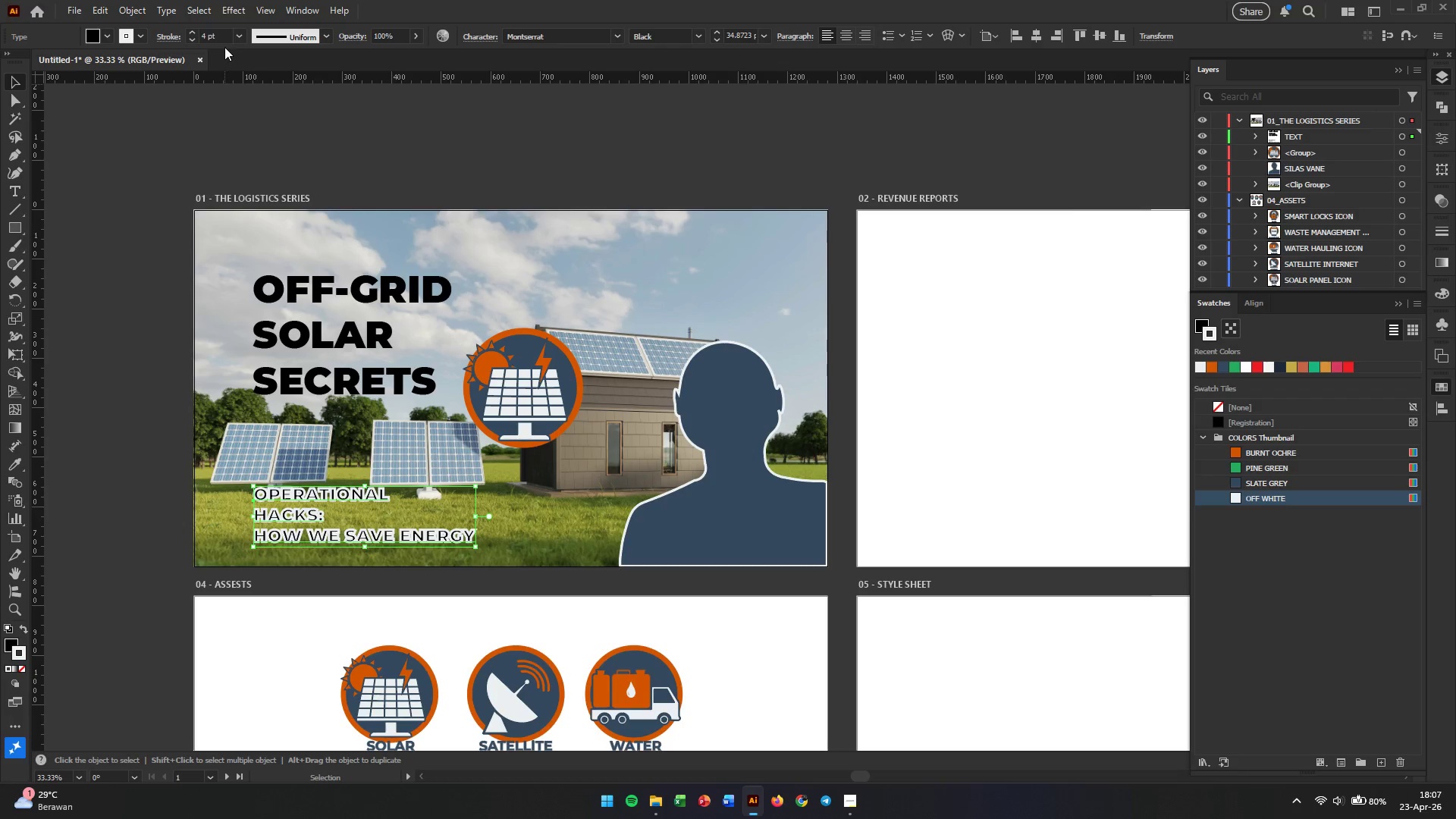 
double_click([224, 33])
 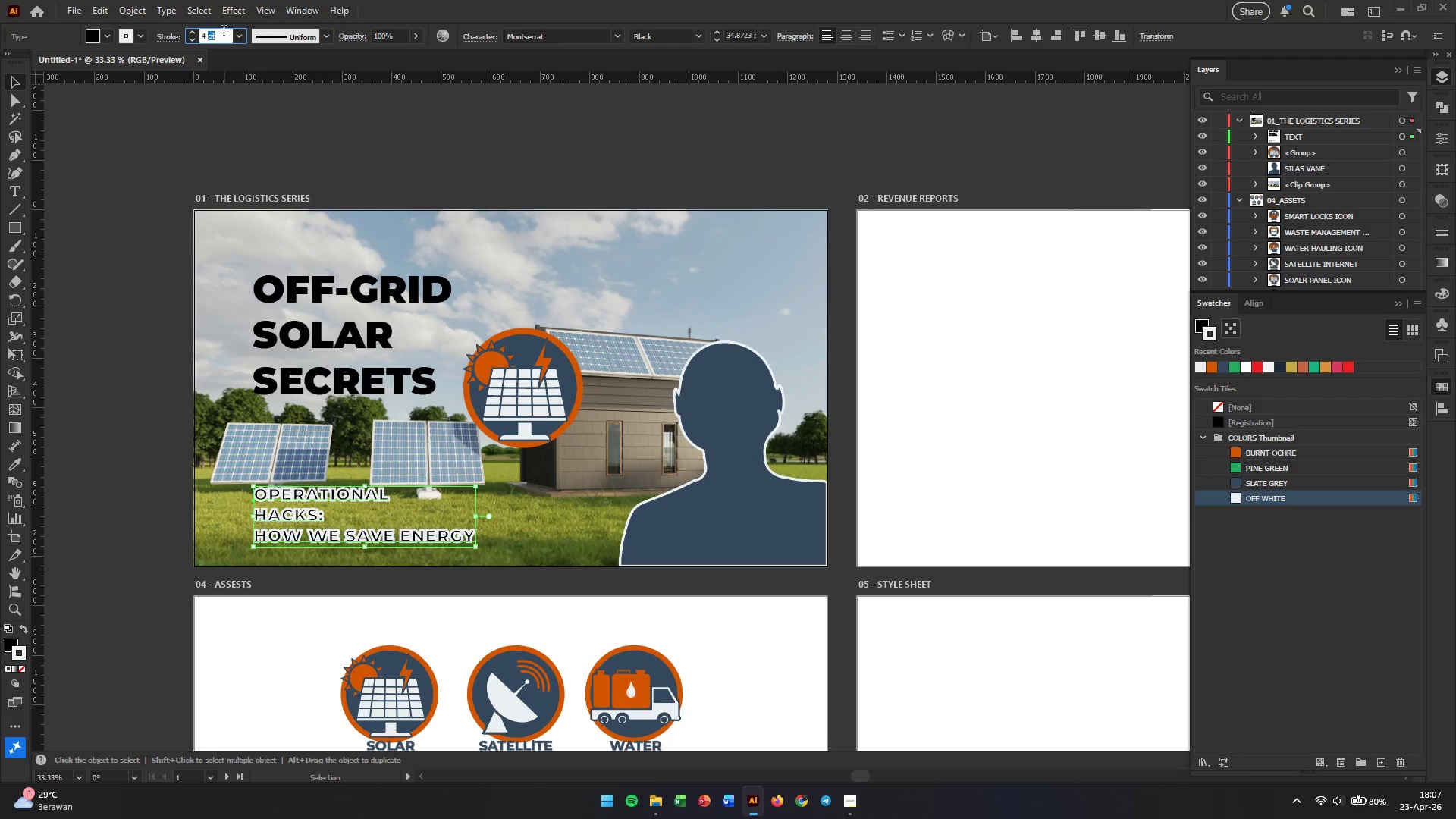 
triple_click([224, 33])
 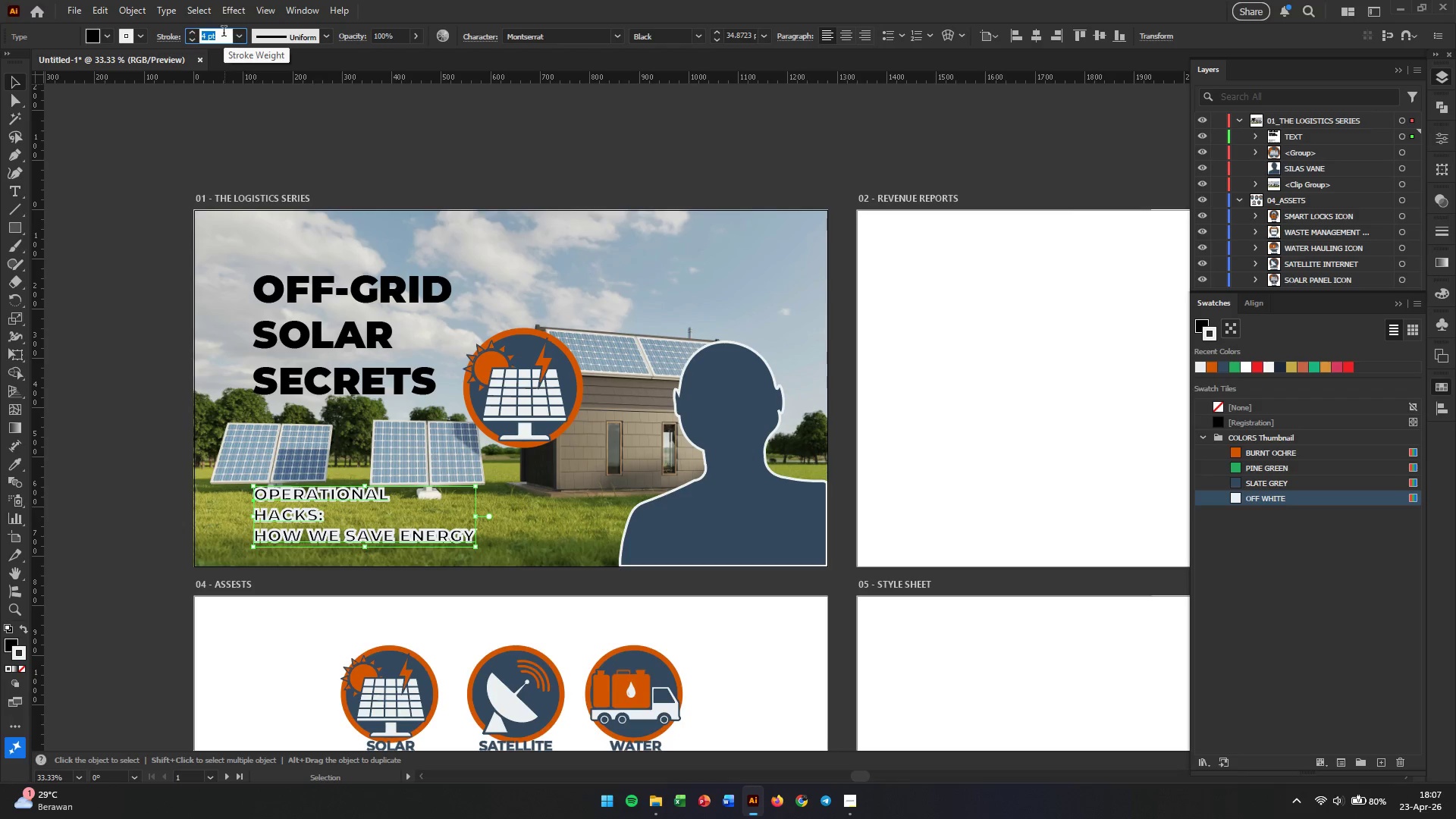 
key(Numpad2)
 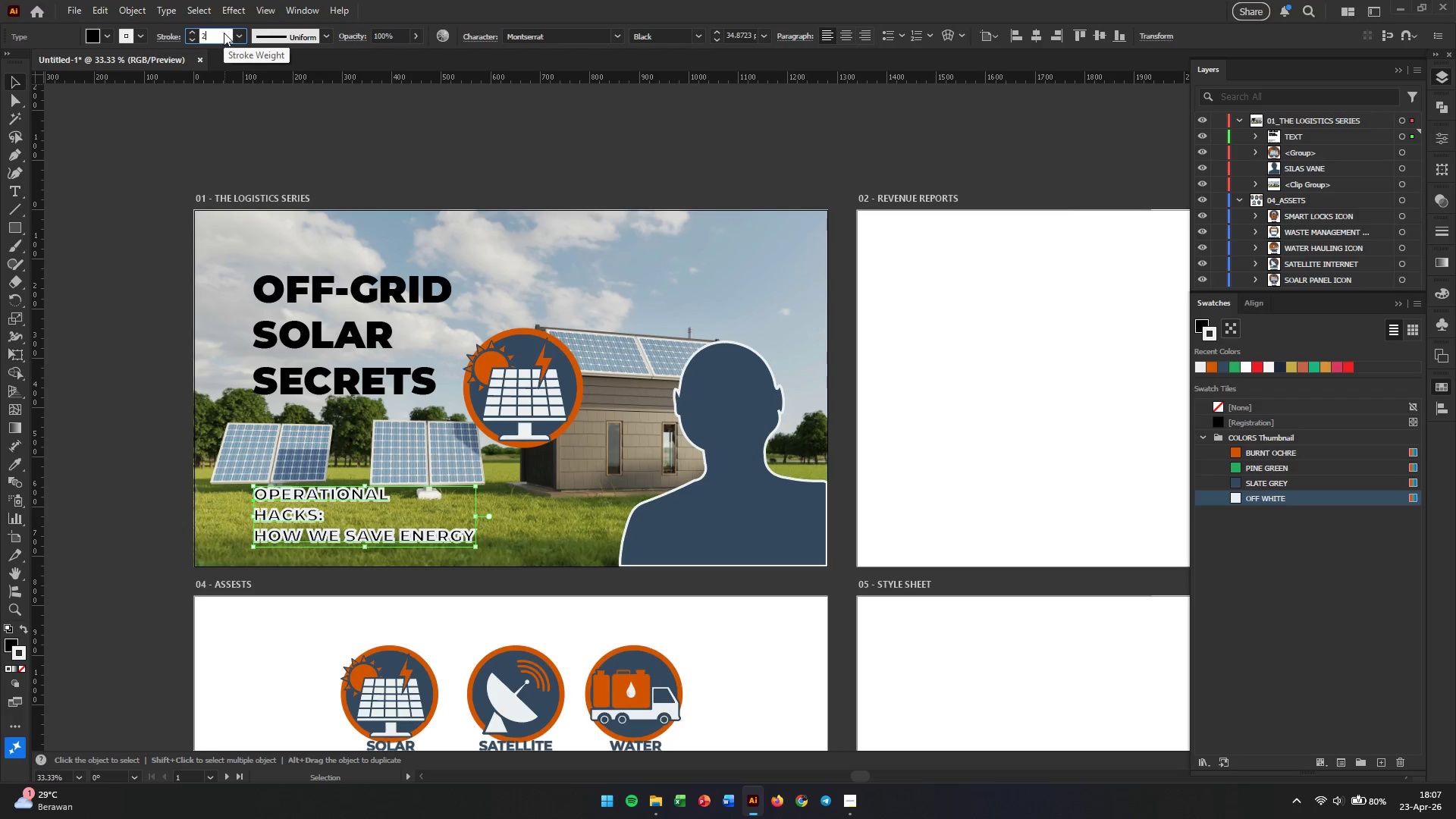 
key(Enter)
 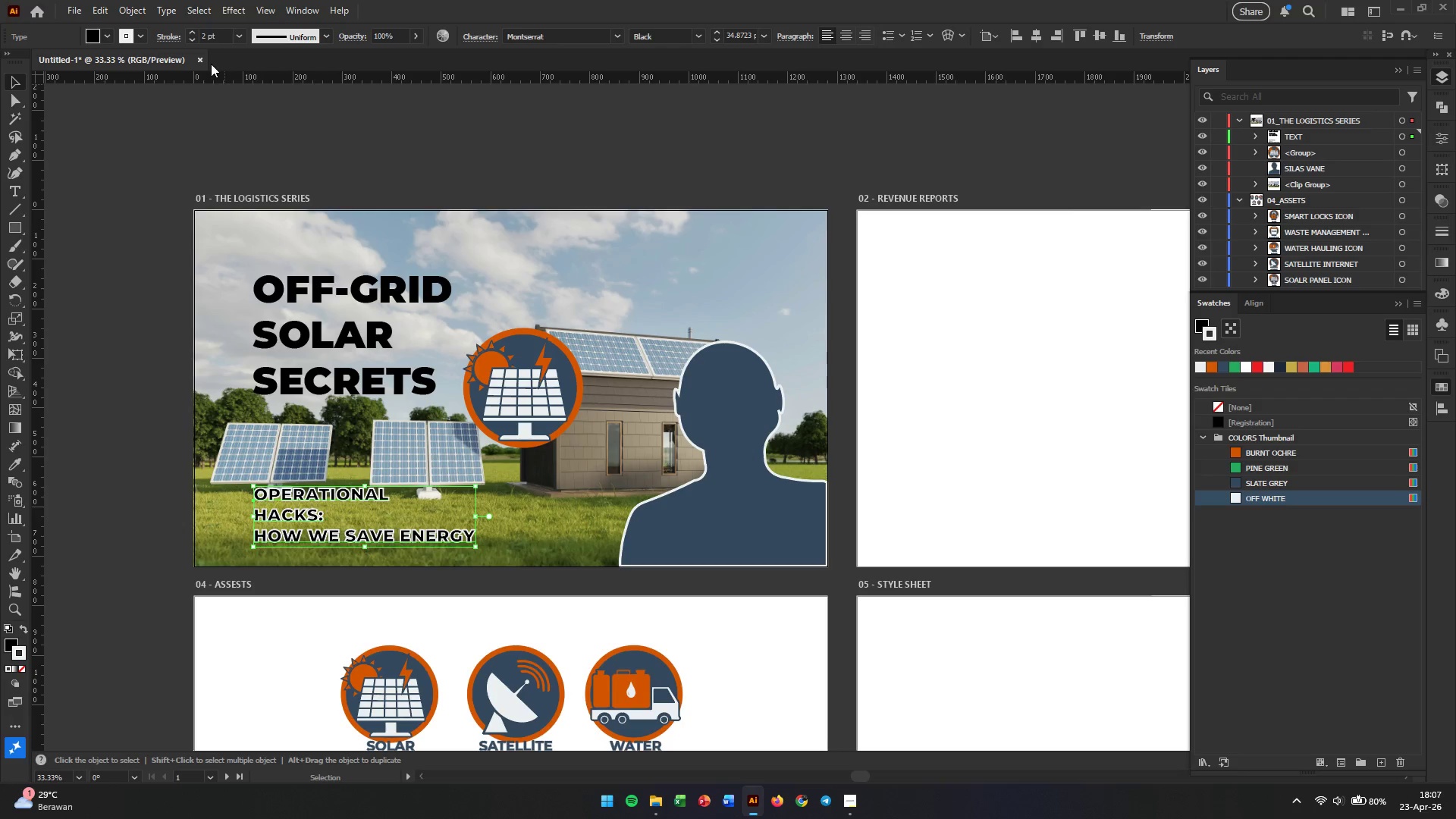 
left_click([99, 385])
 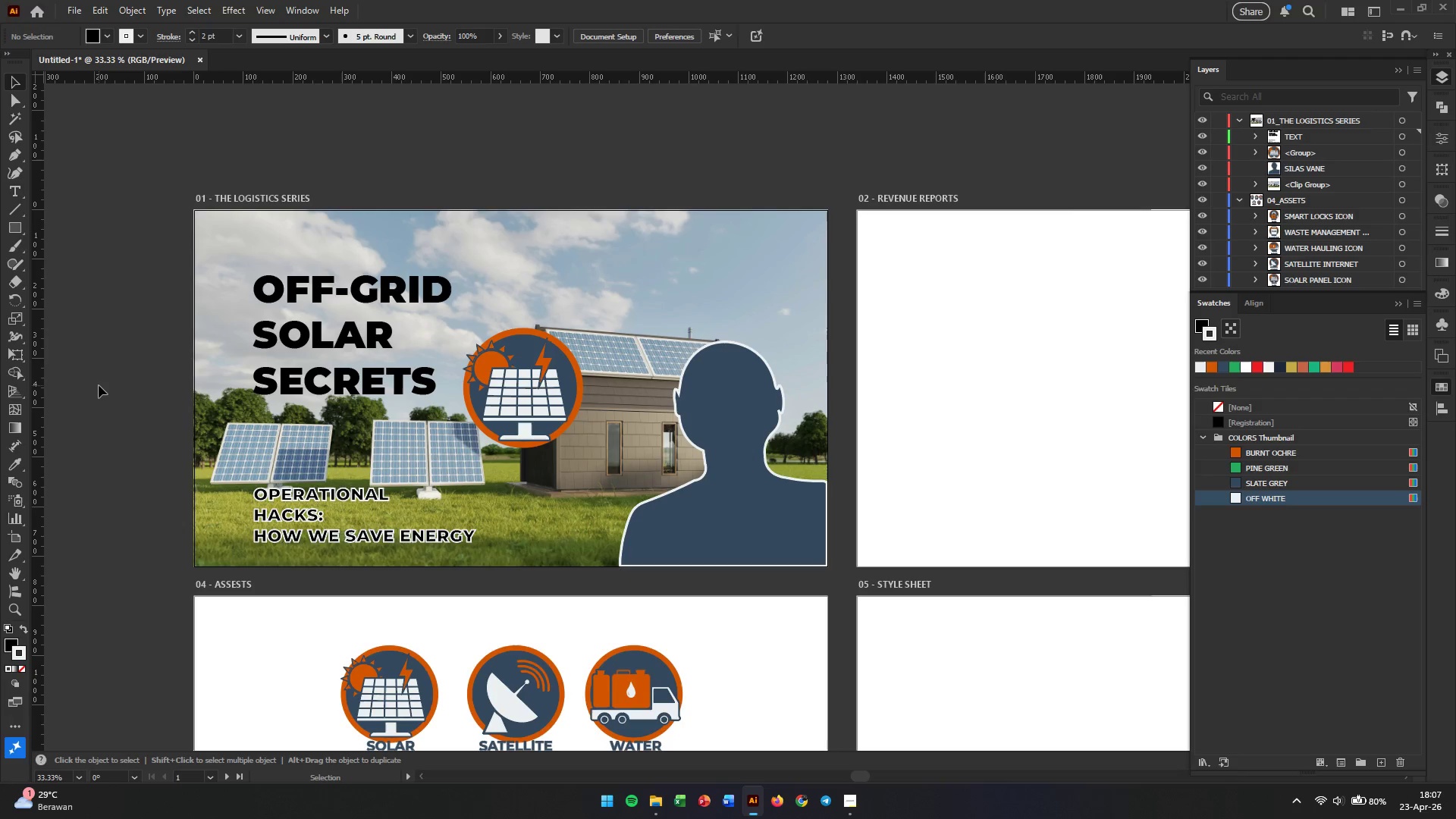 
key(Control+Z)
 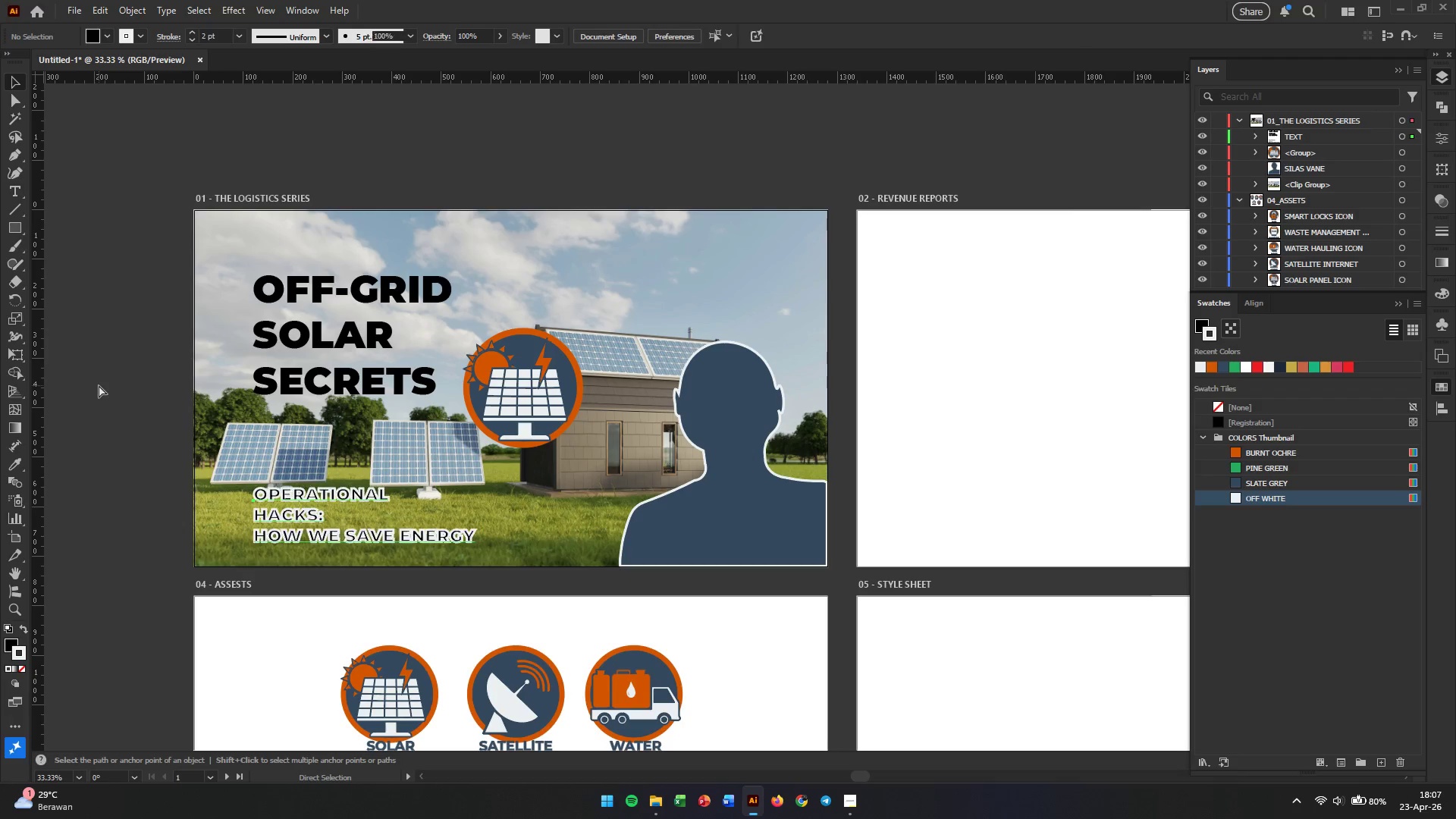 
key(Control+Z)
 